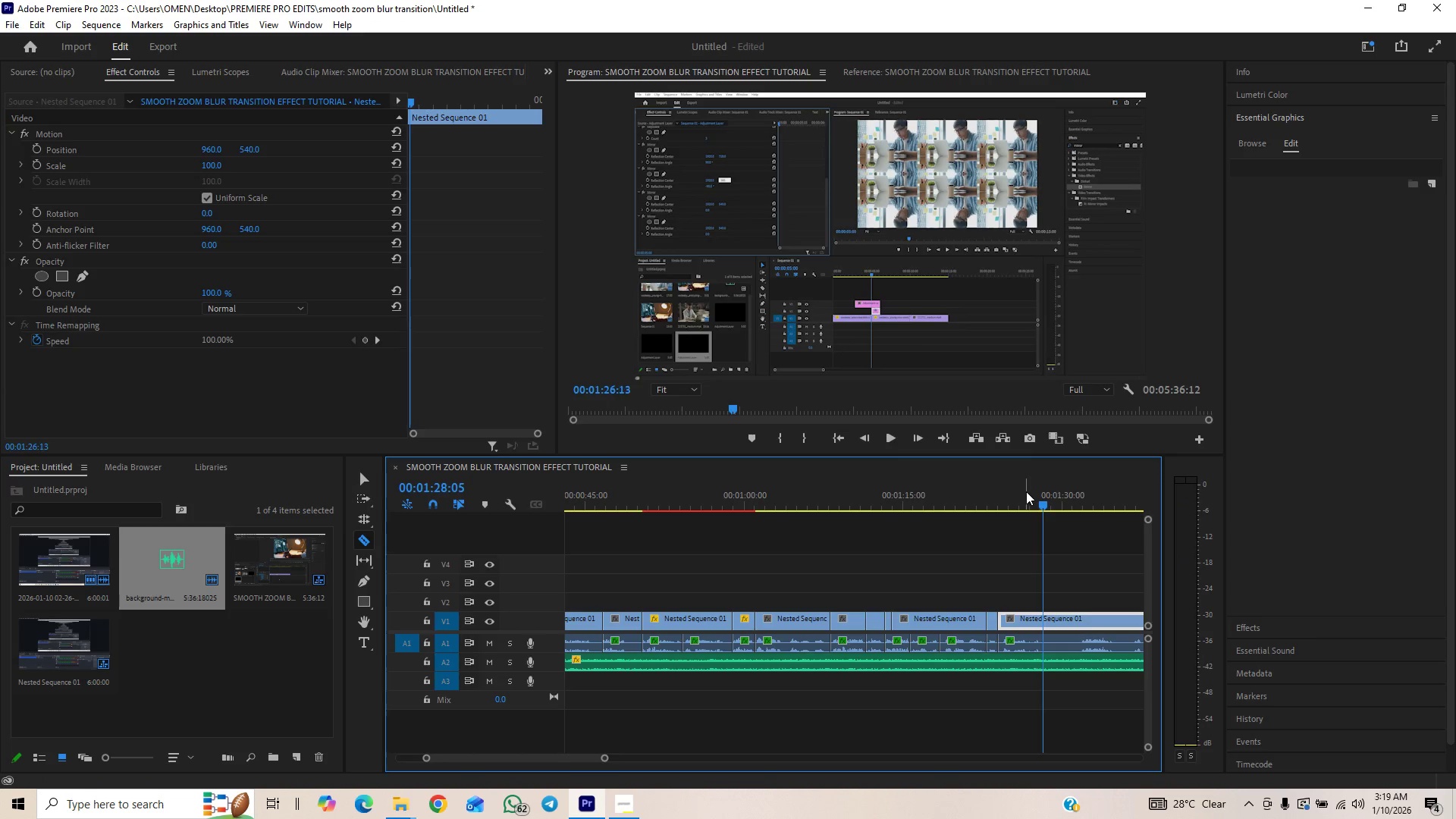 
key(Space)
 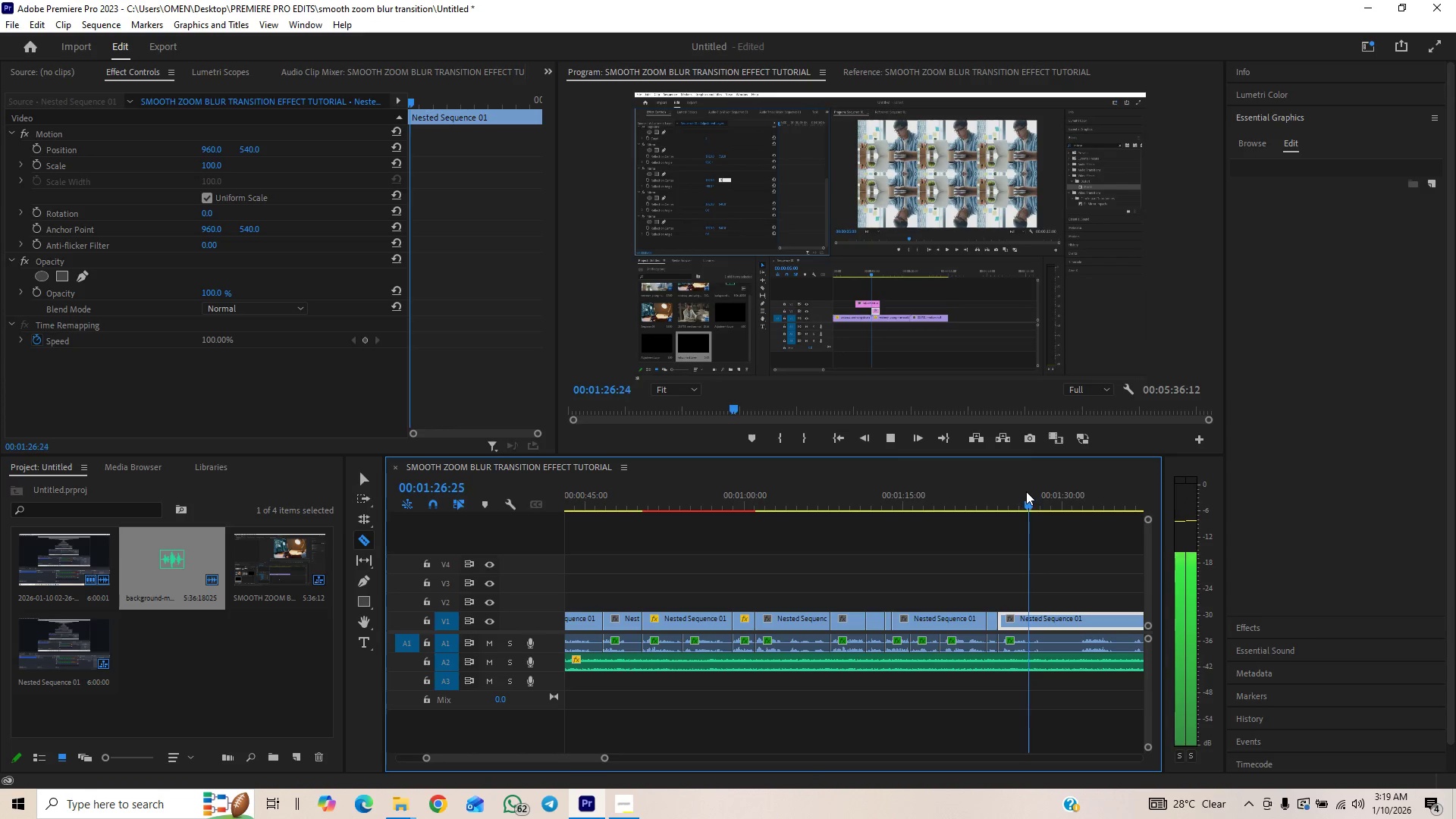 
left_click_drag(start_coordinate=[1026, 491], to_coordinate=[1022, 496])
 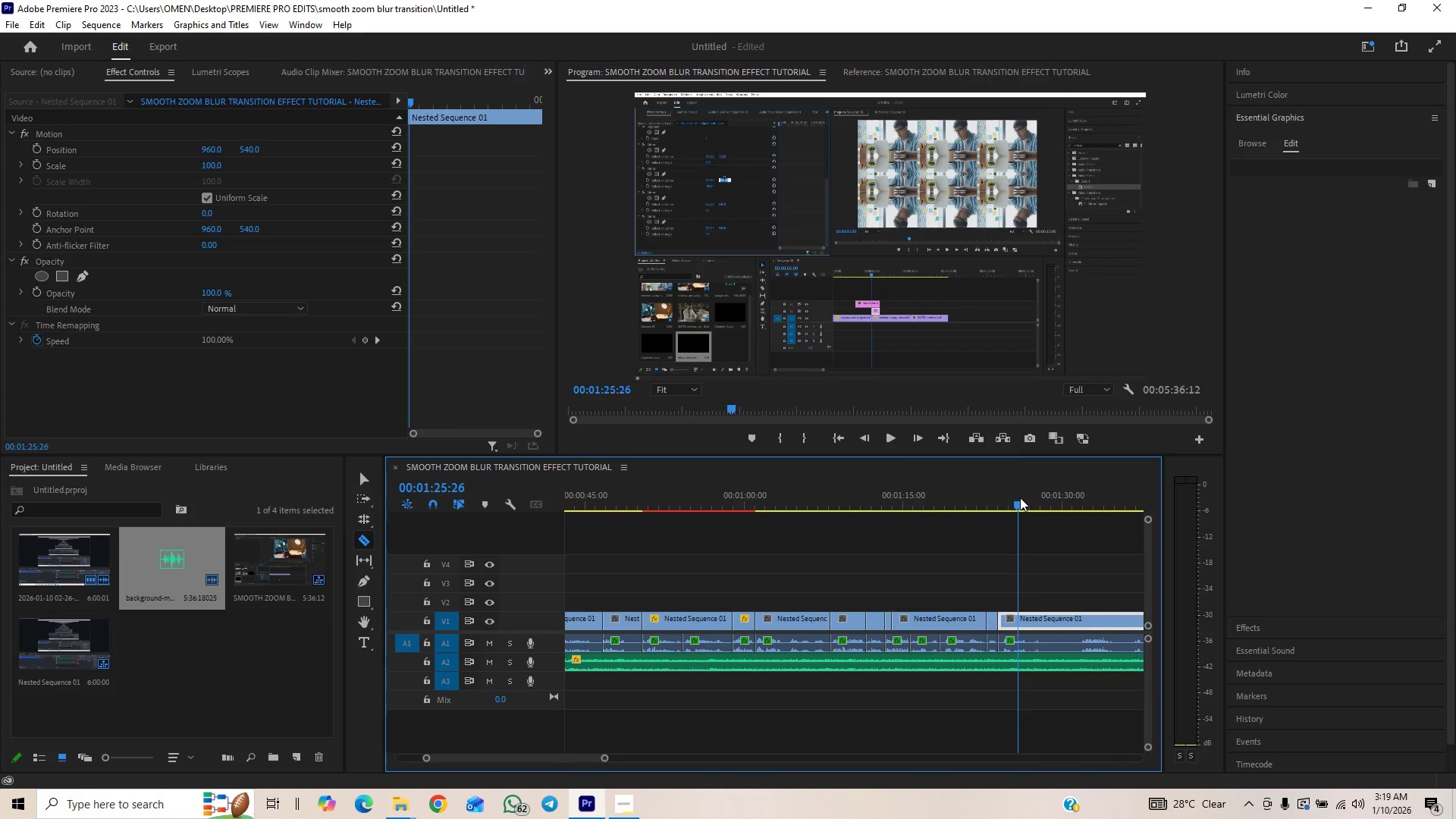 
key(Space)
 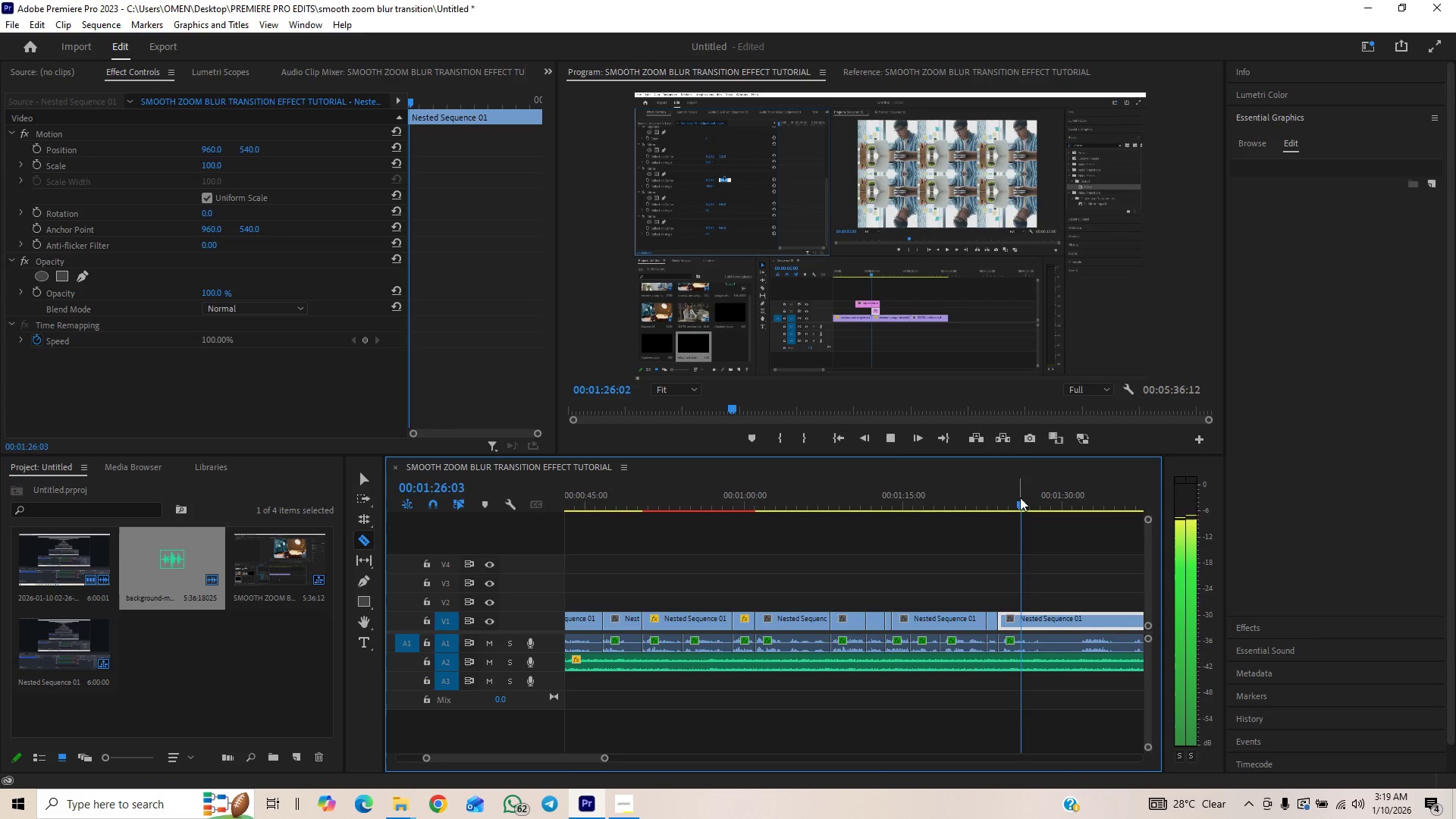 
left_click_drag(start_coordinate=[1020, 497], to_coordinate=[1015, 503])
 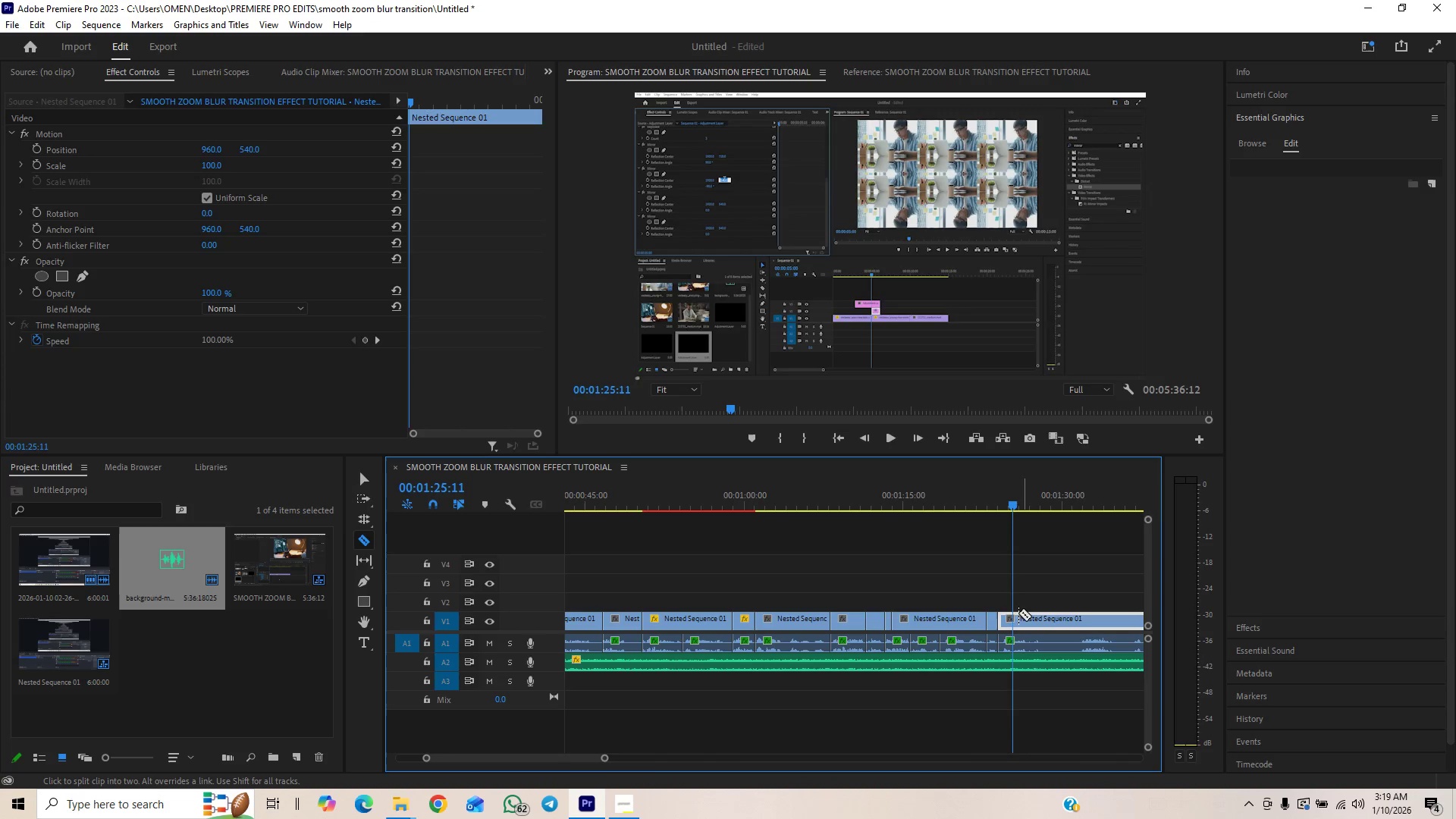 
left_click_drag(start_coordinate=[1013, 620], to_coordinate=[1012, 626])
 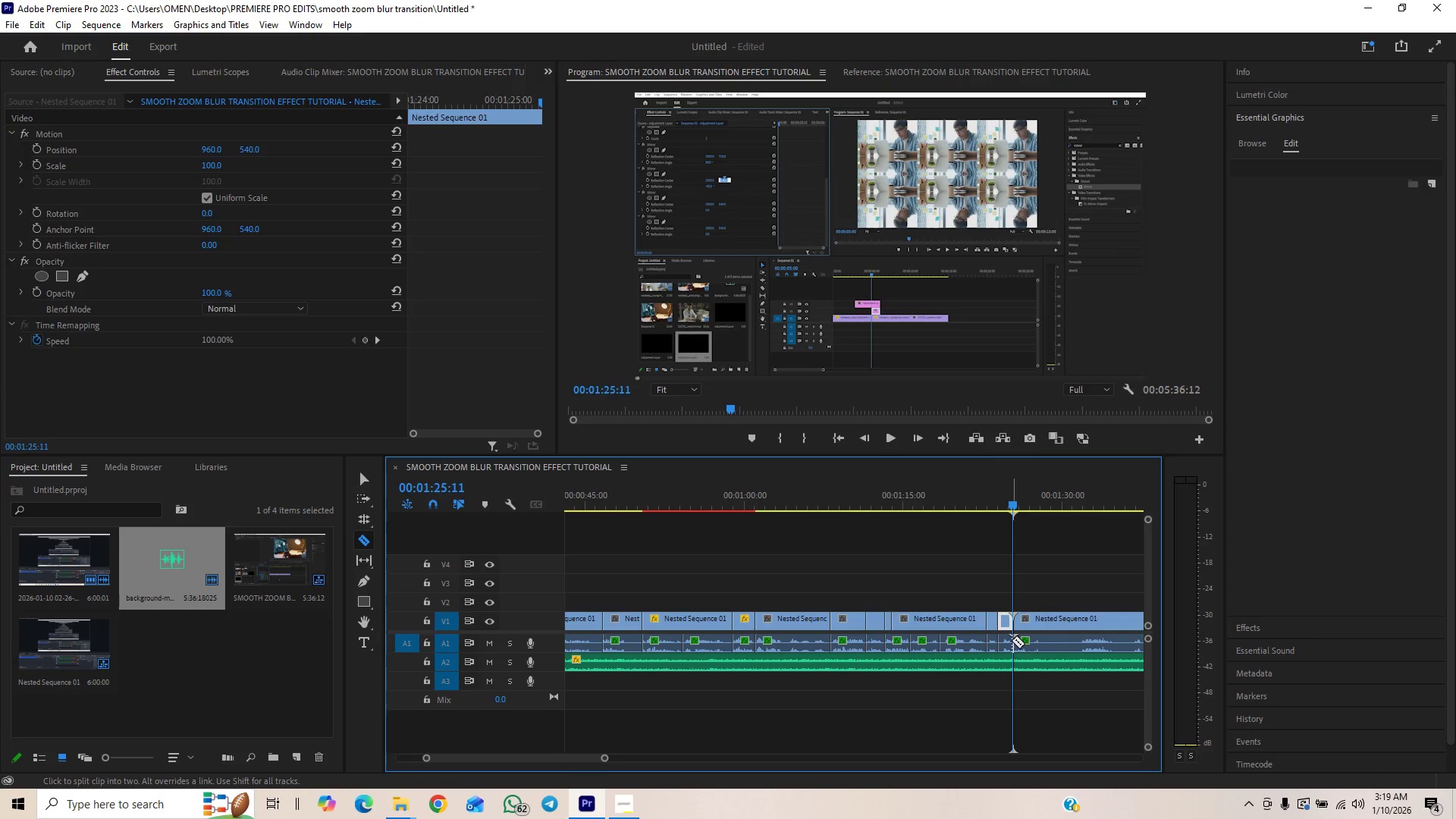 
key(V)
 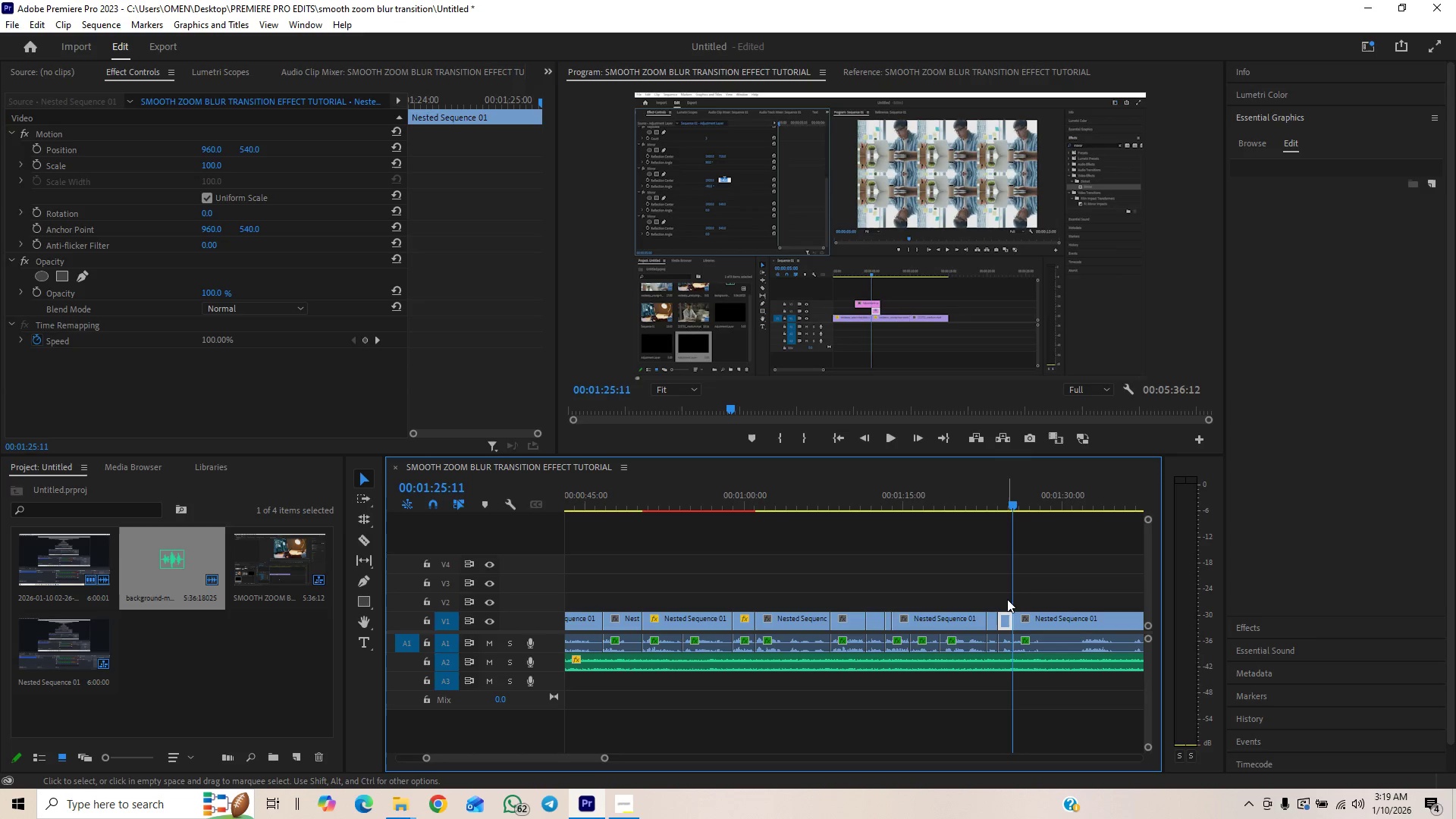 
left_click_drag(start_coordinate=[1006, 599], to_coordinate=[1006, 642])
 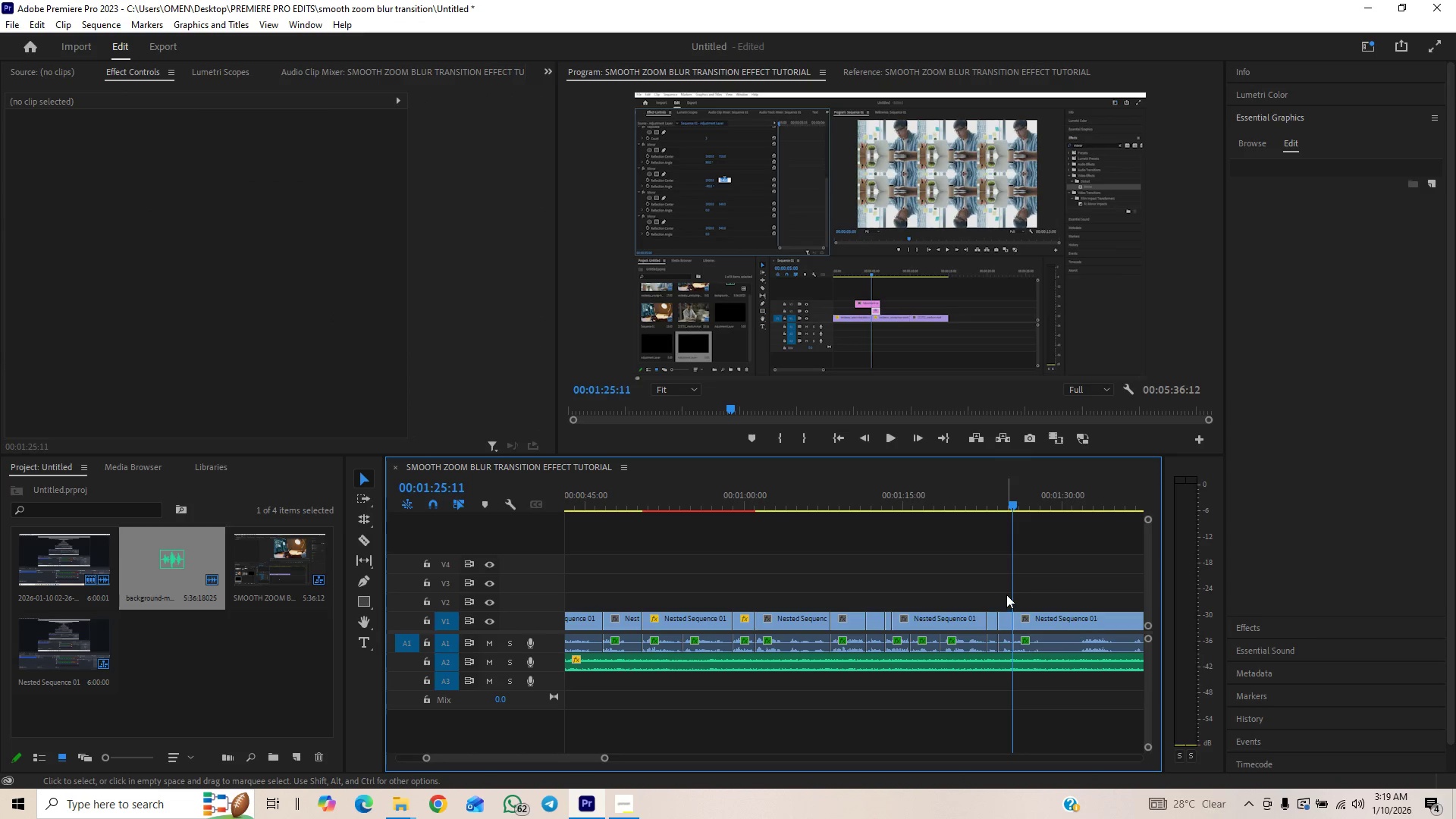 
left_click_drag(start_coordinate=[1006, 594], to_coordinate=[1003, 635])
 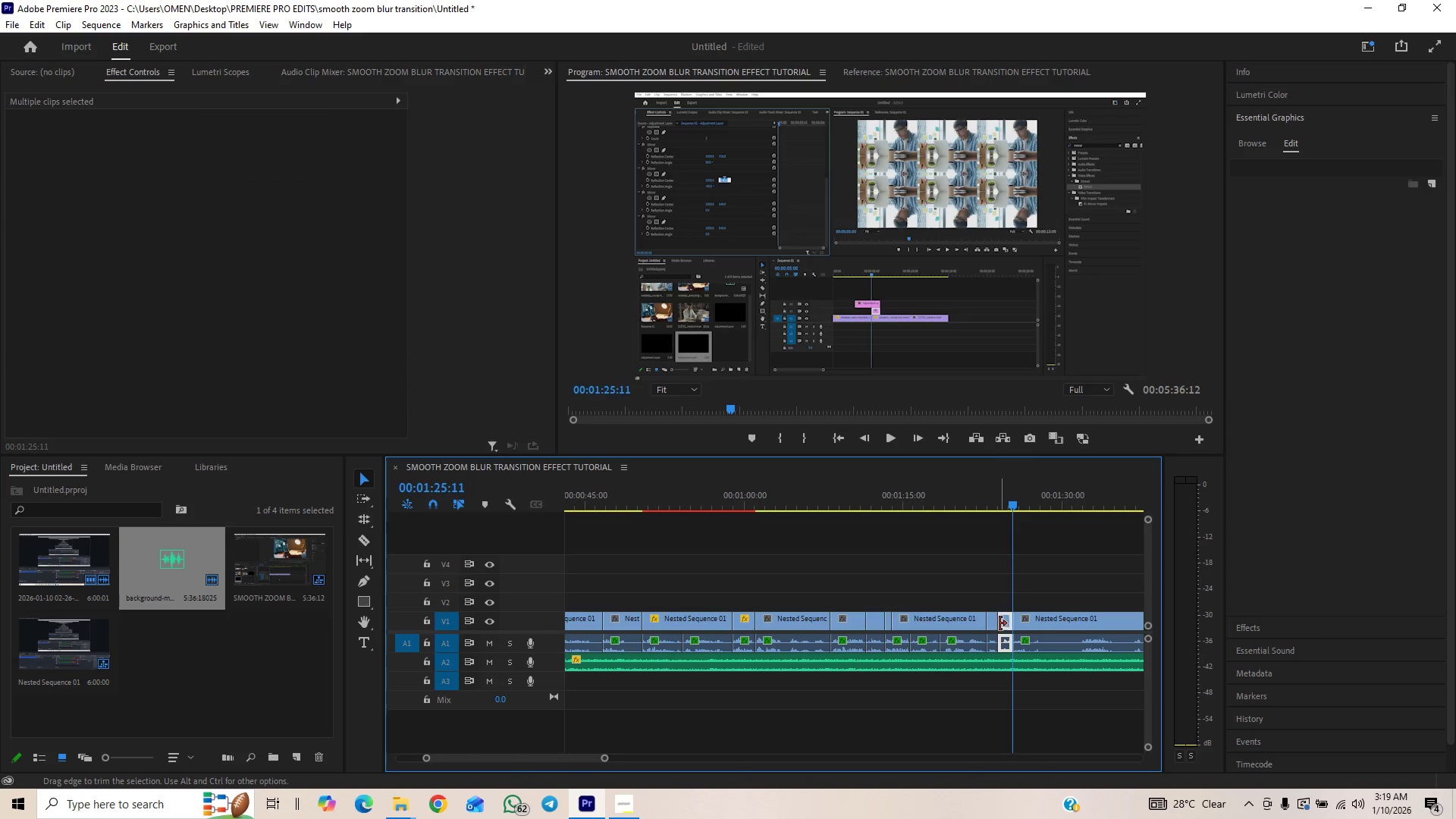 
key(Delete)
 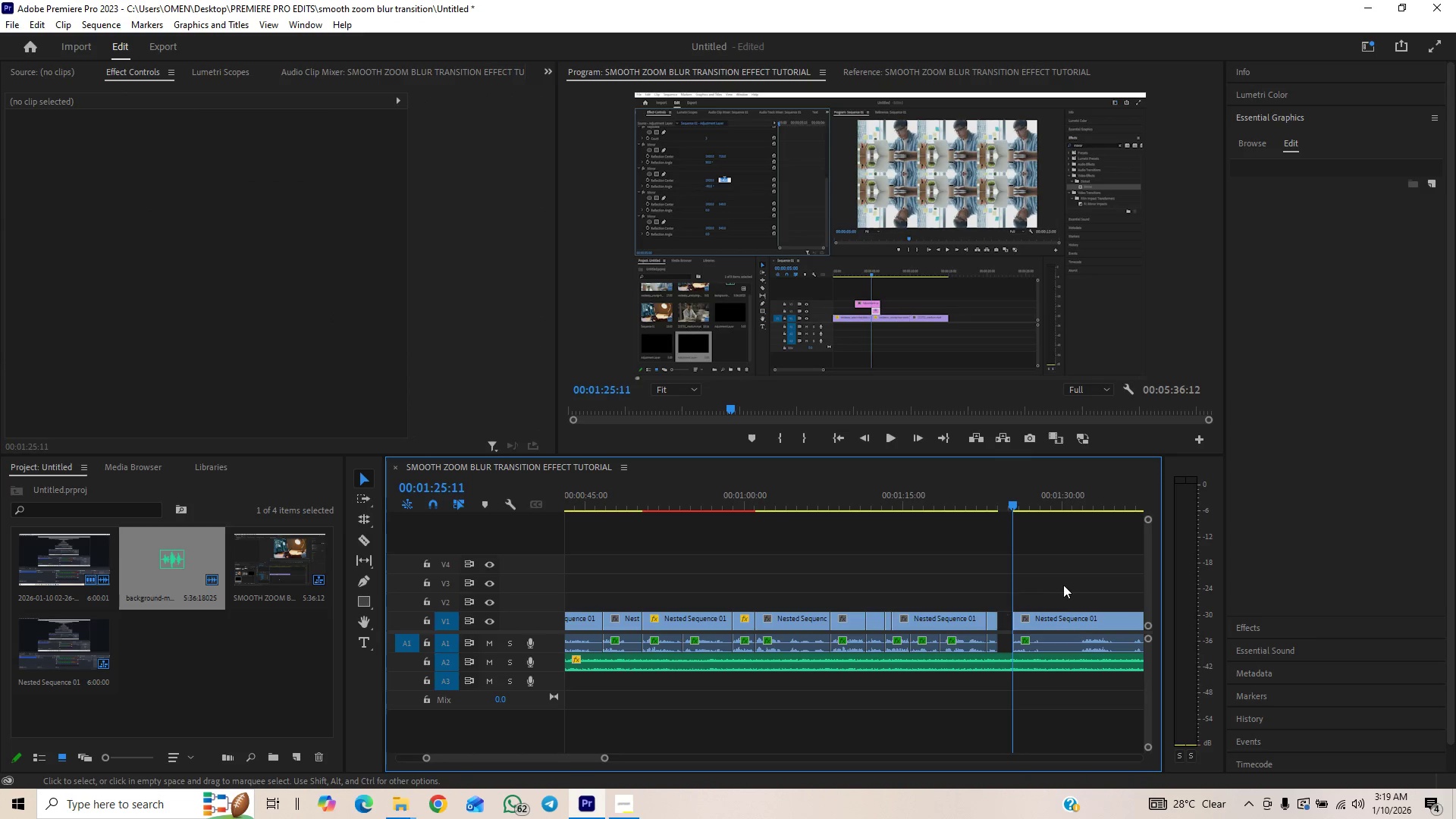 
left_click_drag(start_coordinate=[1064, 584], to_coordinate=[1037, 639])
 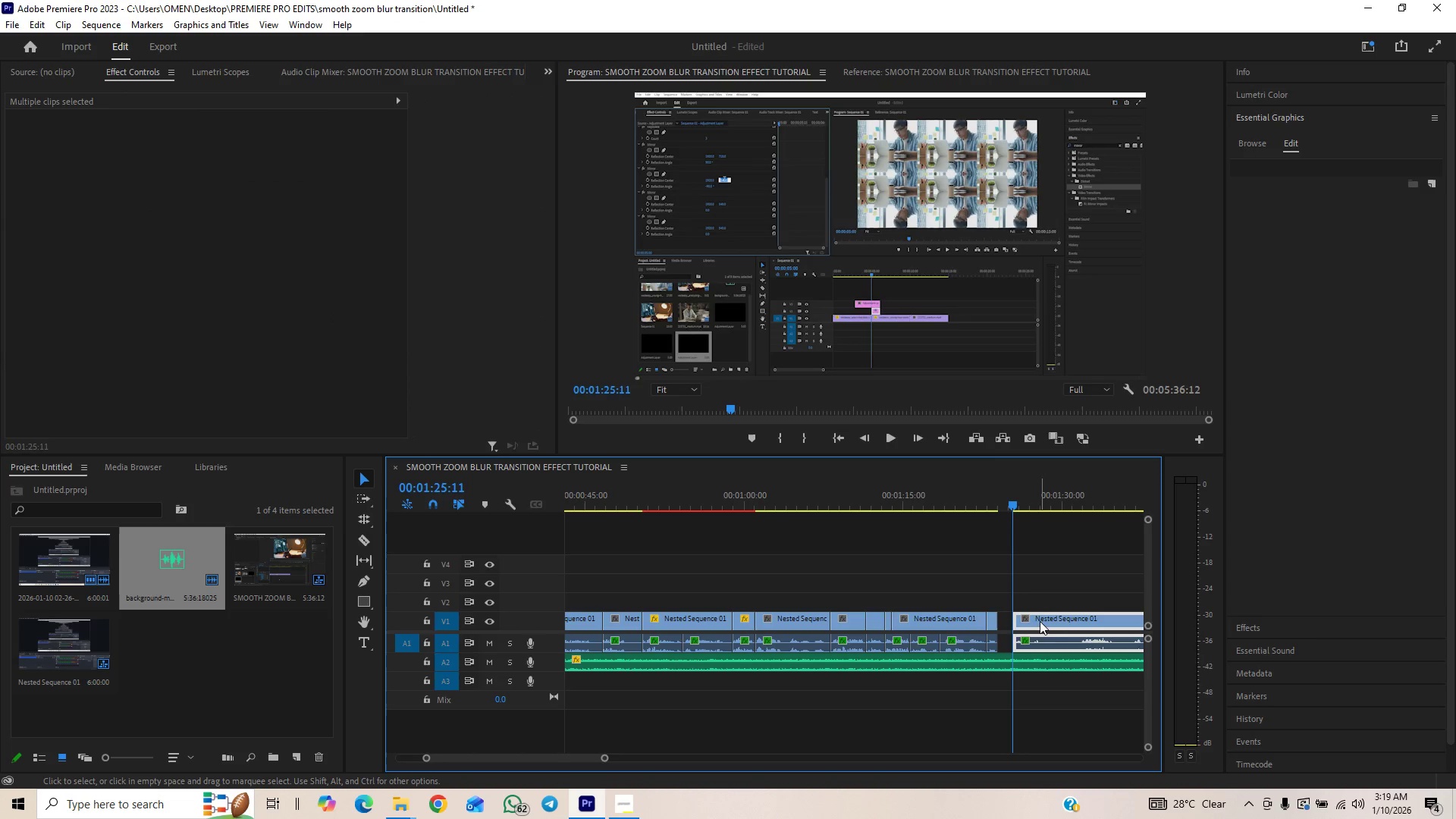 
left_click_drag(start_coordinate=[1040, 621], to_coordinate=[1028, 626])
 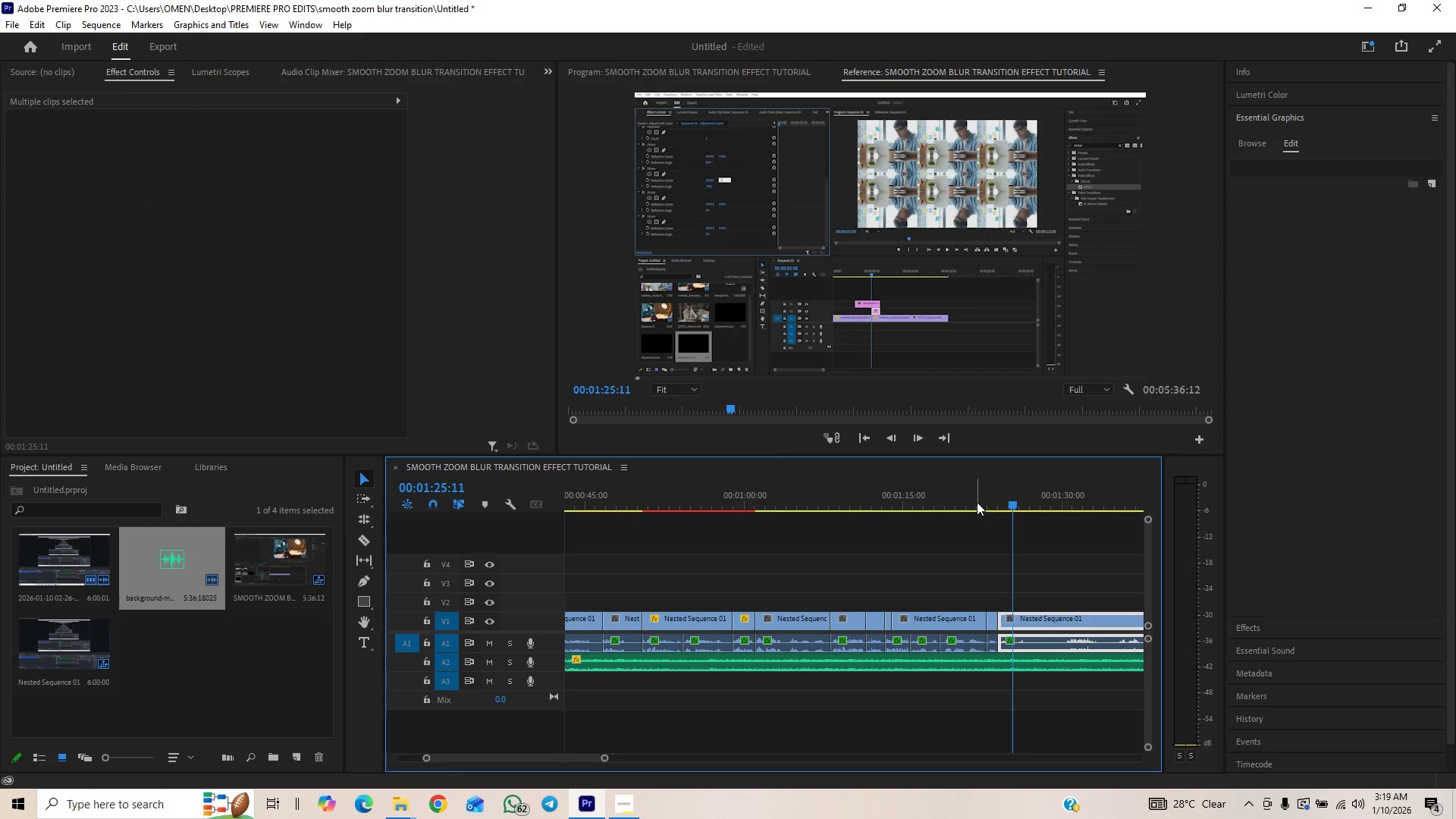 
left_click([987, 501])
 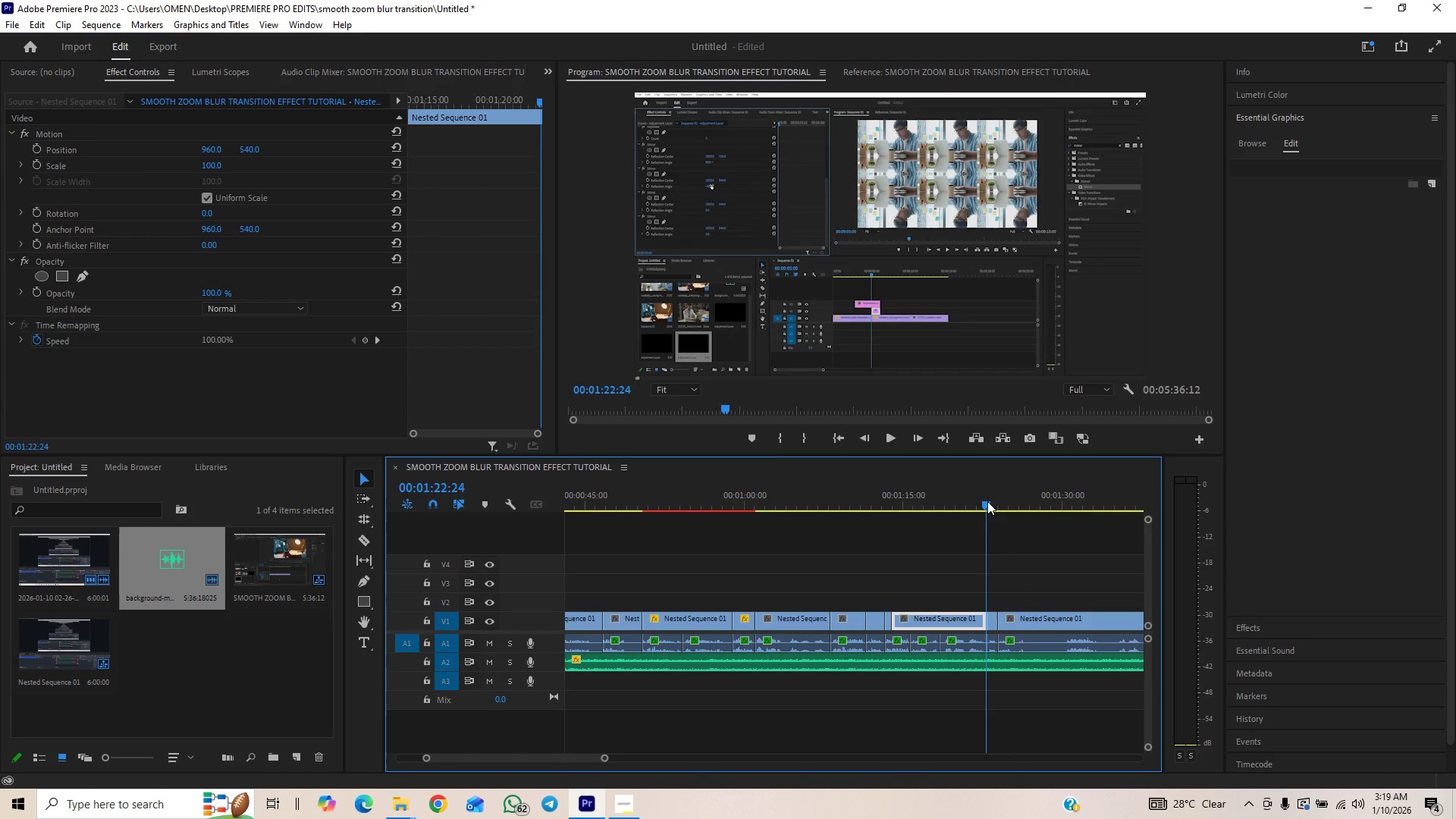 
key(Space)
 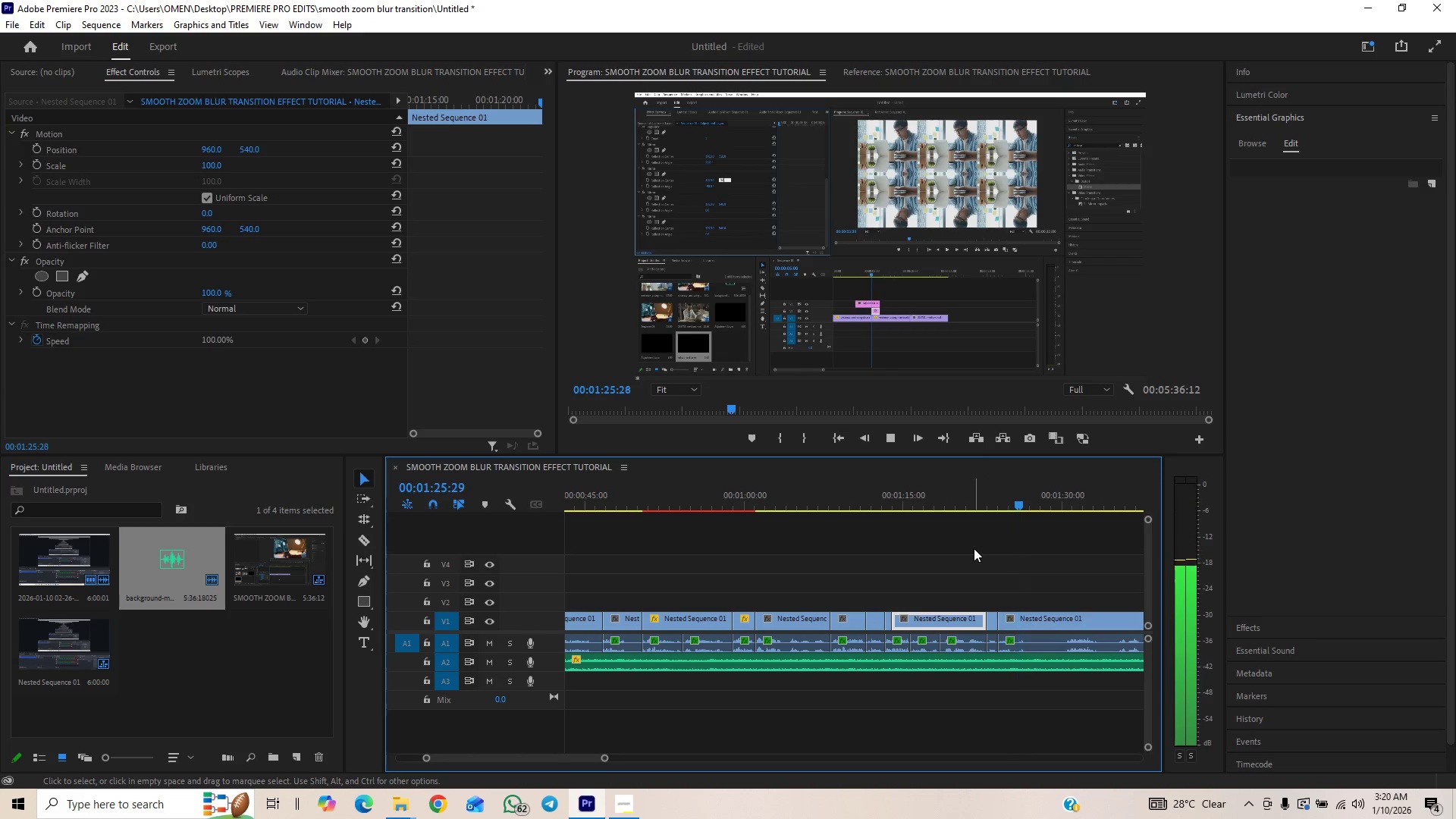 
key(Space)
 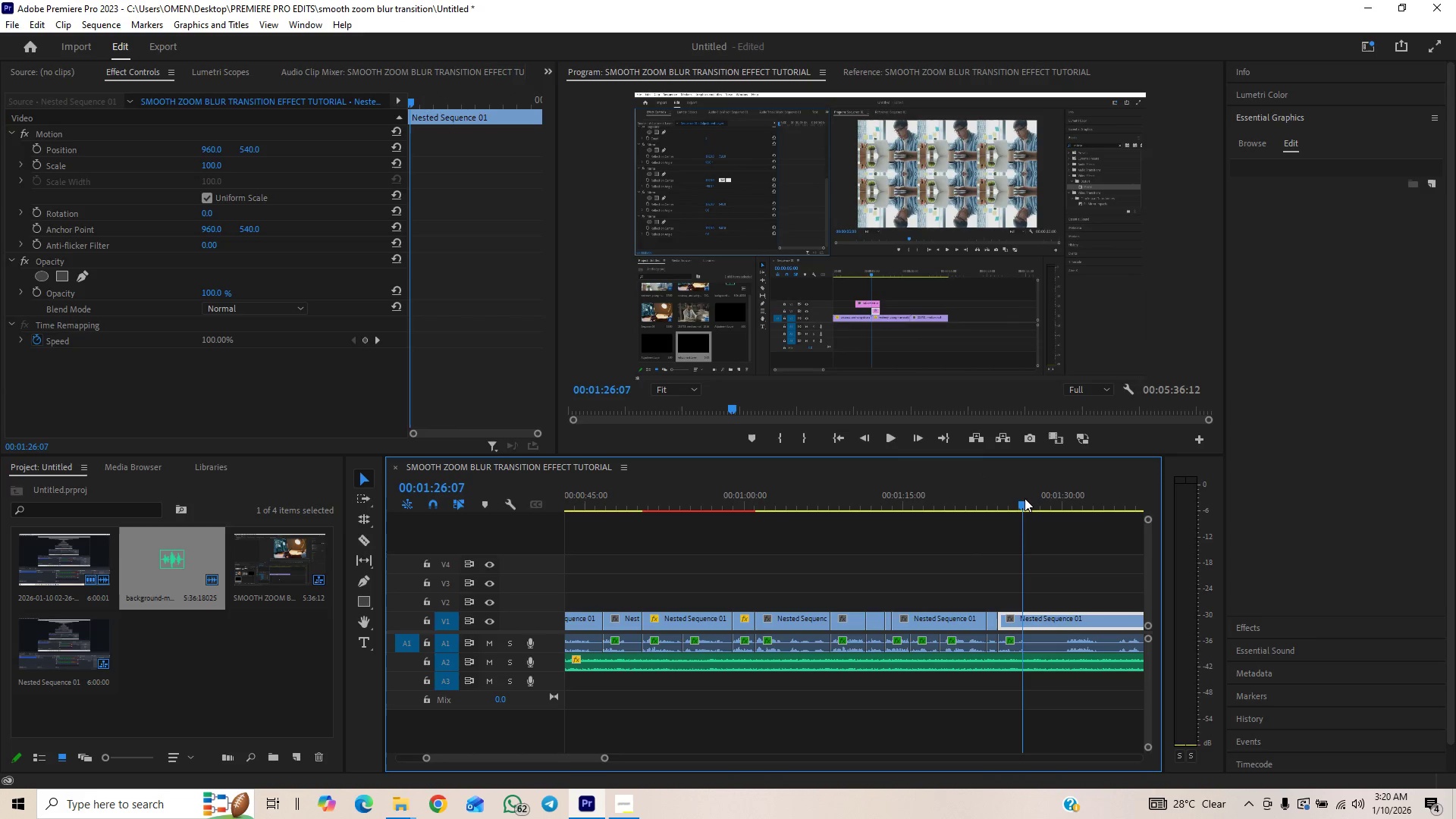 
key(C)
 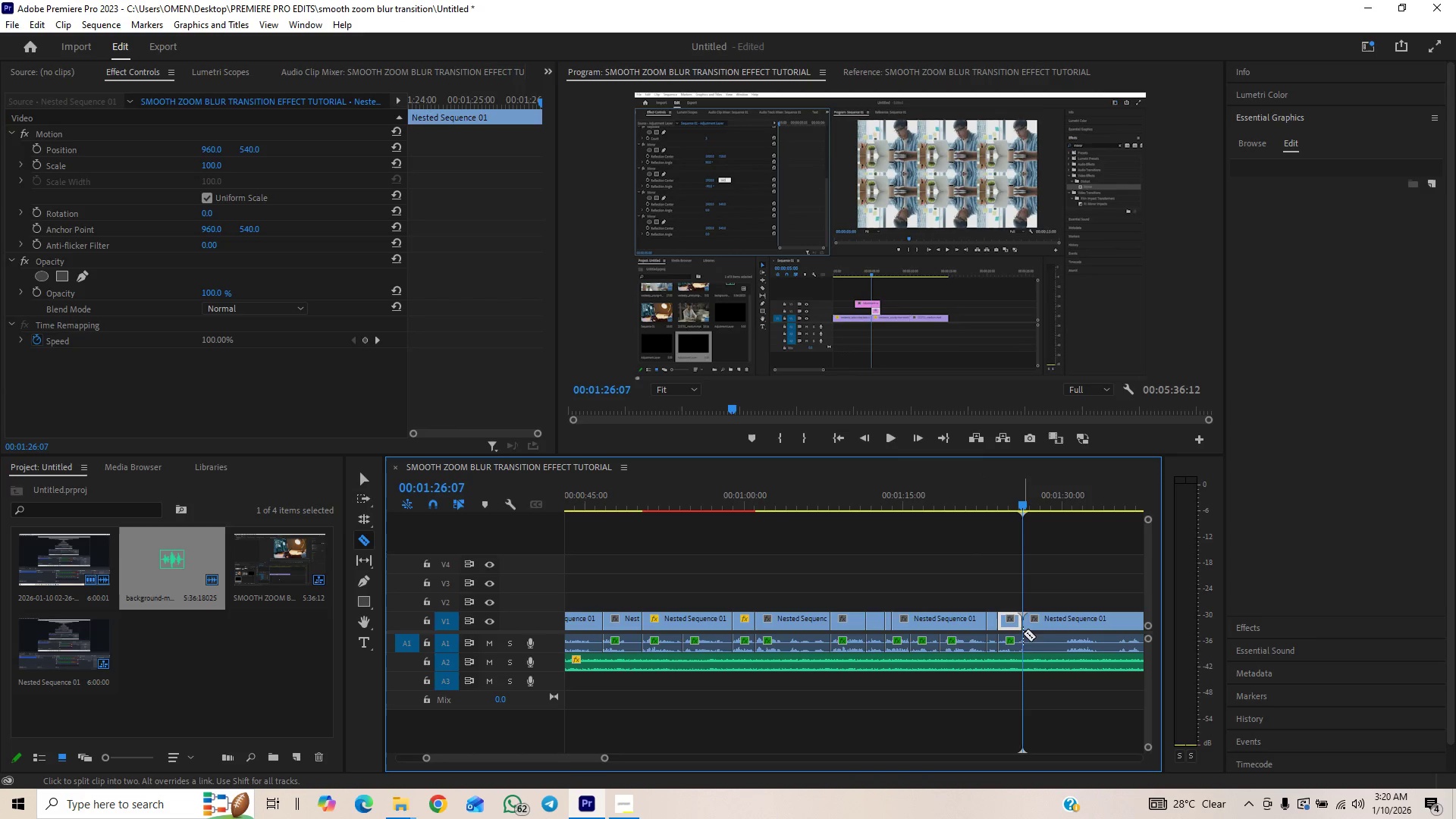 
left_click([1023, 639])
 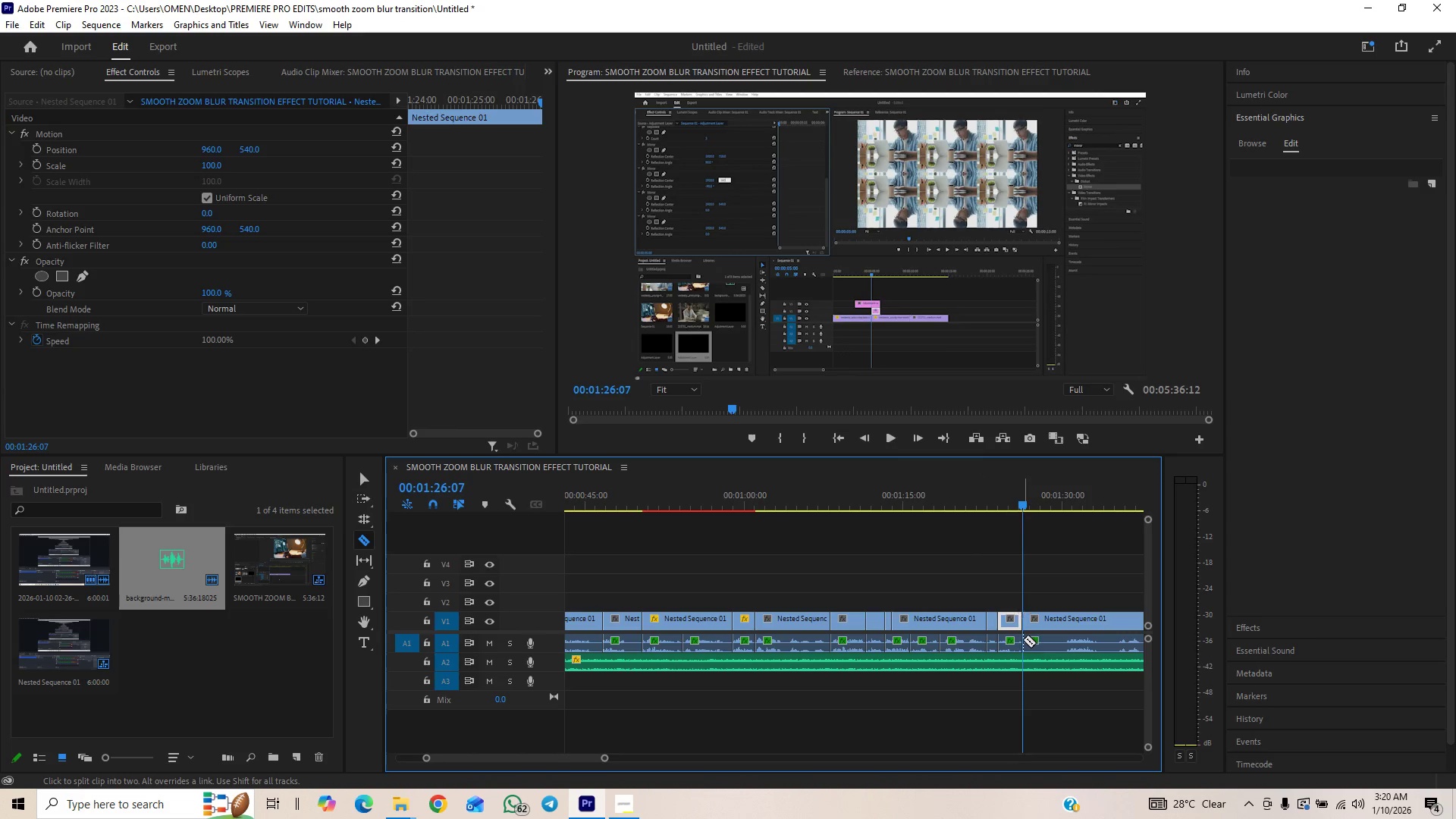 
key(Space)
 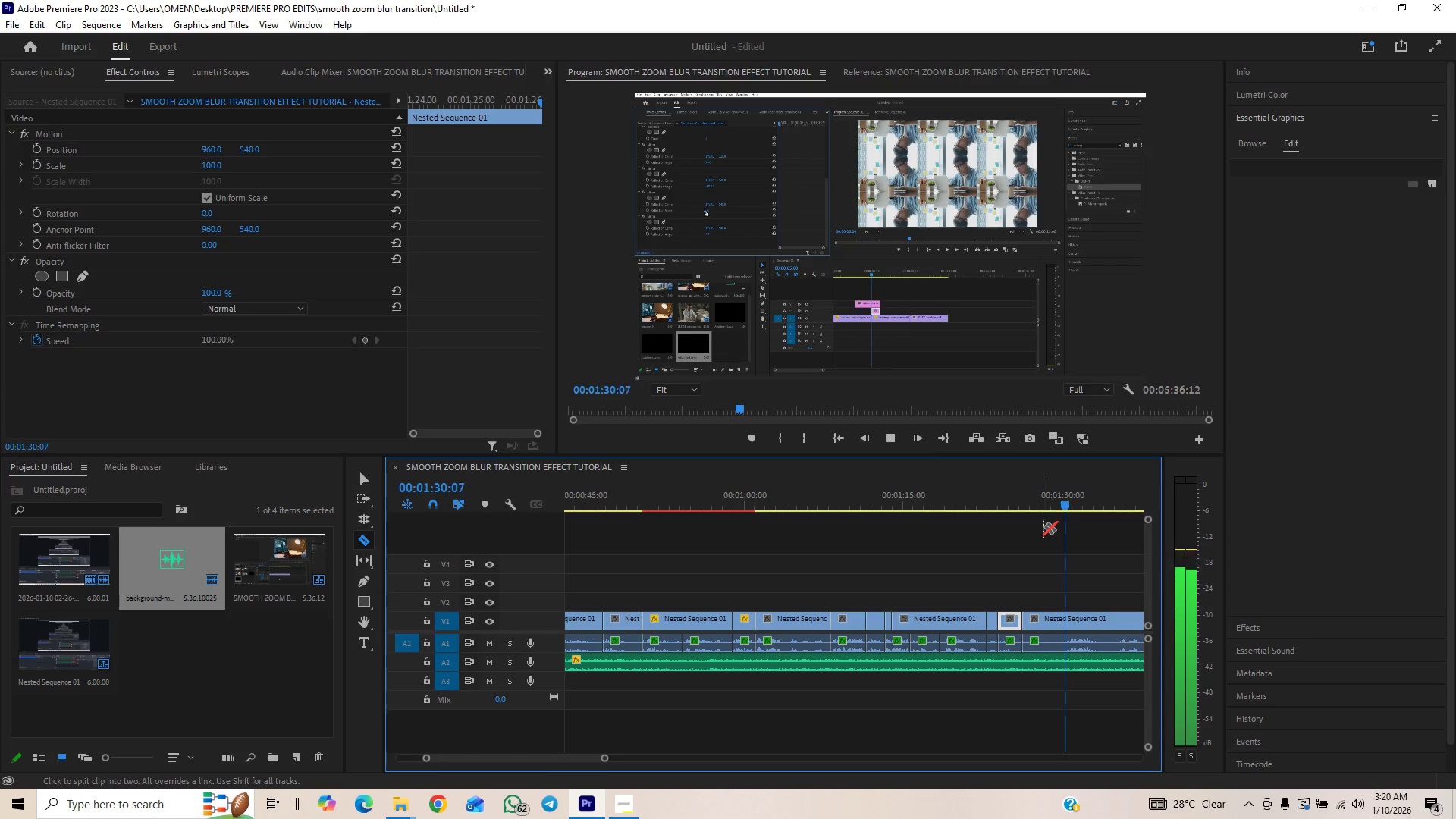 
wait(5.53)
 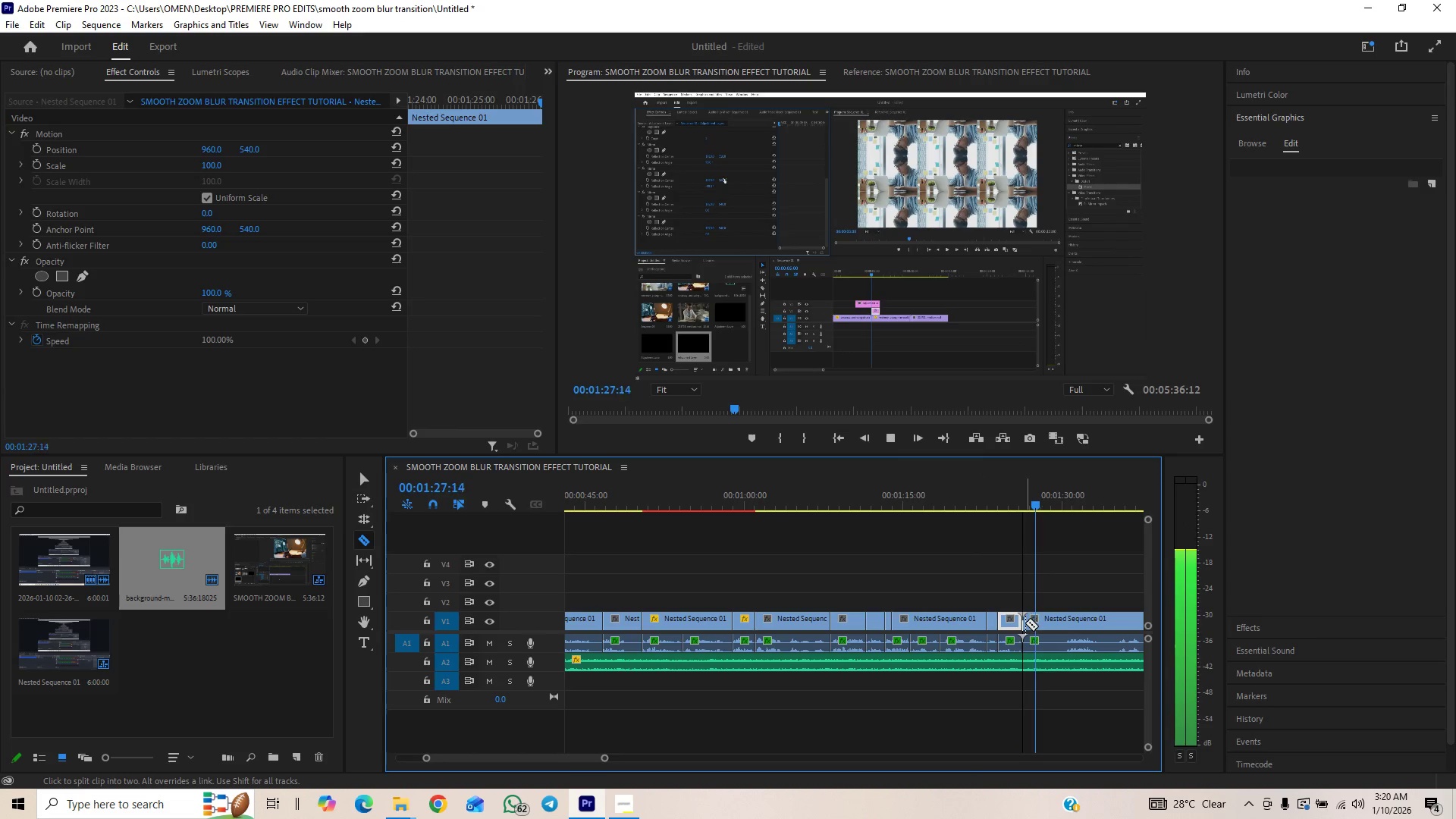 
key(Space)
 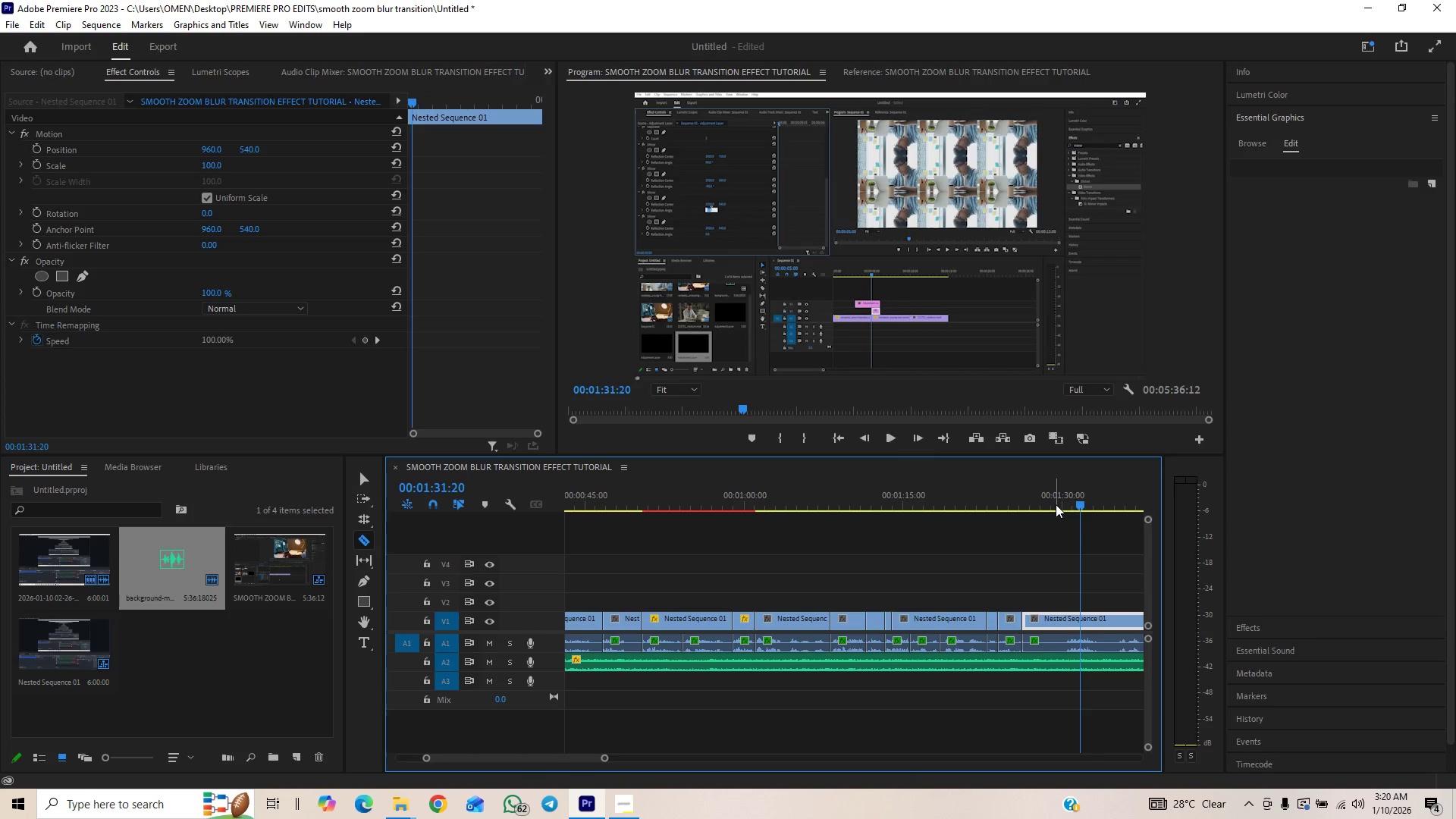 
left_click_drag(start_coordinate=[1056, 504], to_coordinate=[1045, 519])
 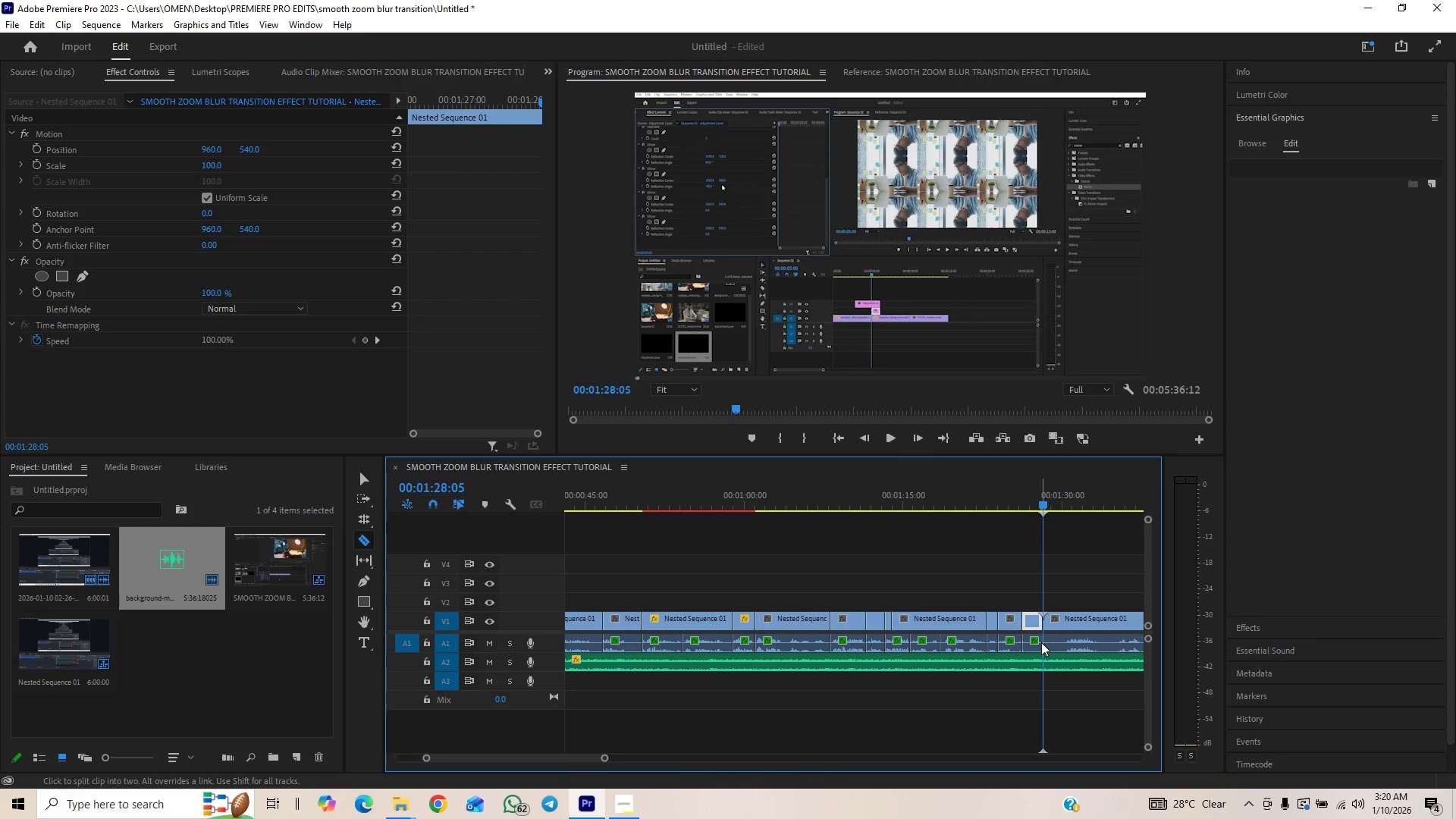 
key(V)
 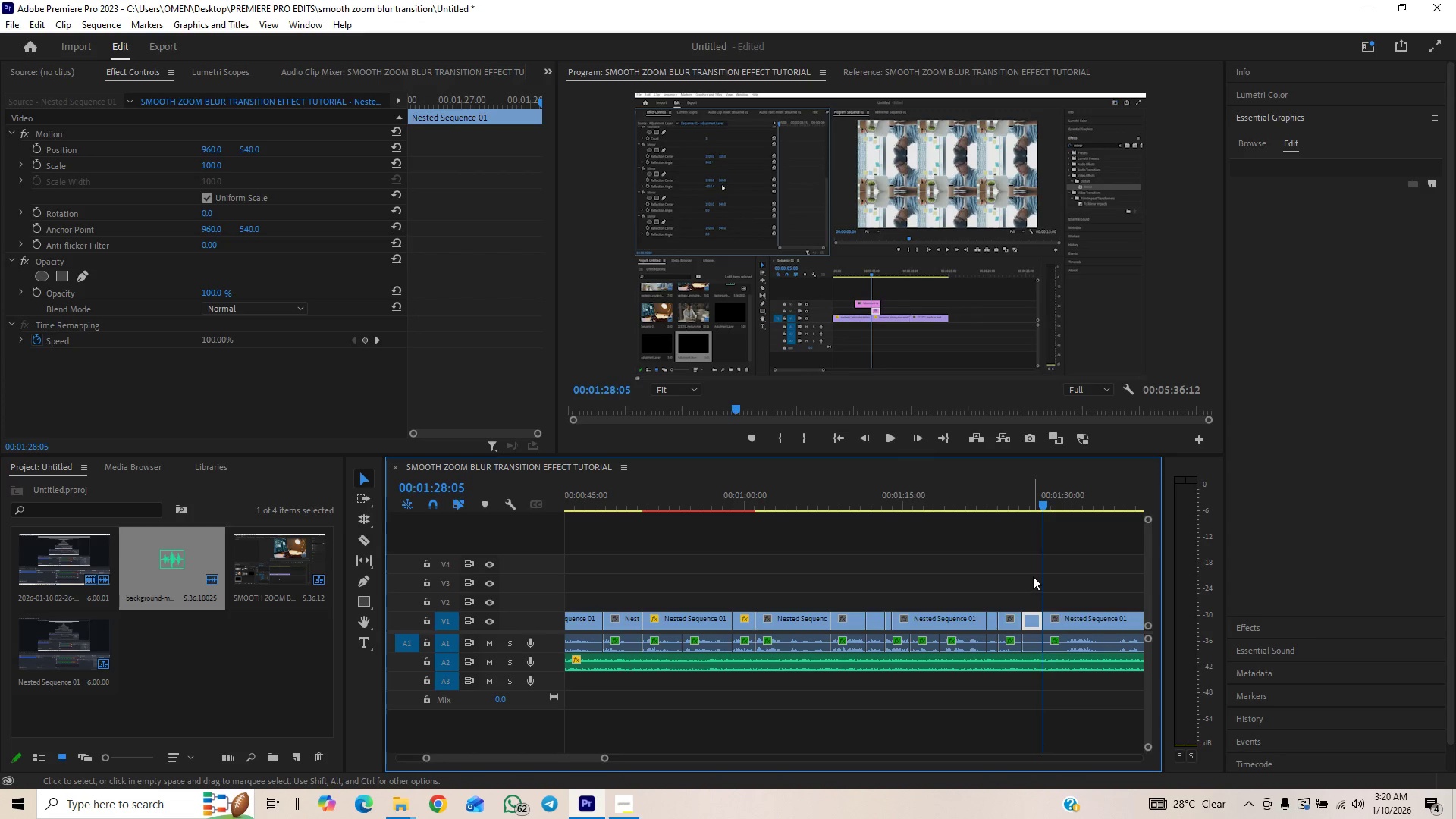 
left_click_drag(start_coordinate=[1033, 582], to_coordinate=[1037, 640])
 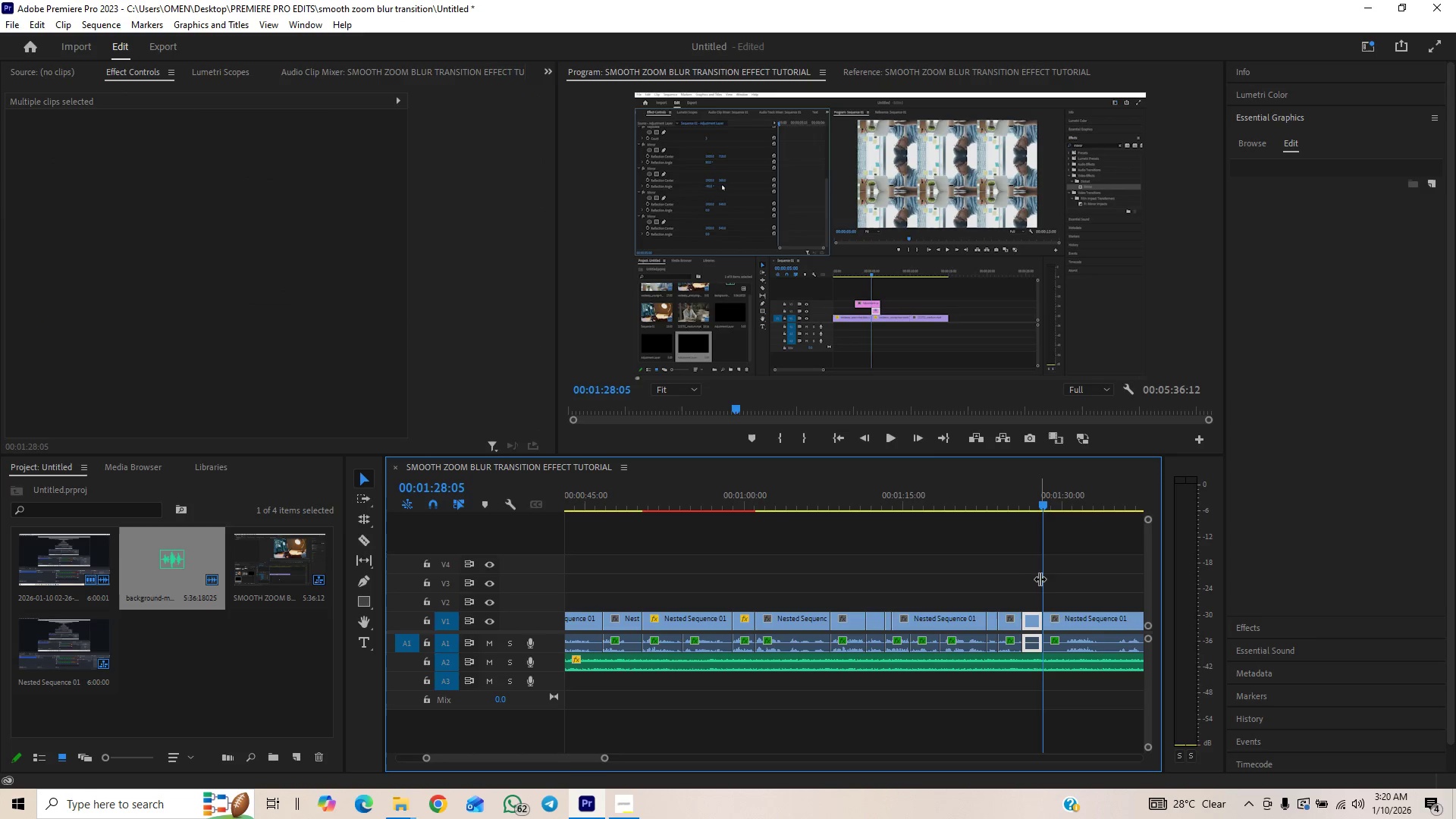 
key(Delete)
 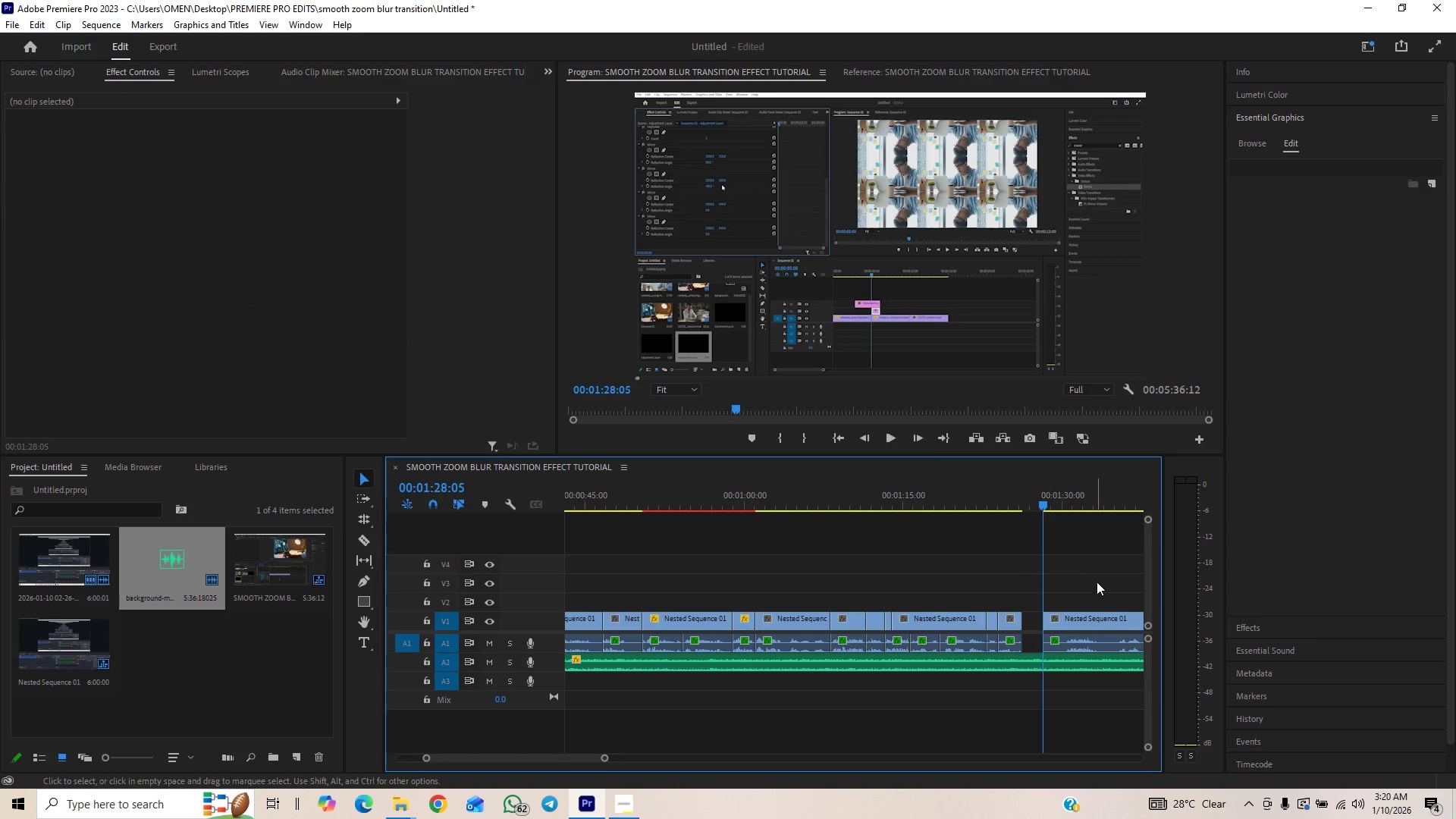 
left_click_drag(start_coordinate=[1097, 585], to_coordinate=[1081, 632])
 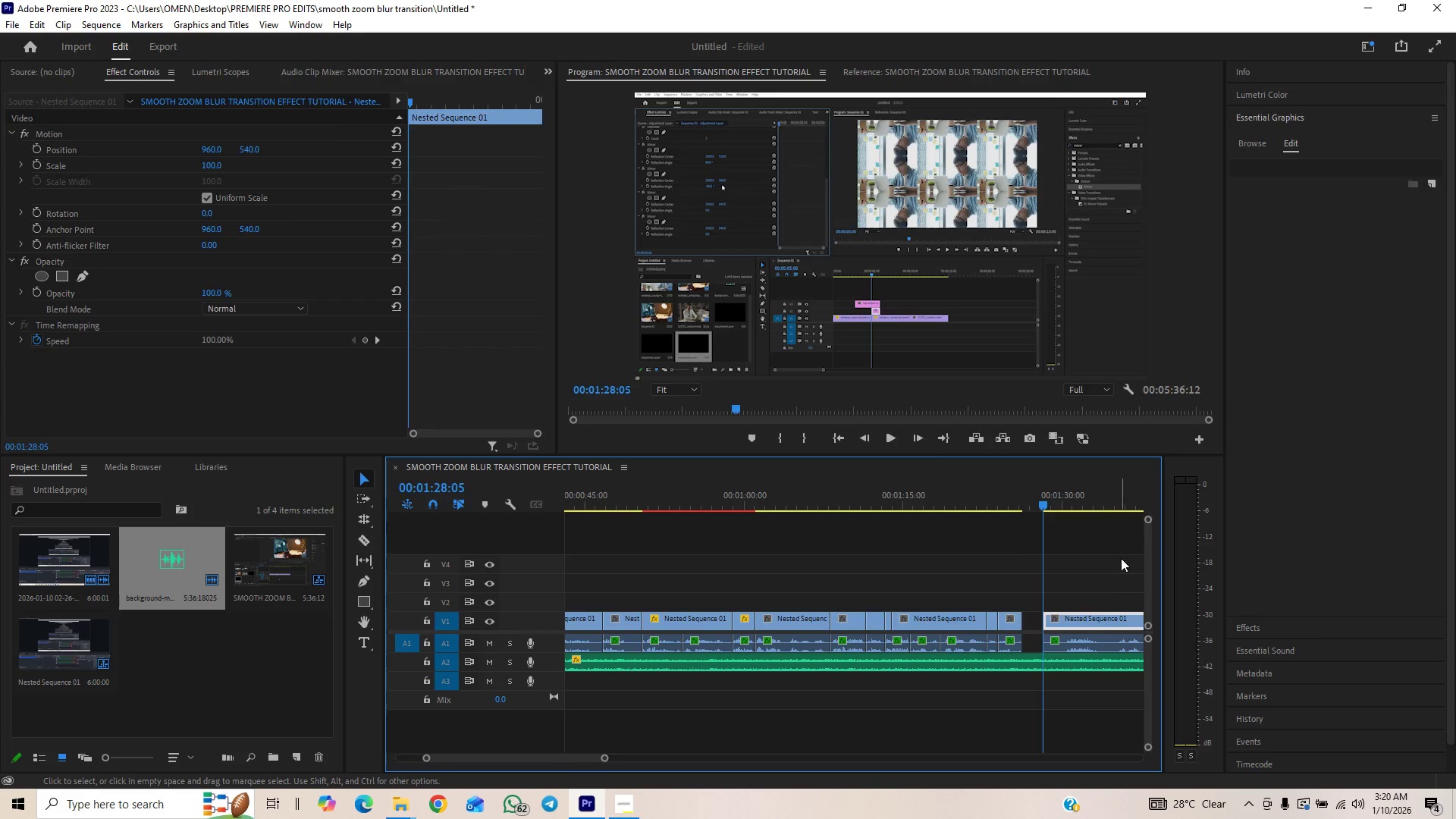 
left_click_drag(start_coordinate=[1120, 559], to_coordinate=[1059, 641])
 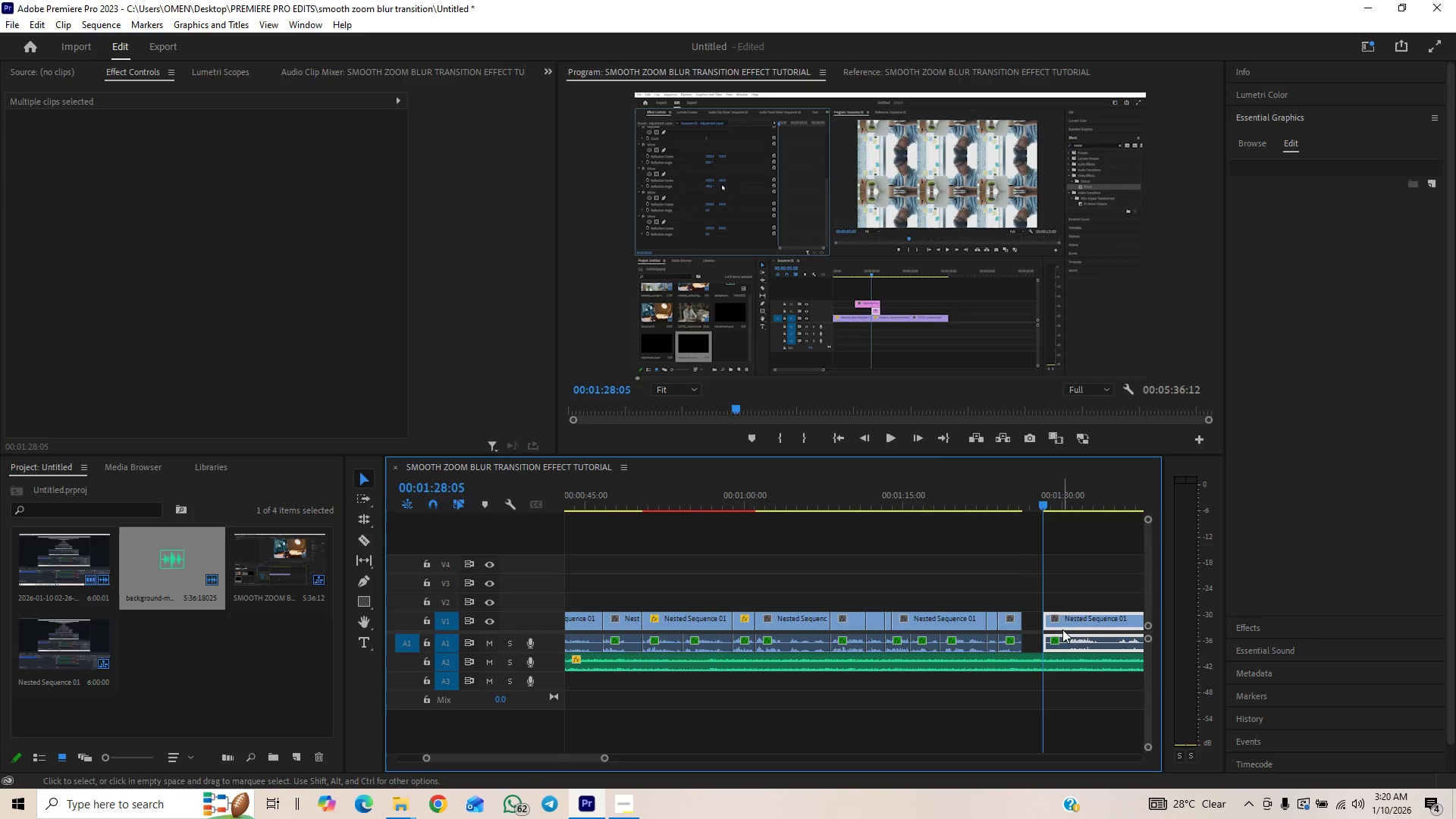 
left_click_drag(start_coordinate=[1063, 629], to_coordinate=[1049, 629])
 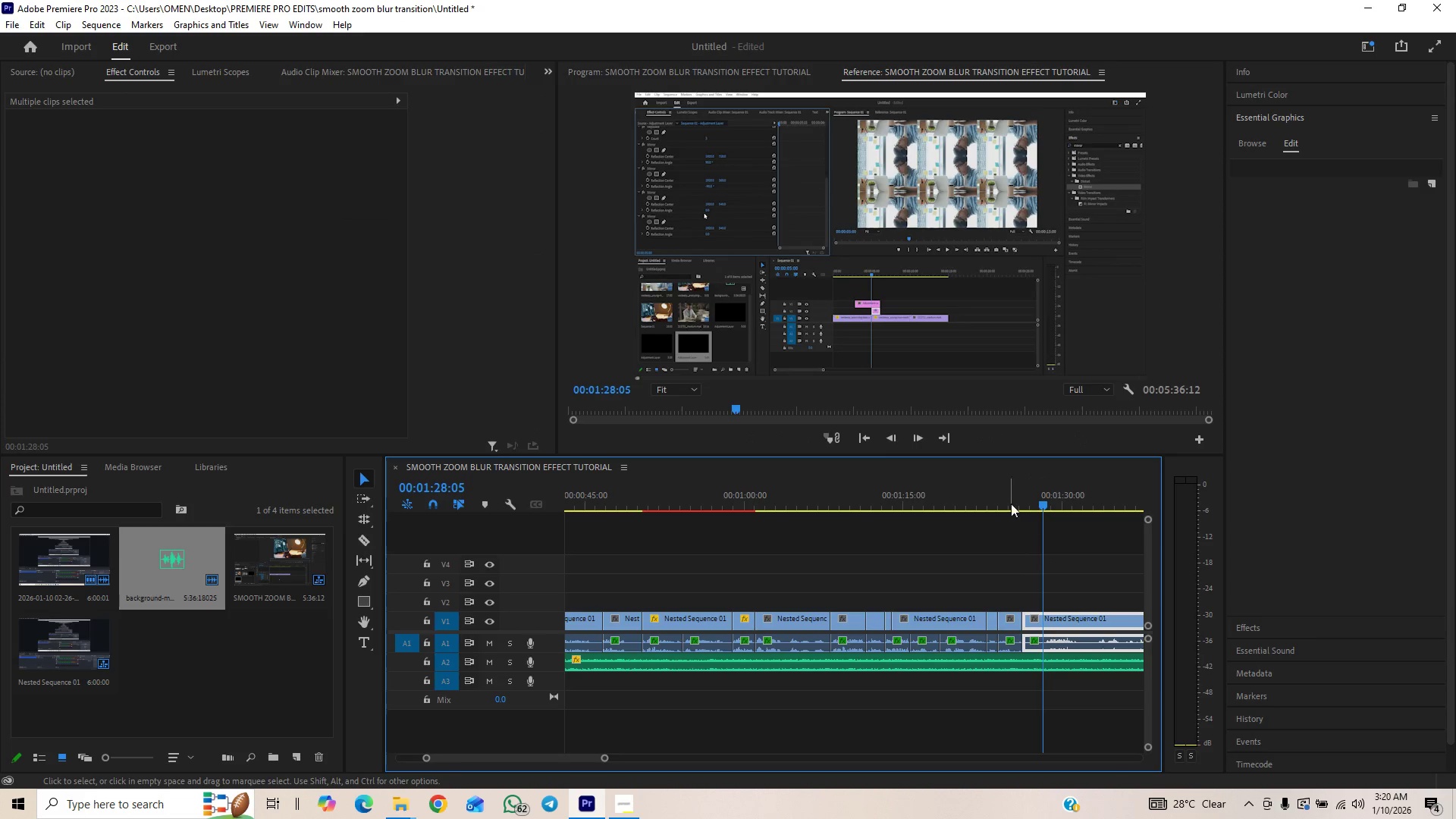 
left_click([996, 489])
 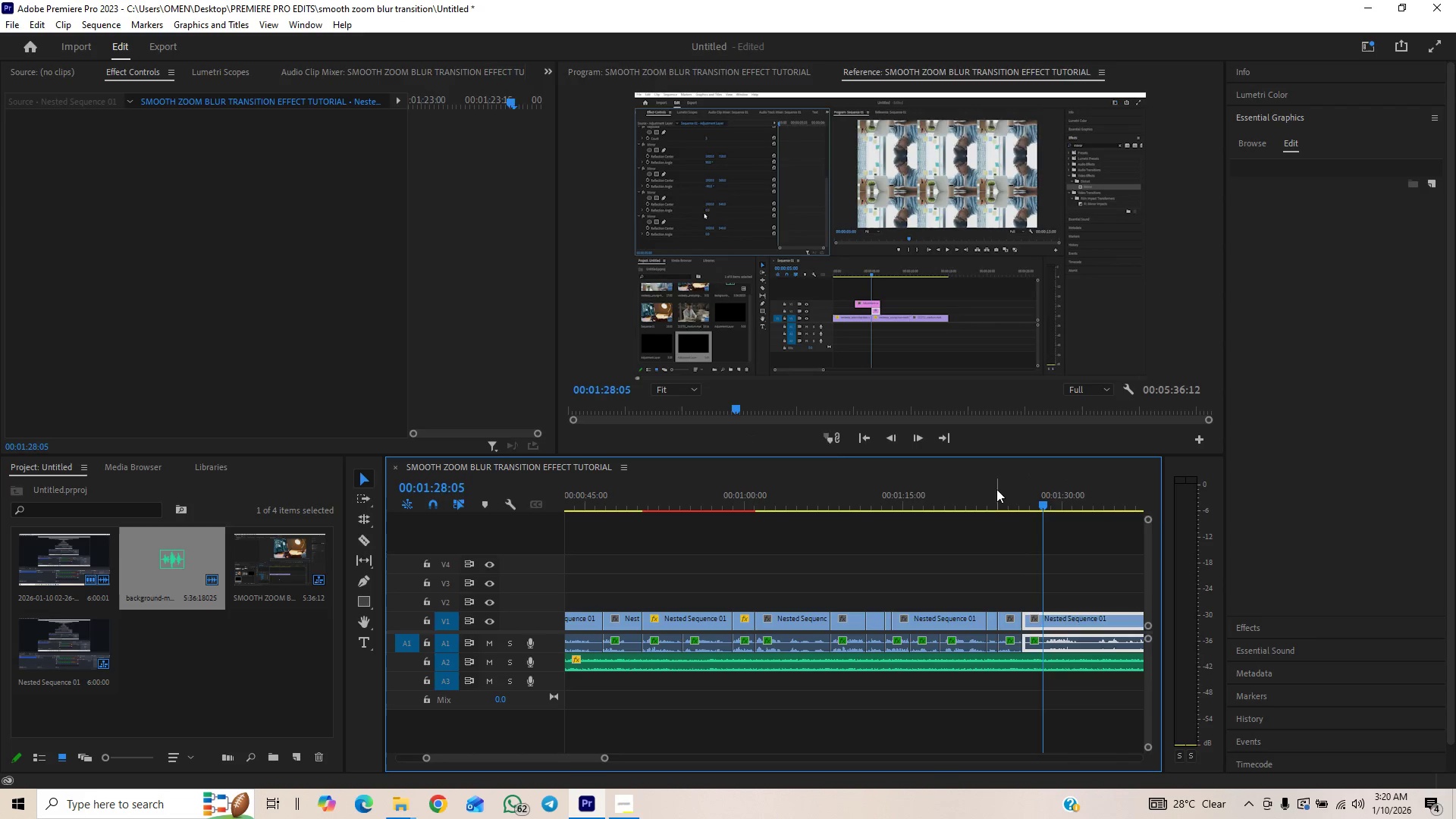 
key(Space)
 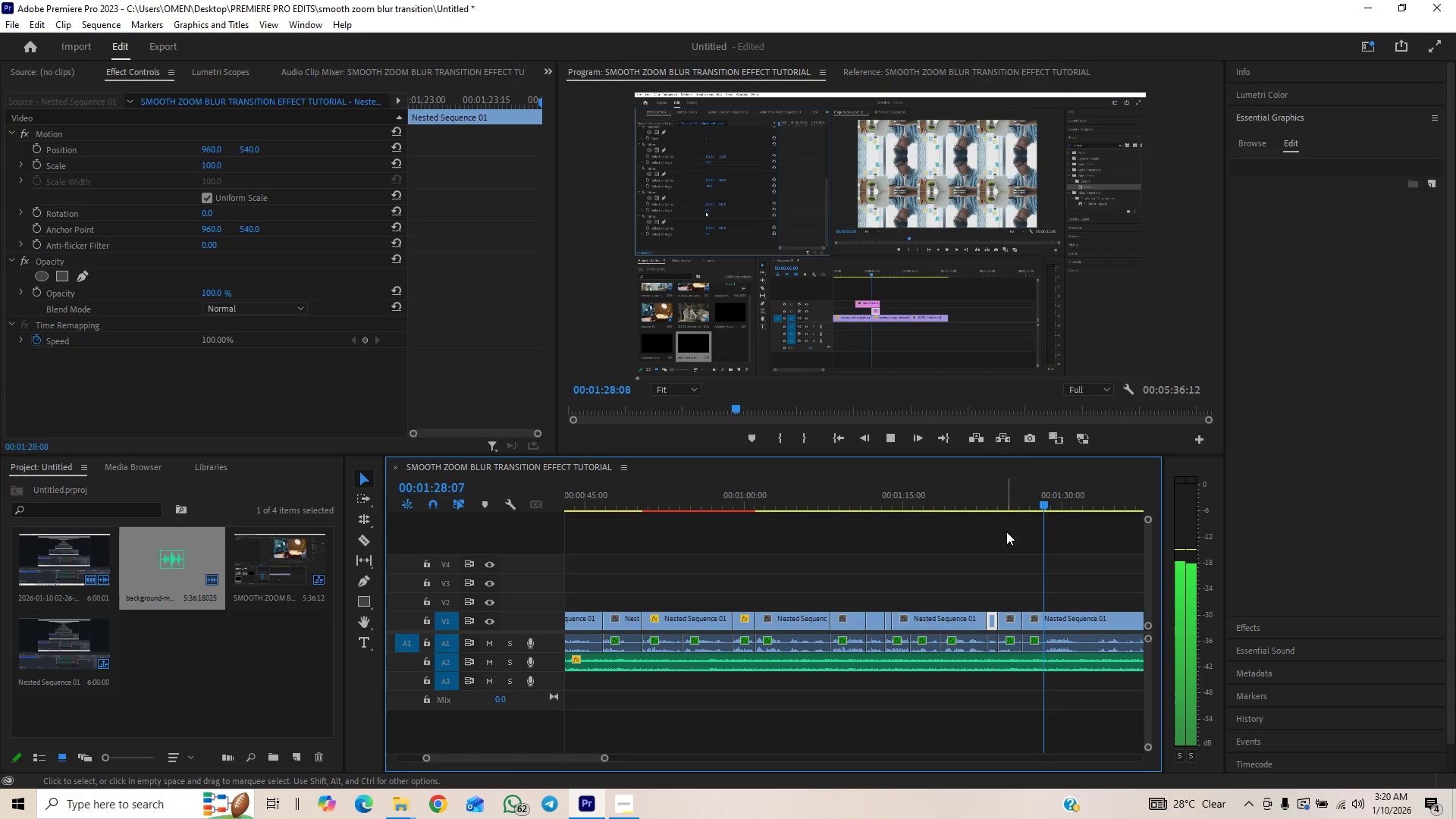 
wait(6.61)
 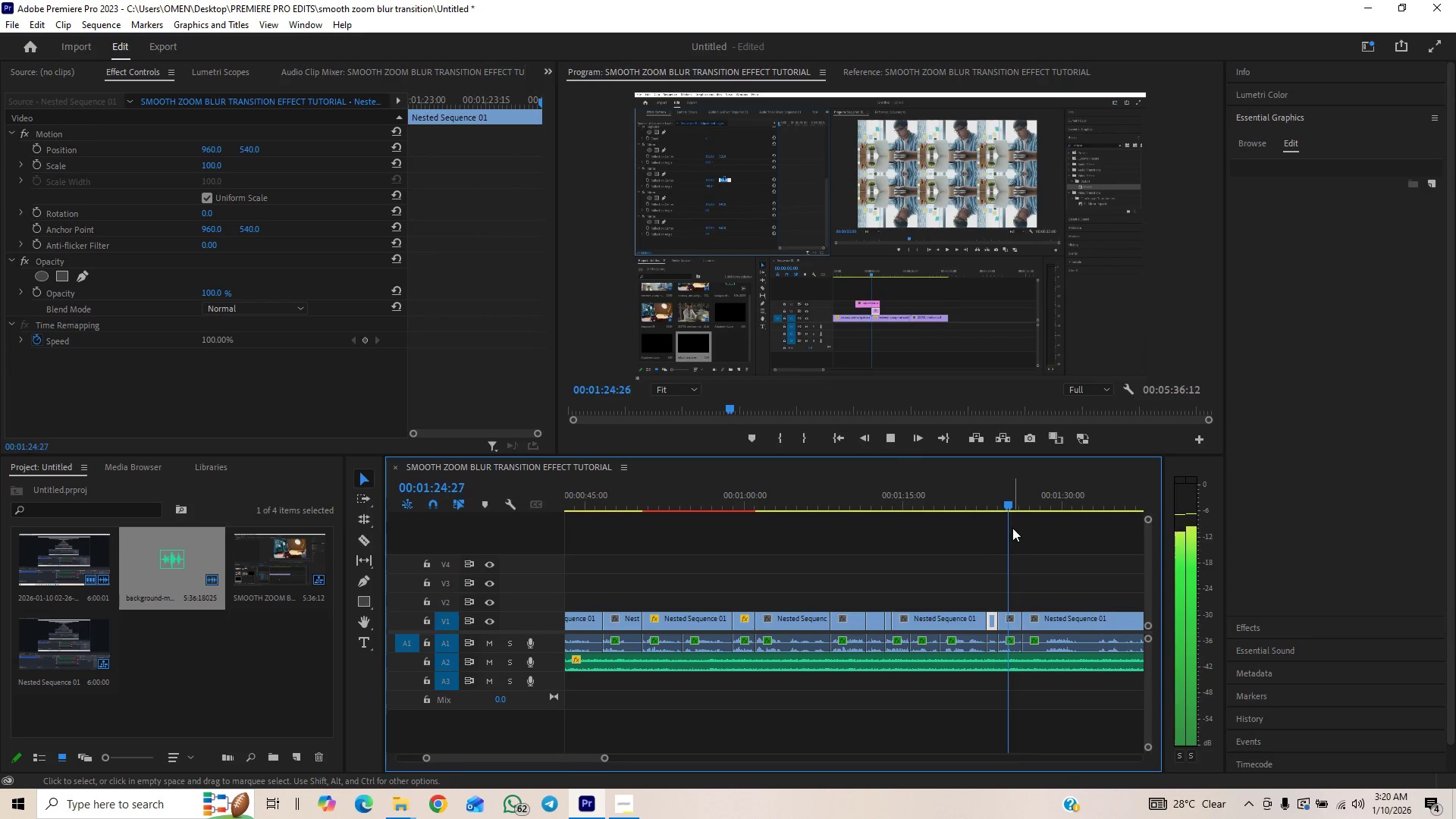 
left_click_drag(start_coordinate=[1049, 499], to_coordinate=[1027, 521])
 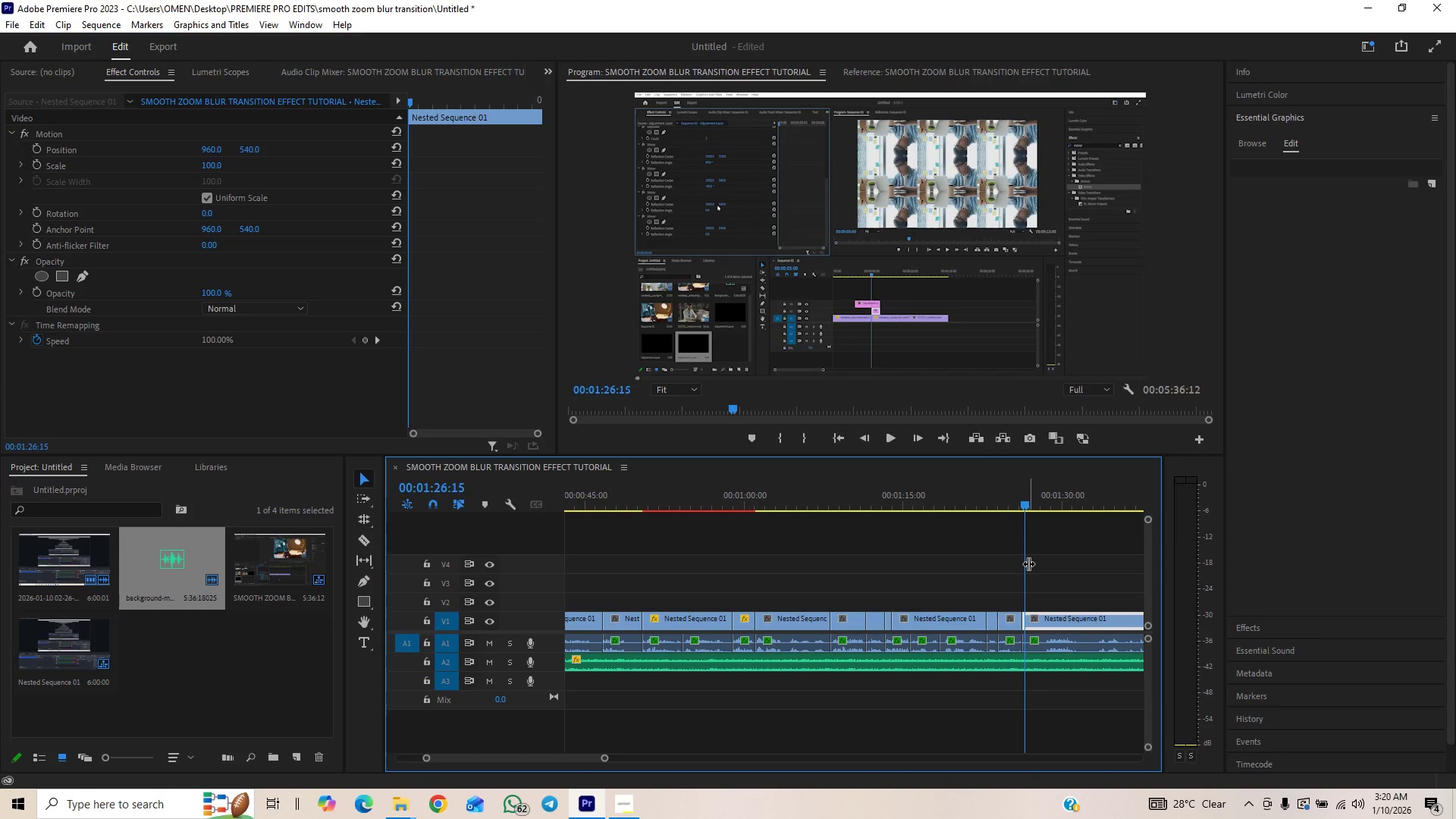 
key(C)
 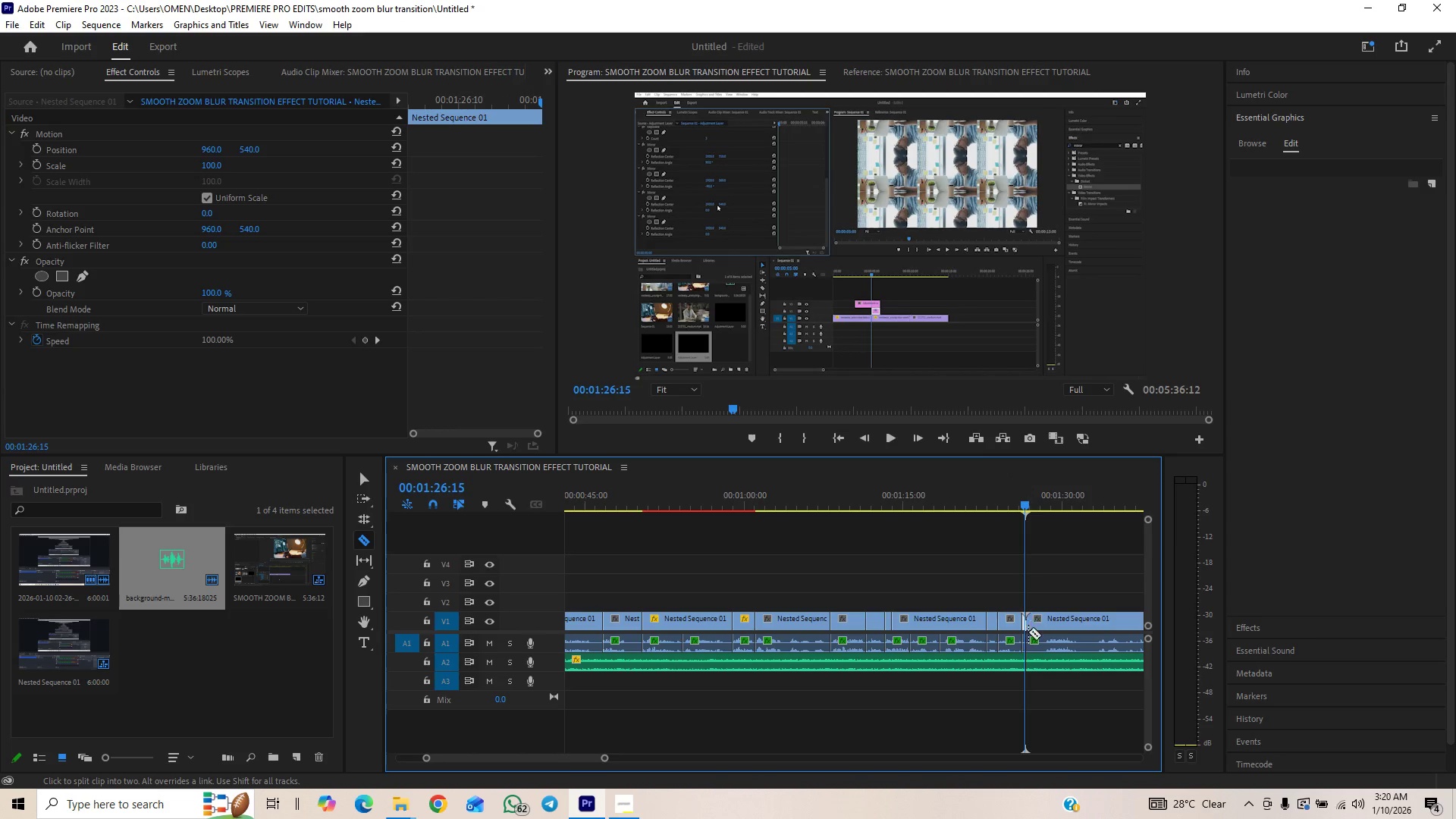 
left_click([1028, 645])
 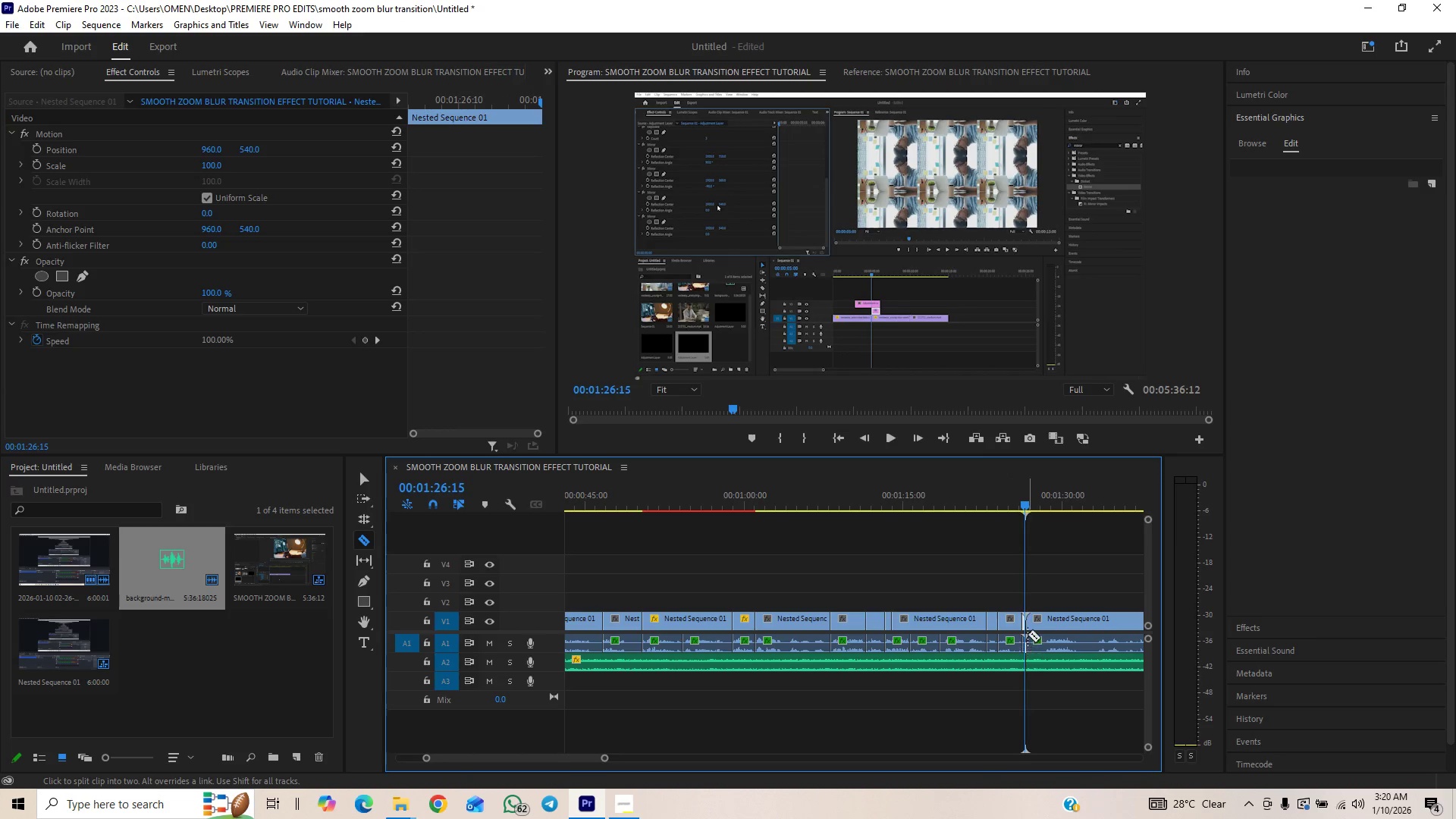 
key(Space)
 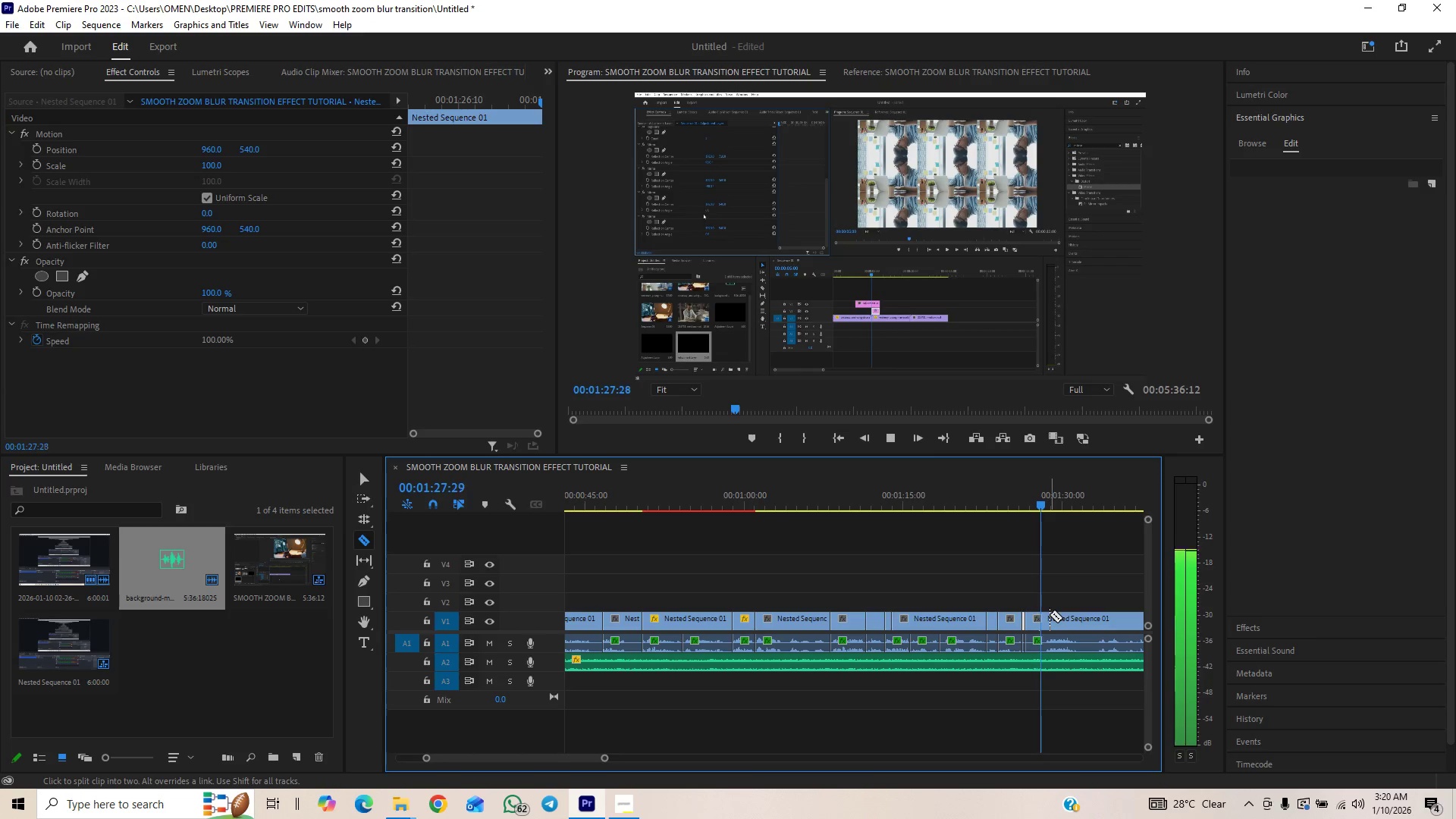 
key(Space)
 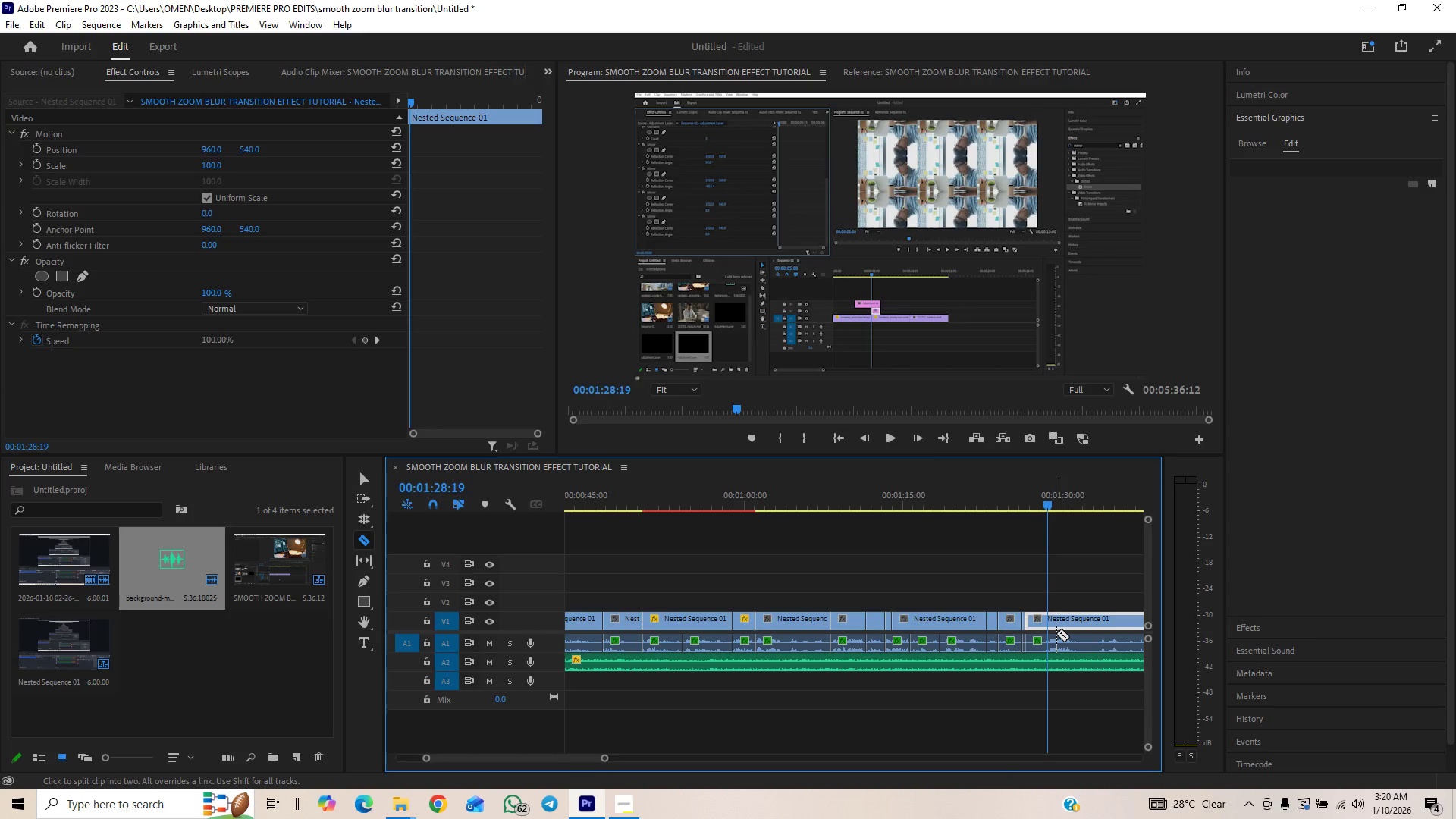 
key(ArrowLeft)
 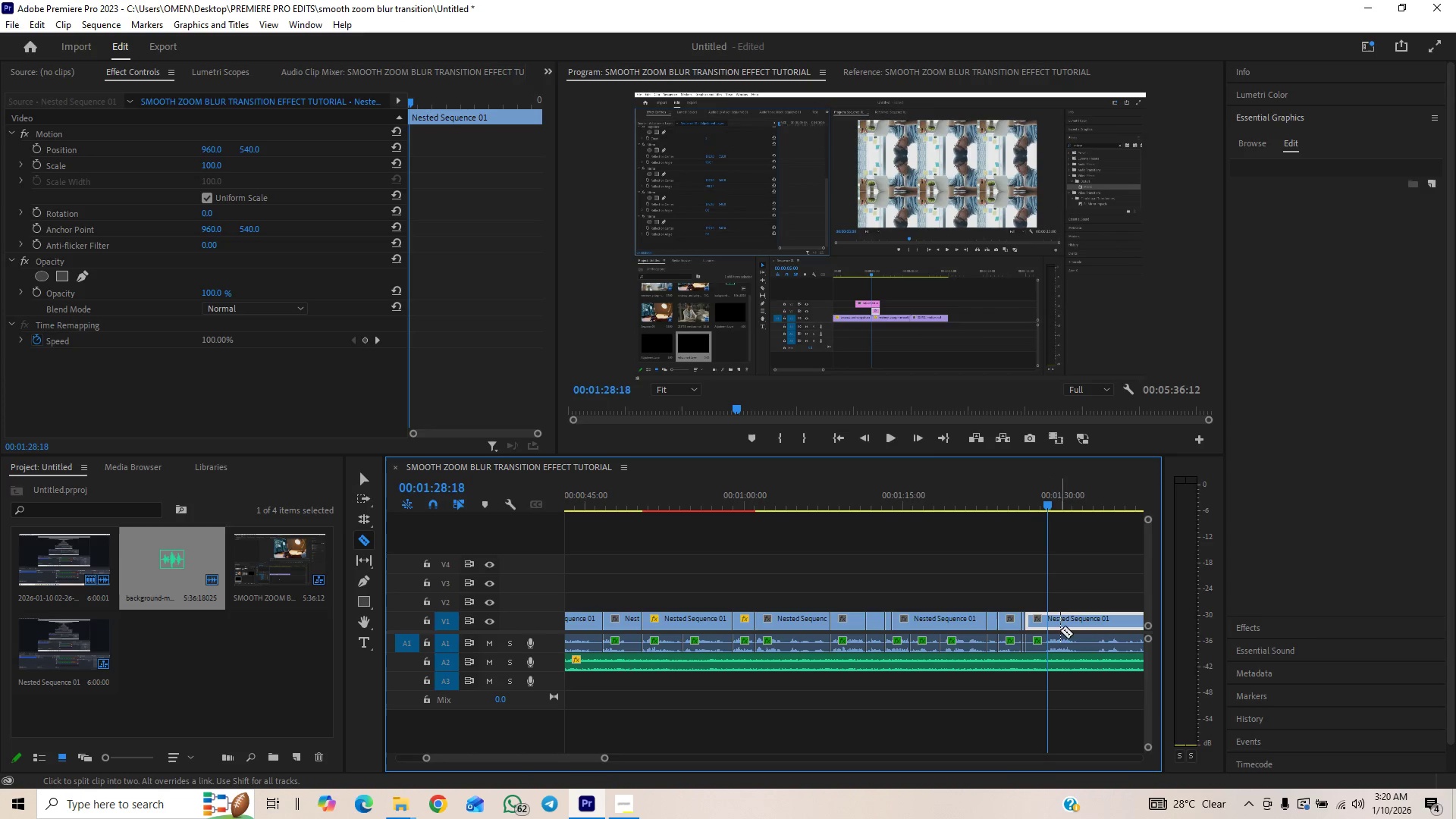 
key(ArrowLeft)
 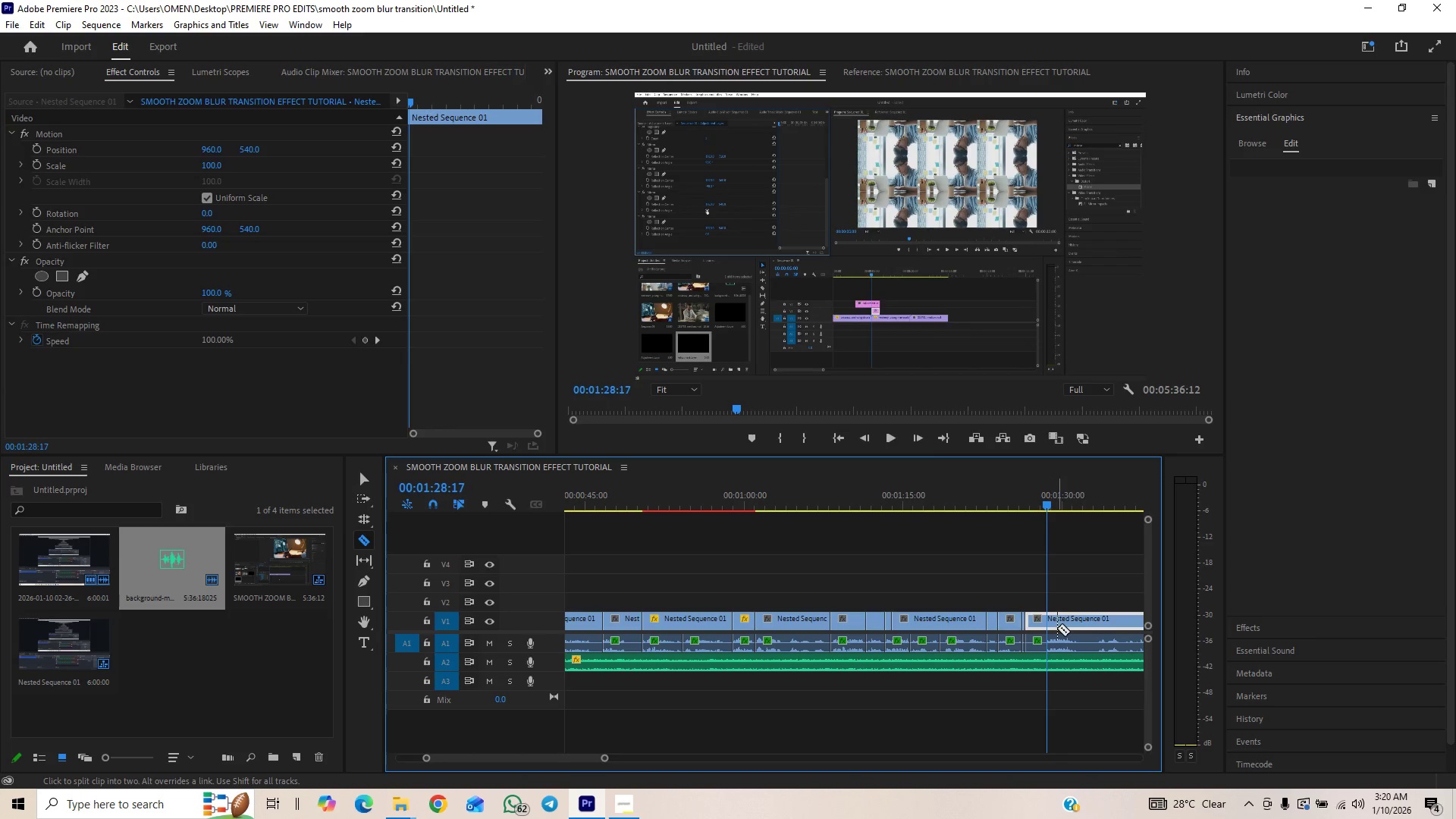 
key(ArrowLeft)
 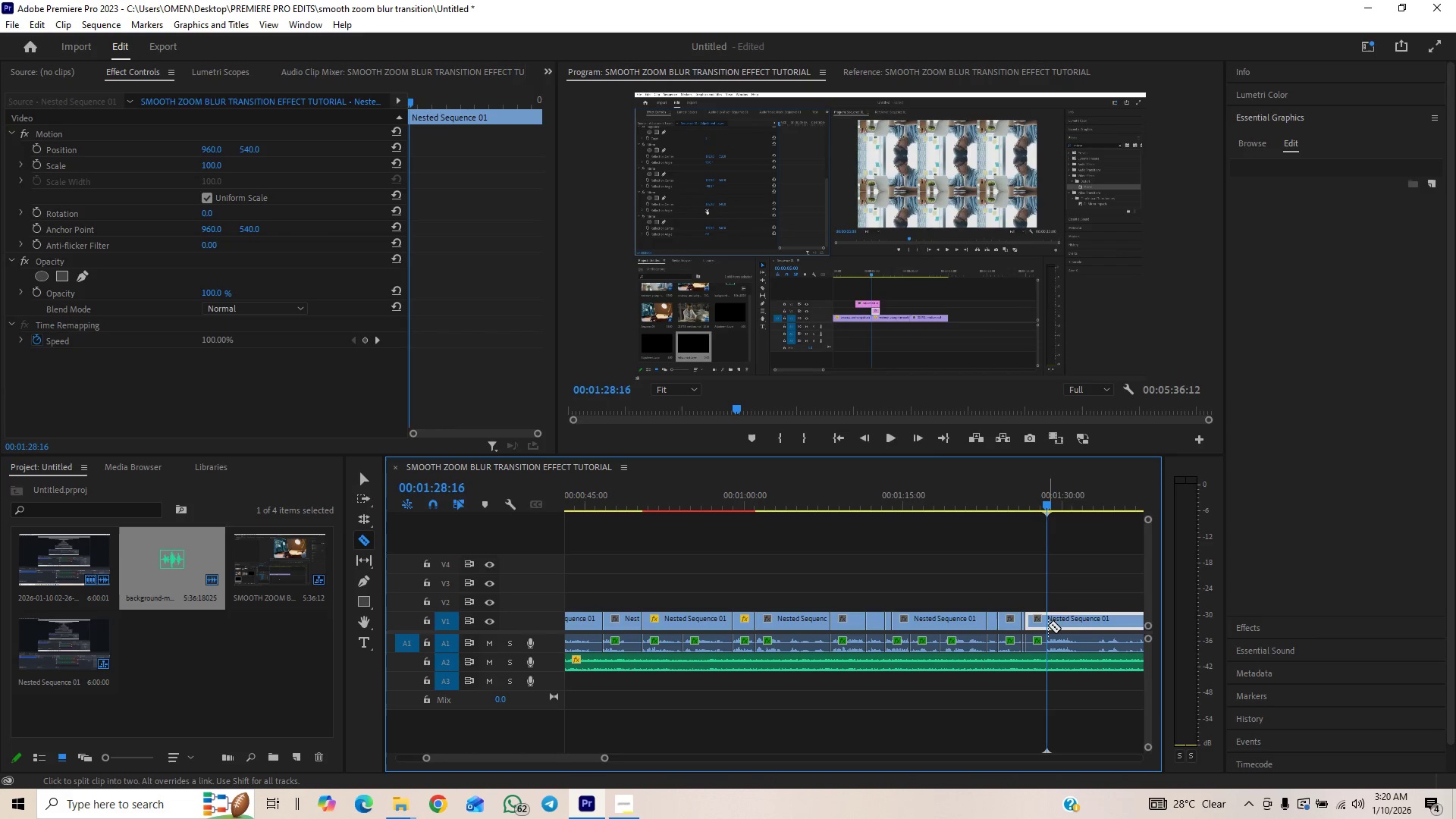 
left_click([1048, 625])
 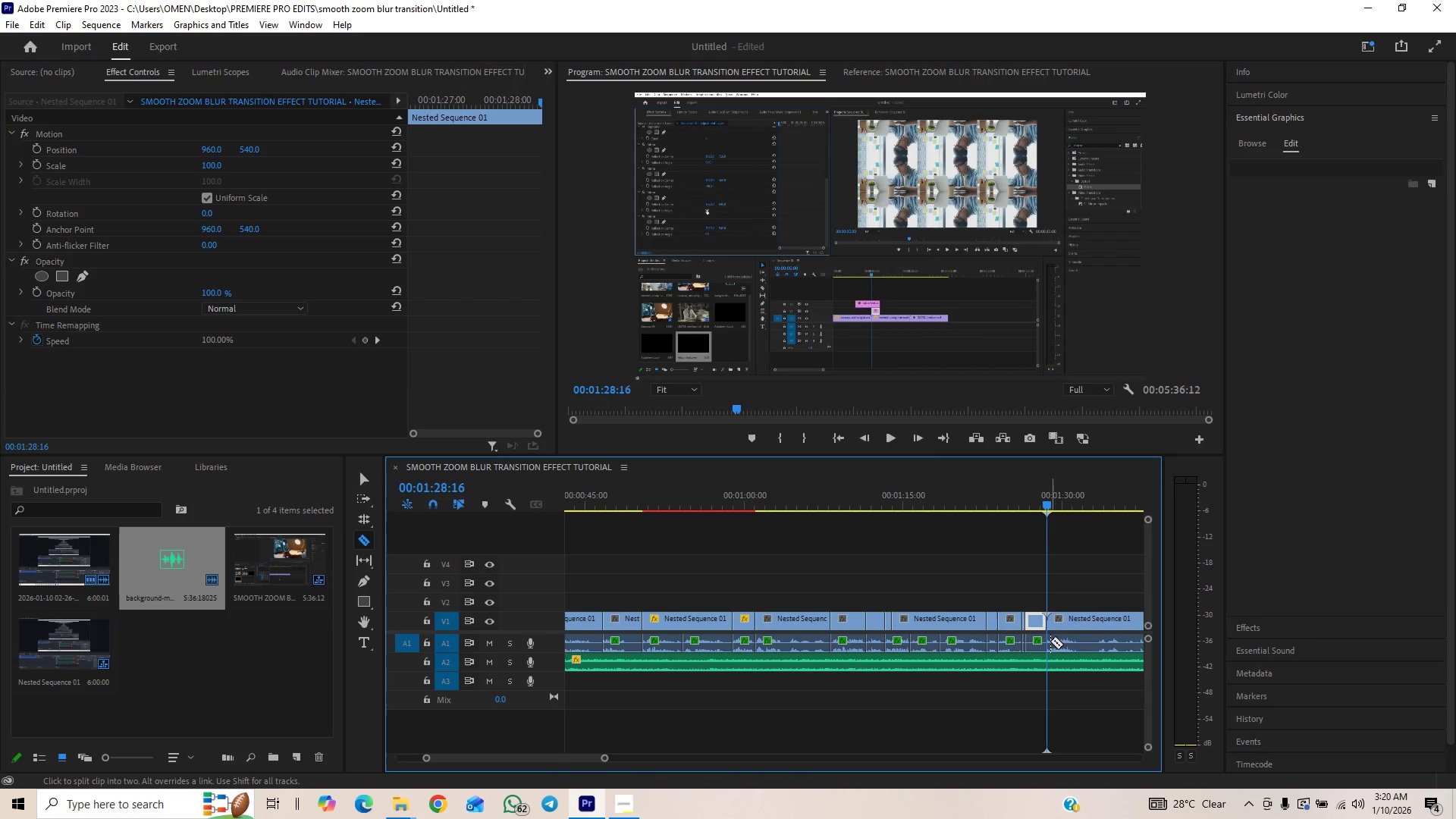 
left_click([1050, 642])
 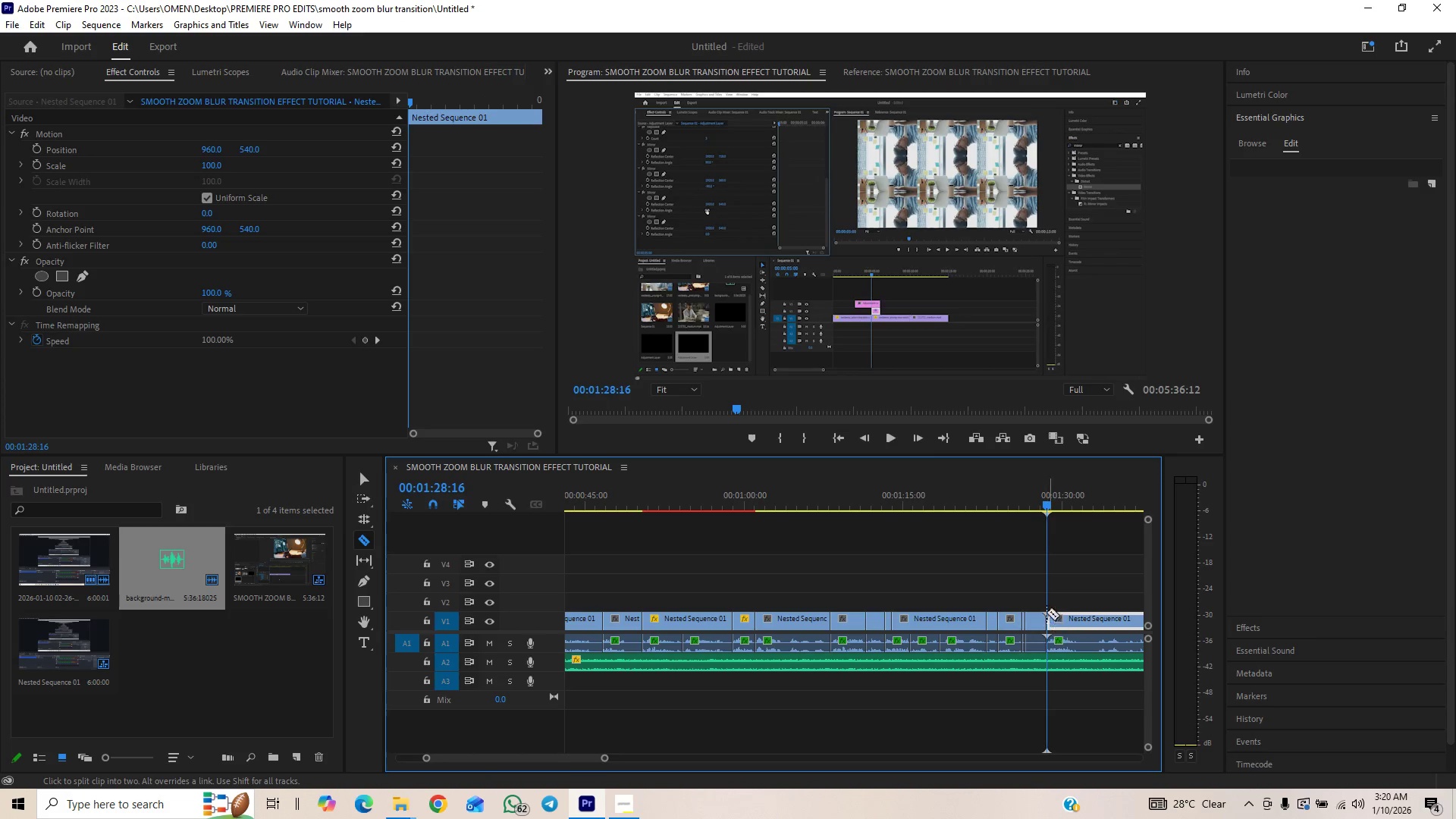 
left_click_drag(start_coordinate=[1026, 586], to_coordinate=[1033, 636])
 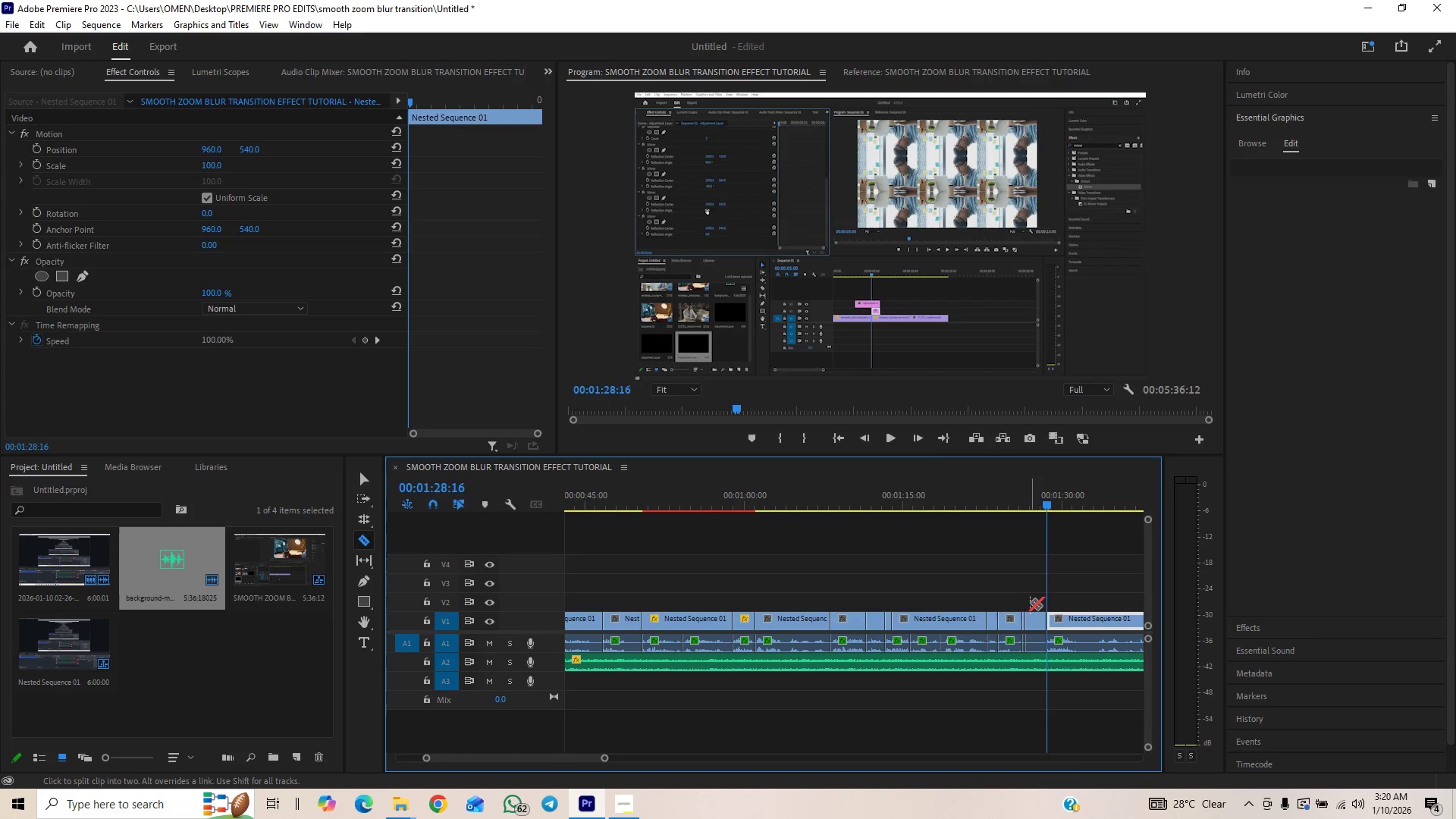 
key(V)
 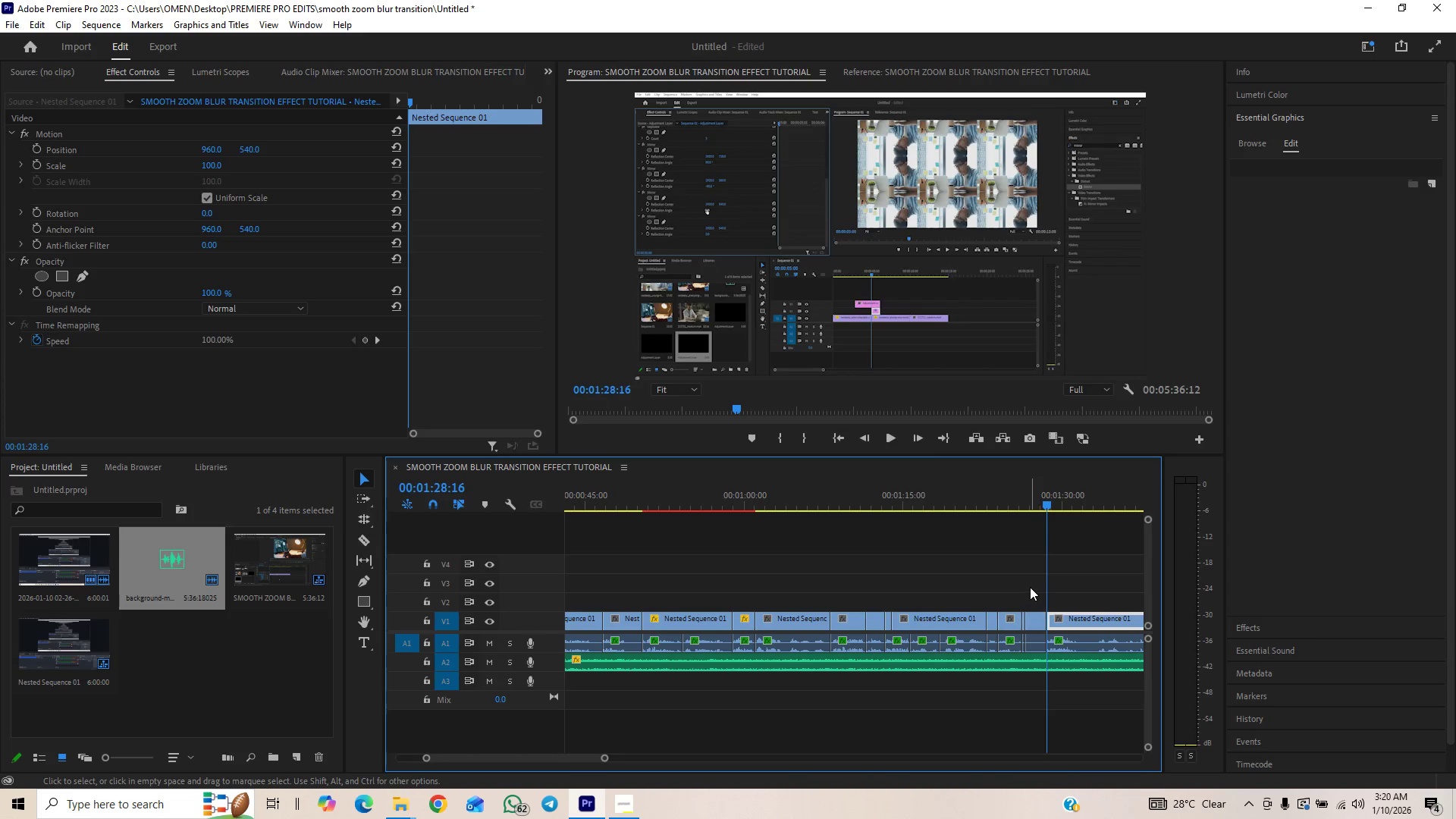 
left_click_drag(start_coordinate=[1030, 587], to_coordinate=[1042, 642])
 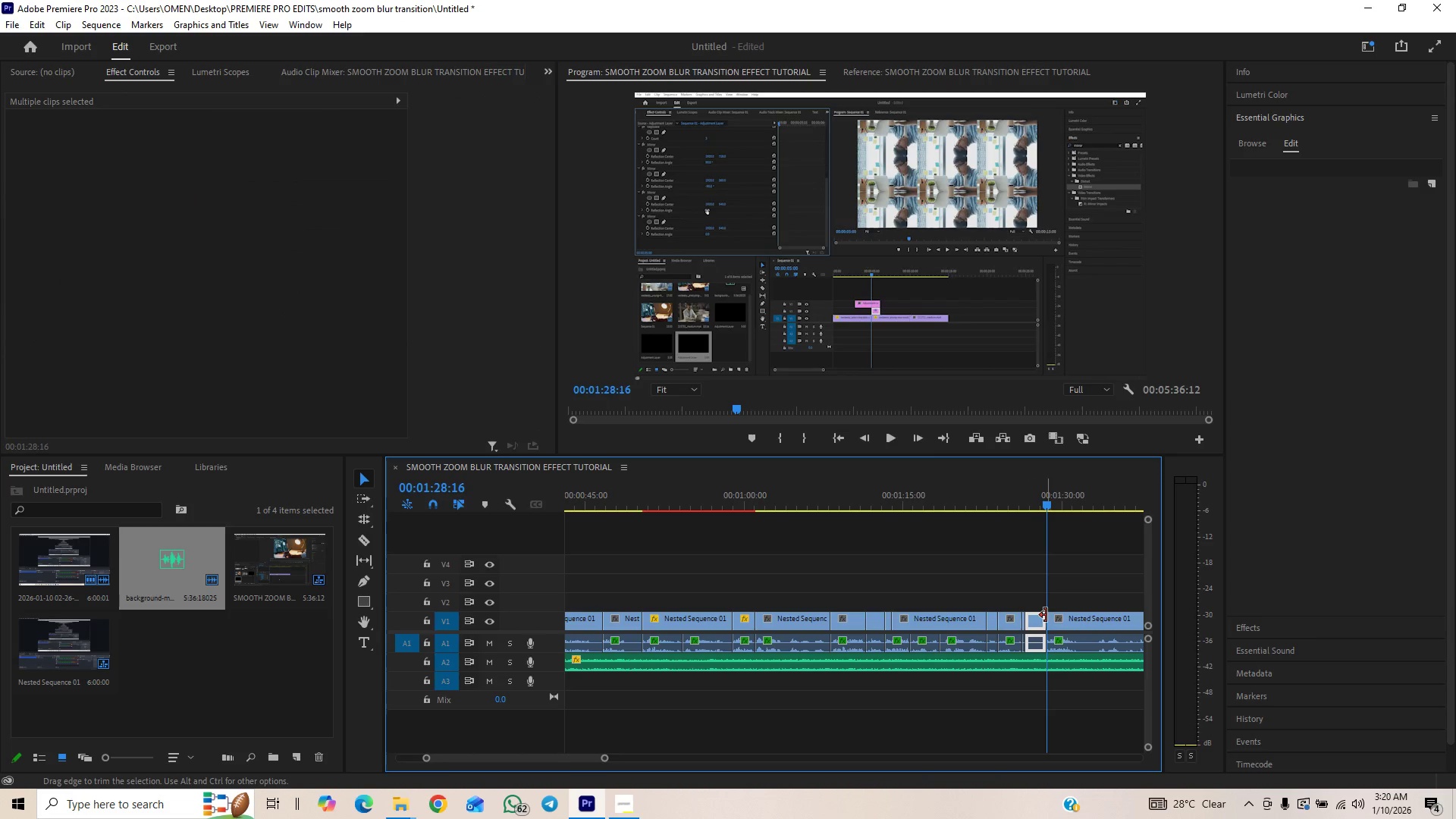 
key(Delete)
 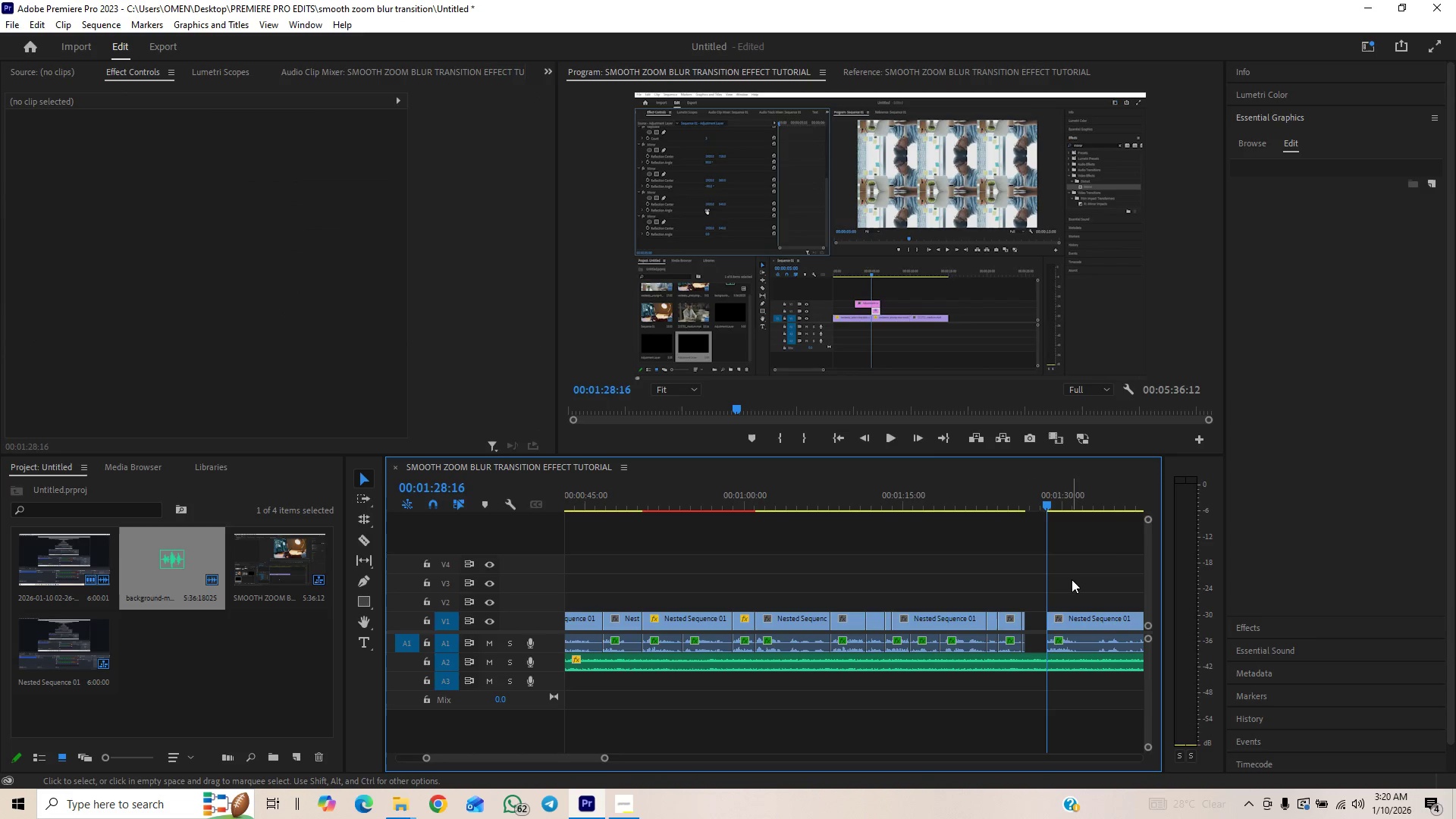 
left_click_drag(start_coordinate=[1072, 579], to_coordinate=[1066, 641])
 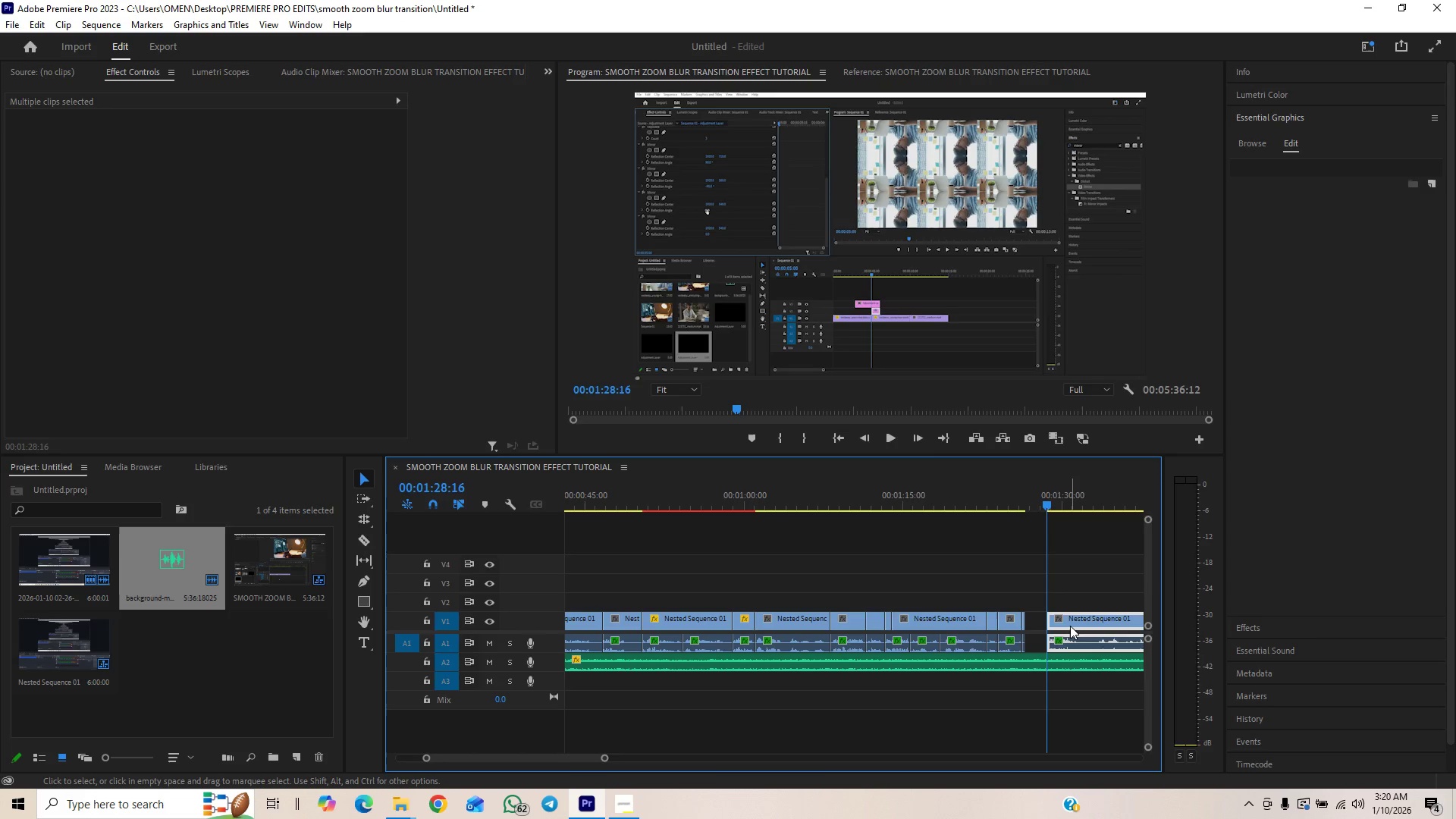 
left_click_drag(start_coordinate=[1070, 626], to_coordinate=[1054, 626])
 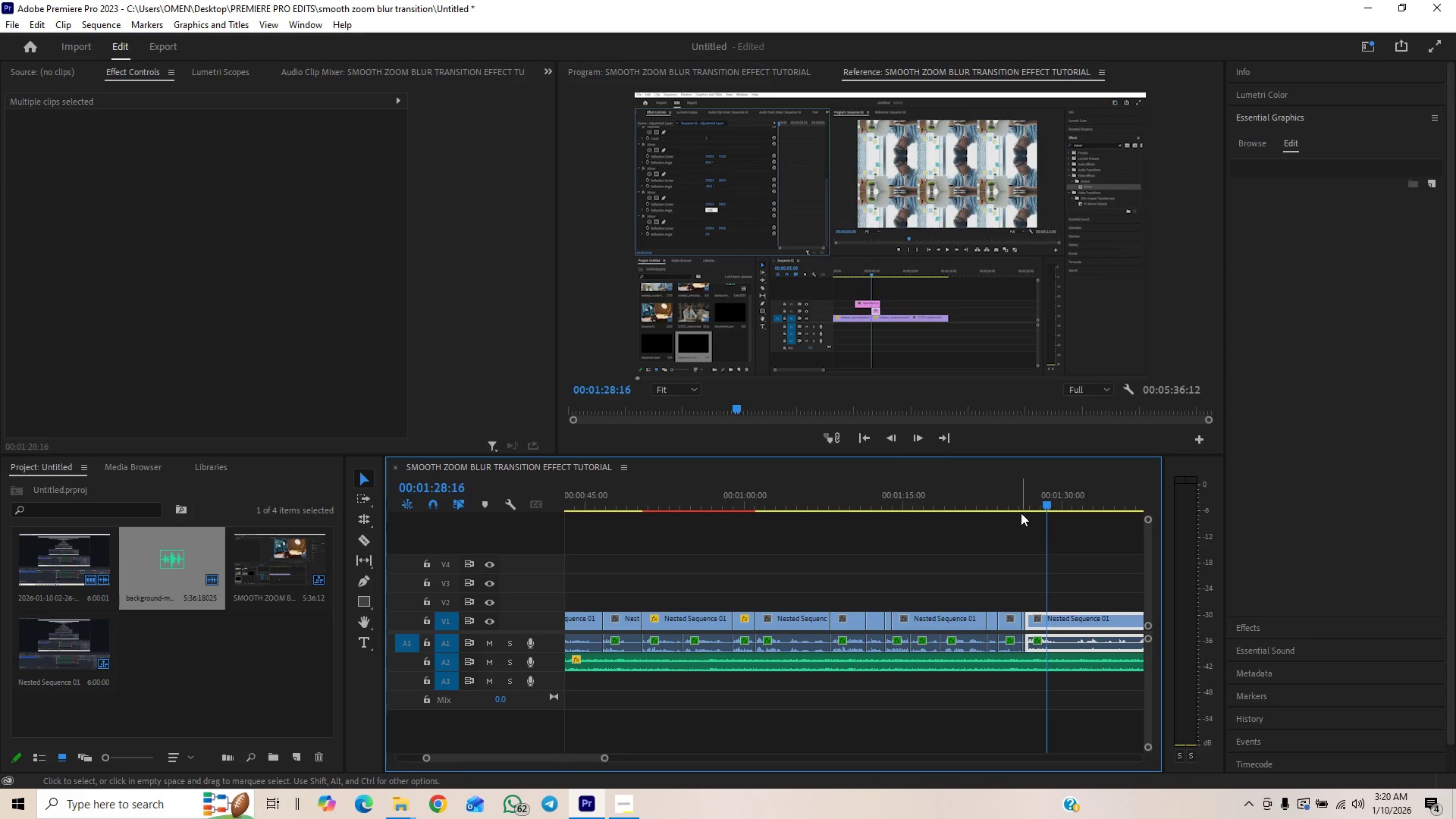 
left_click([1021, 496])
 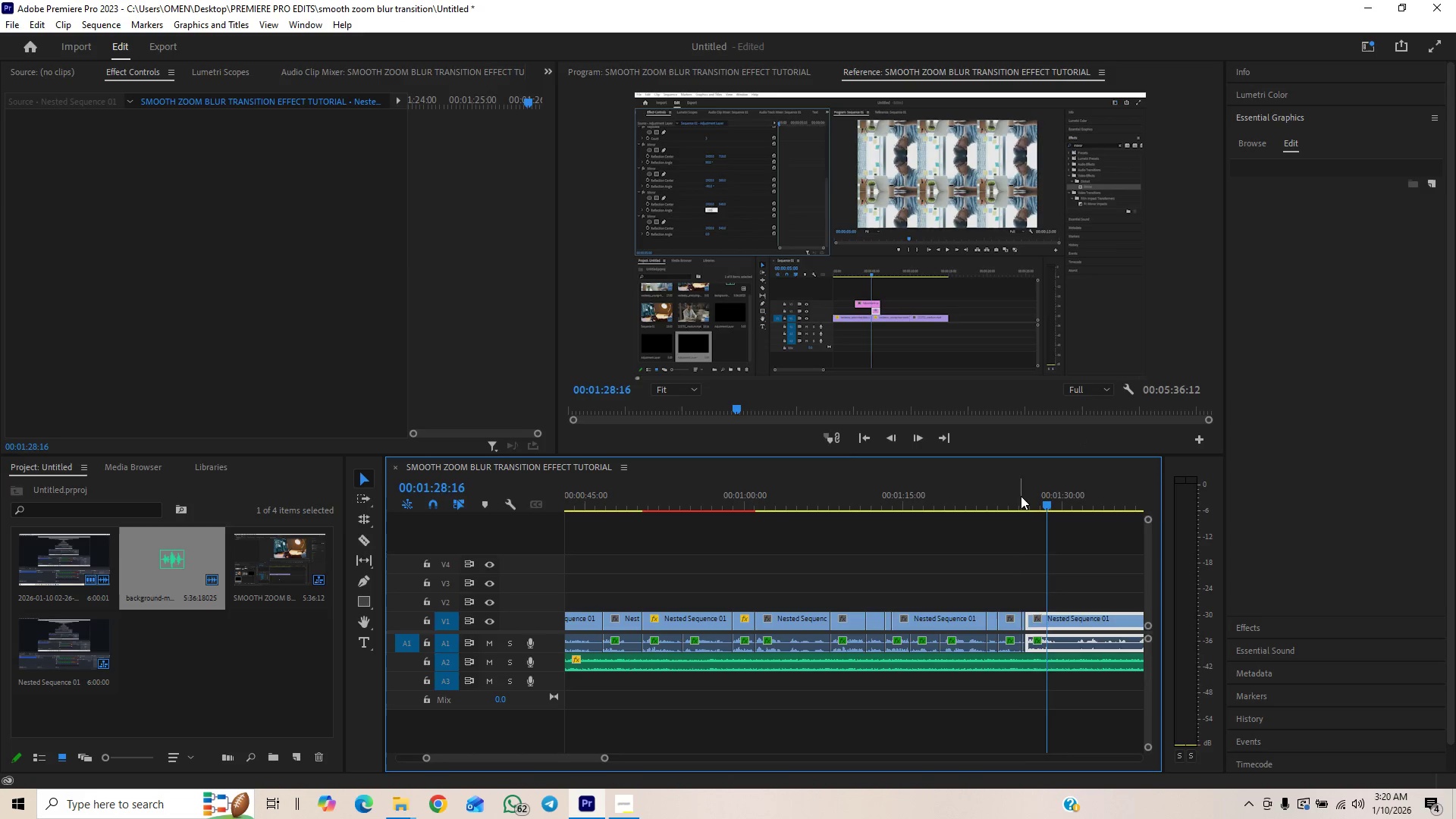 
key(Space)
 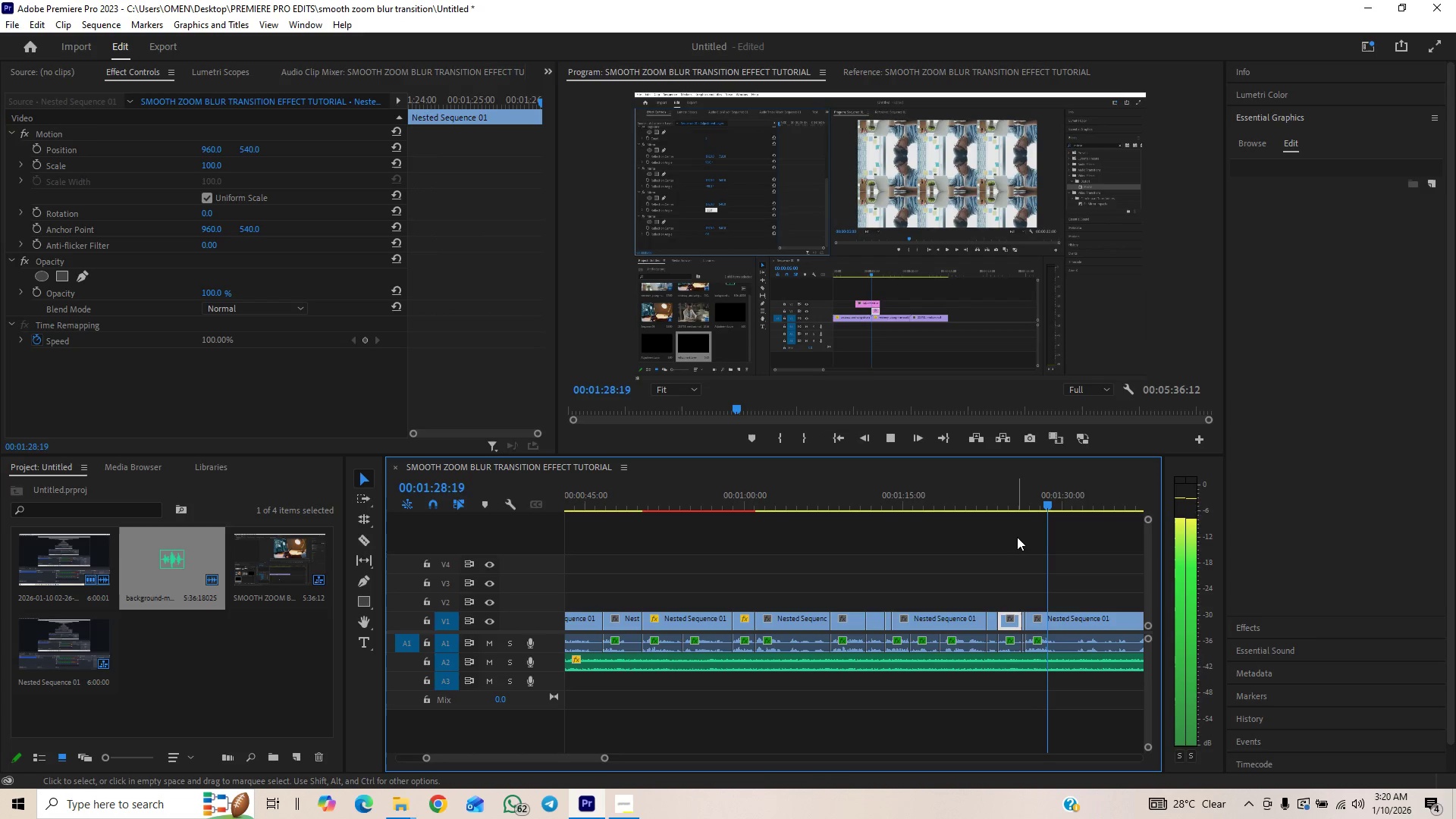 
wait(8.16)
 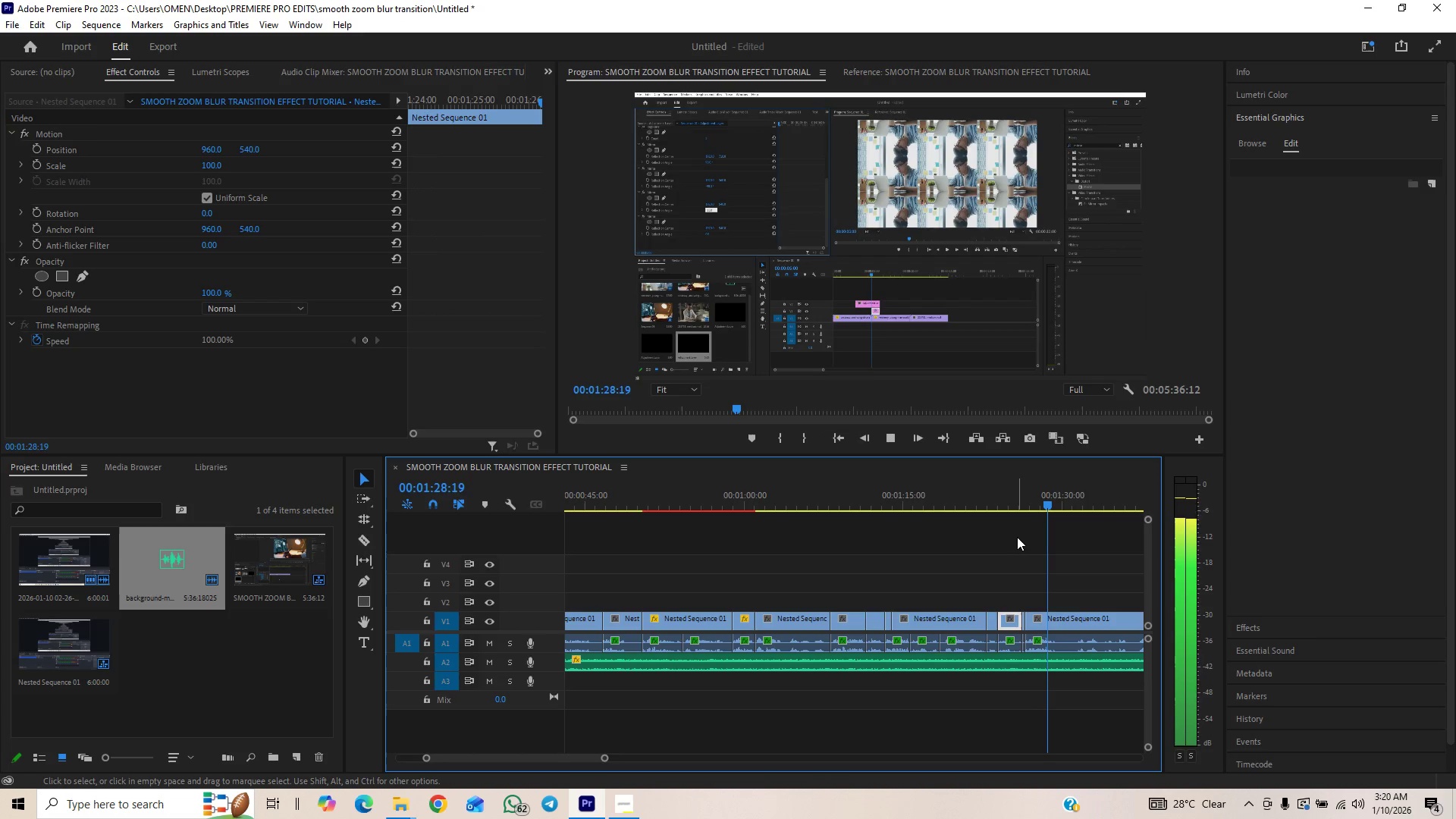 
key(Space)
 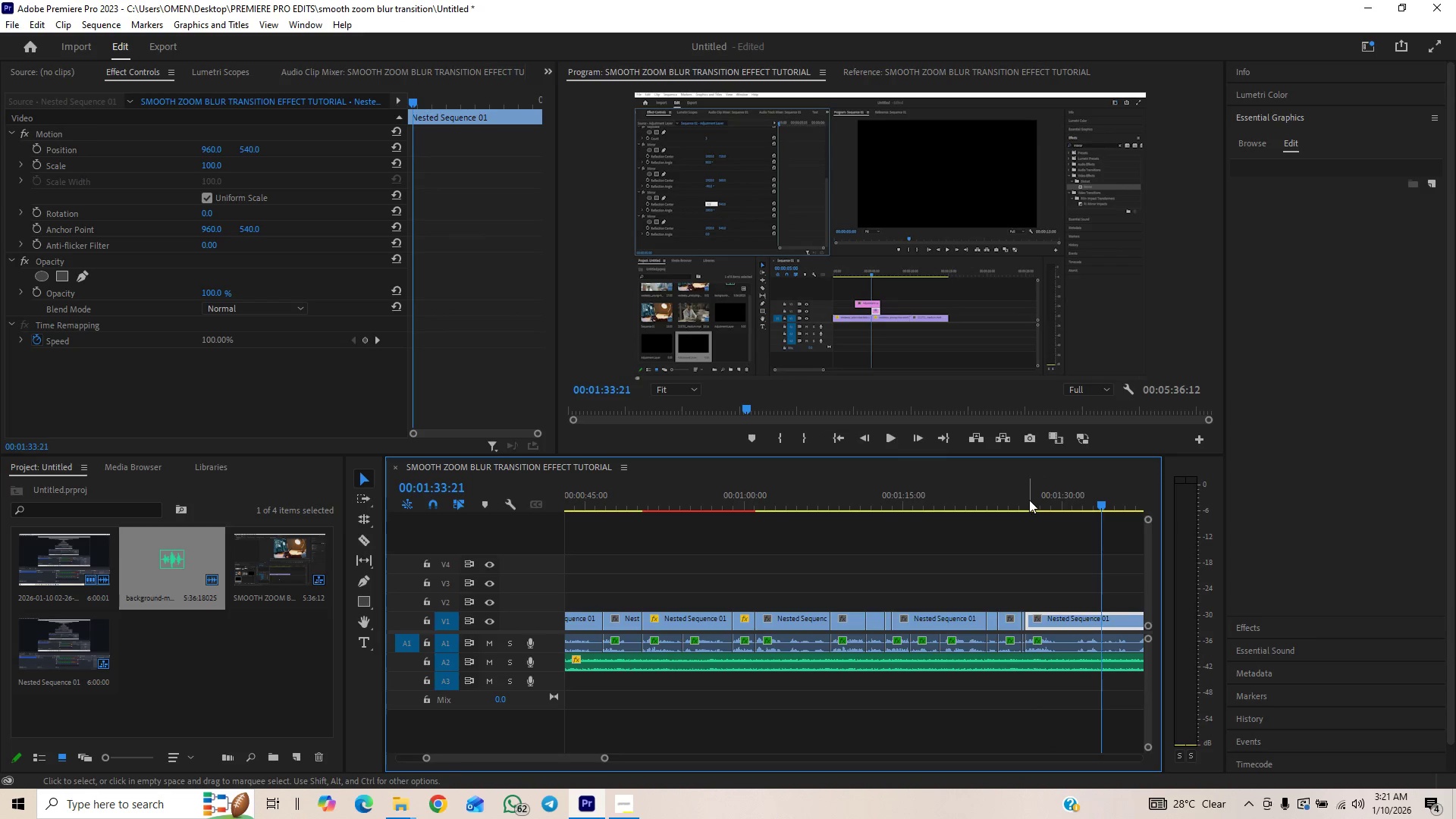 
left_click([1029, 500])
 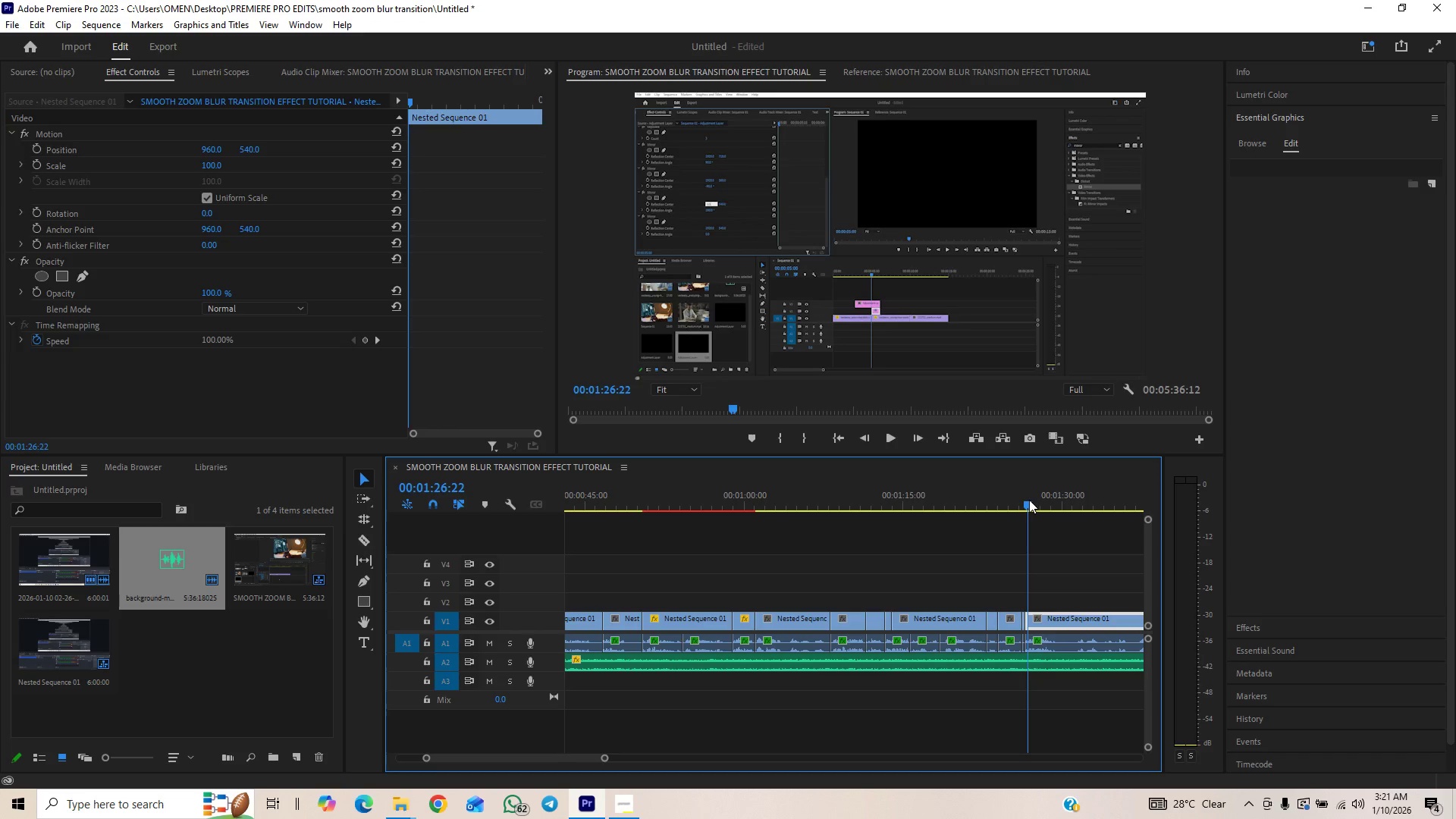 
key(Space)
 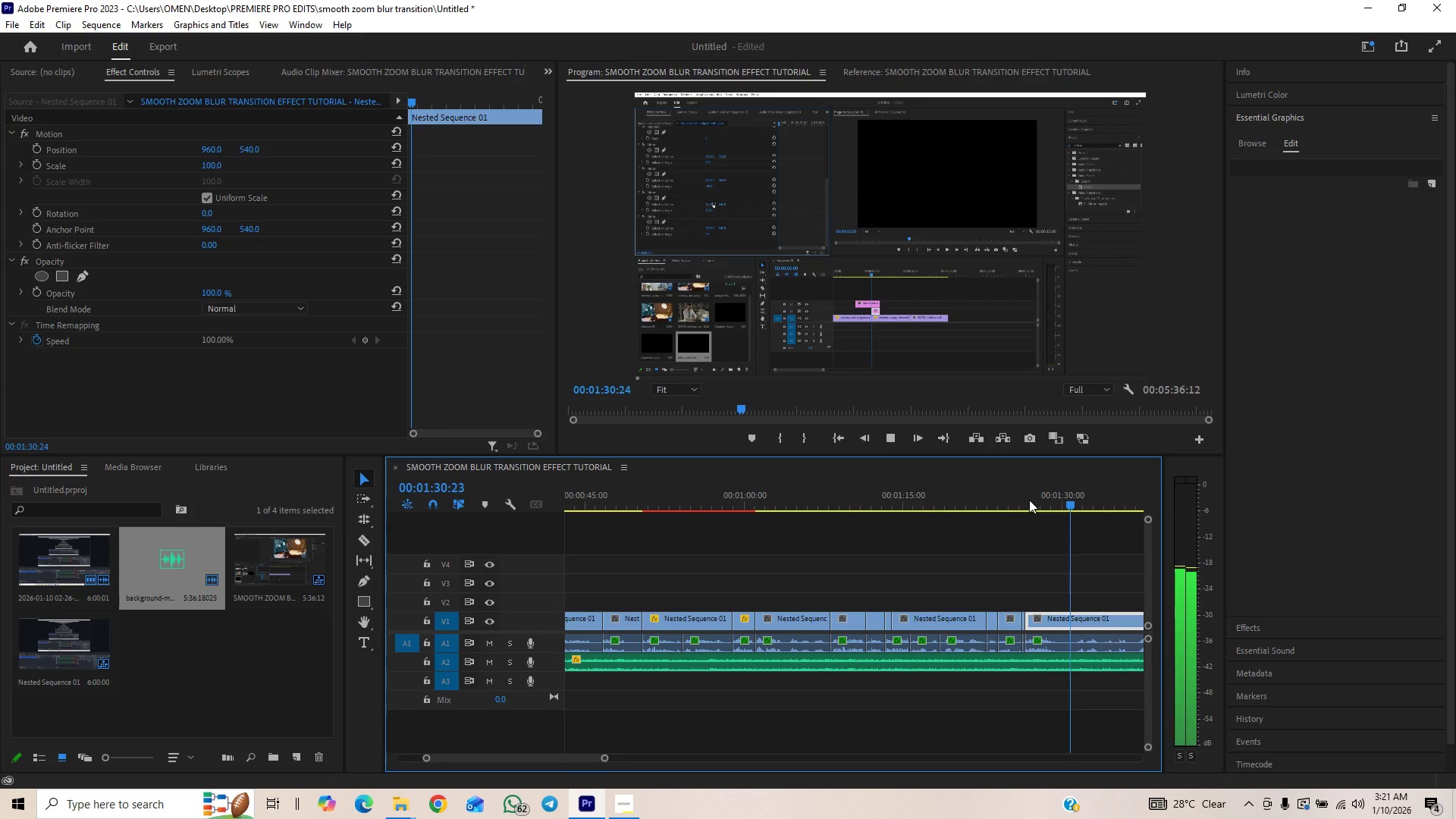 
wait(5.78)
 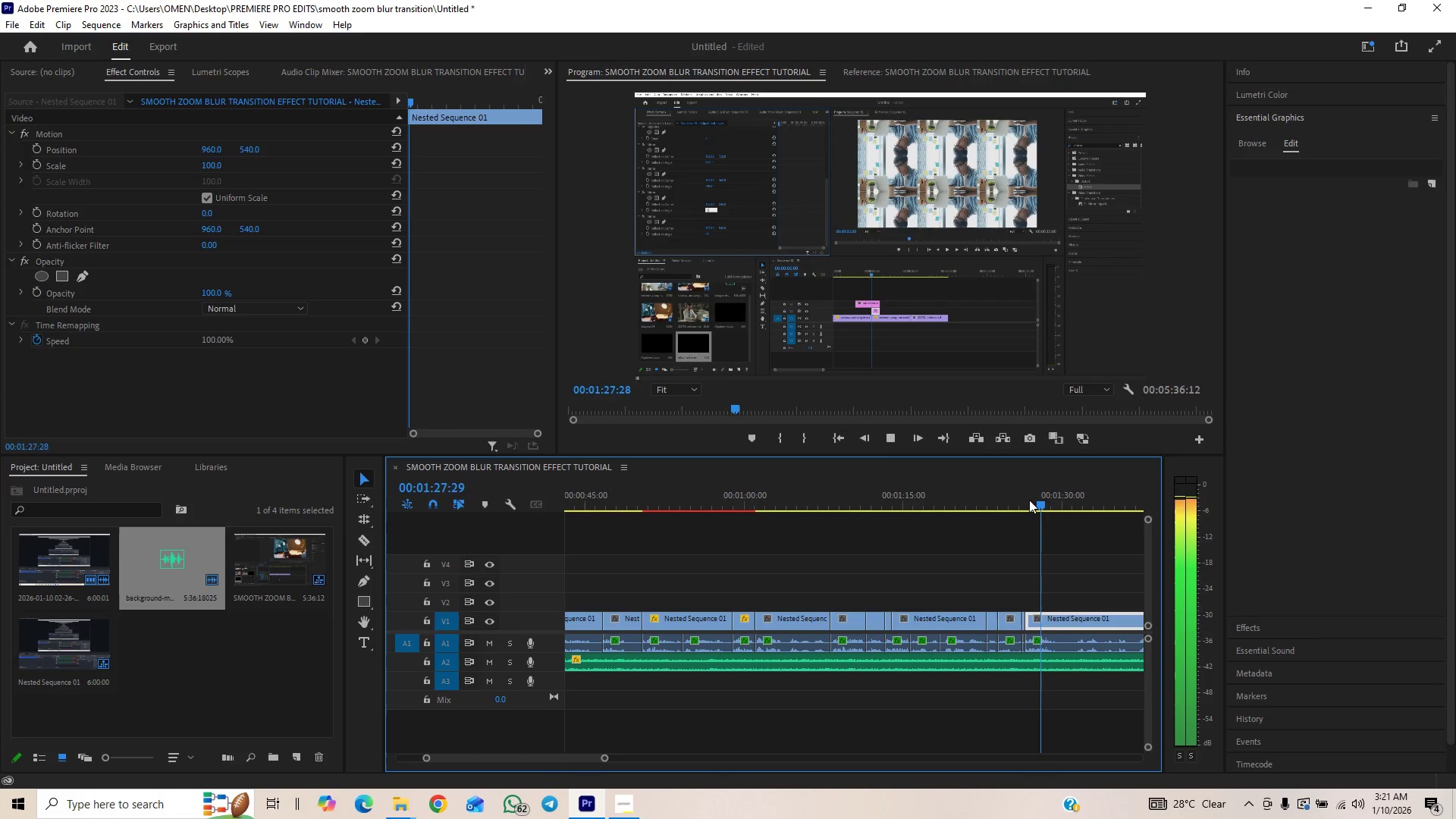 
left_click_drag(start_coordinate=[1045, 499], to_coordinate=[1058, 500])
 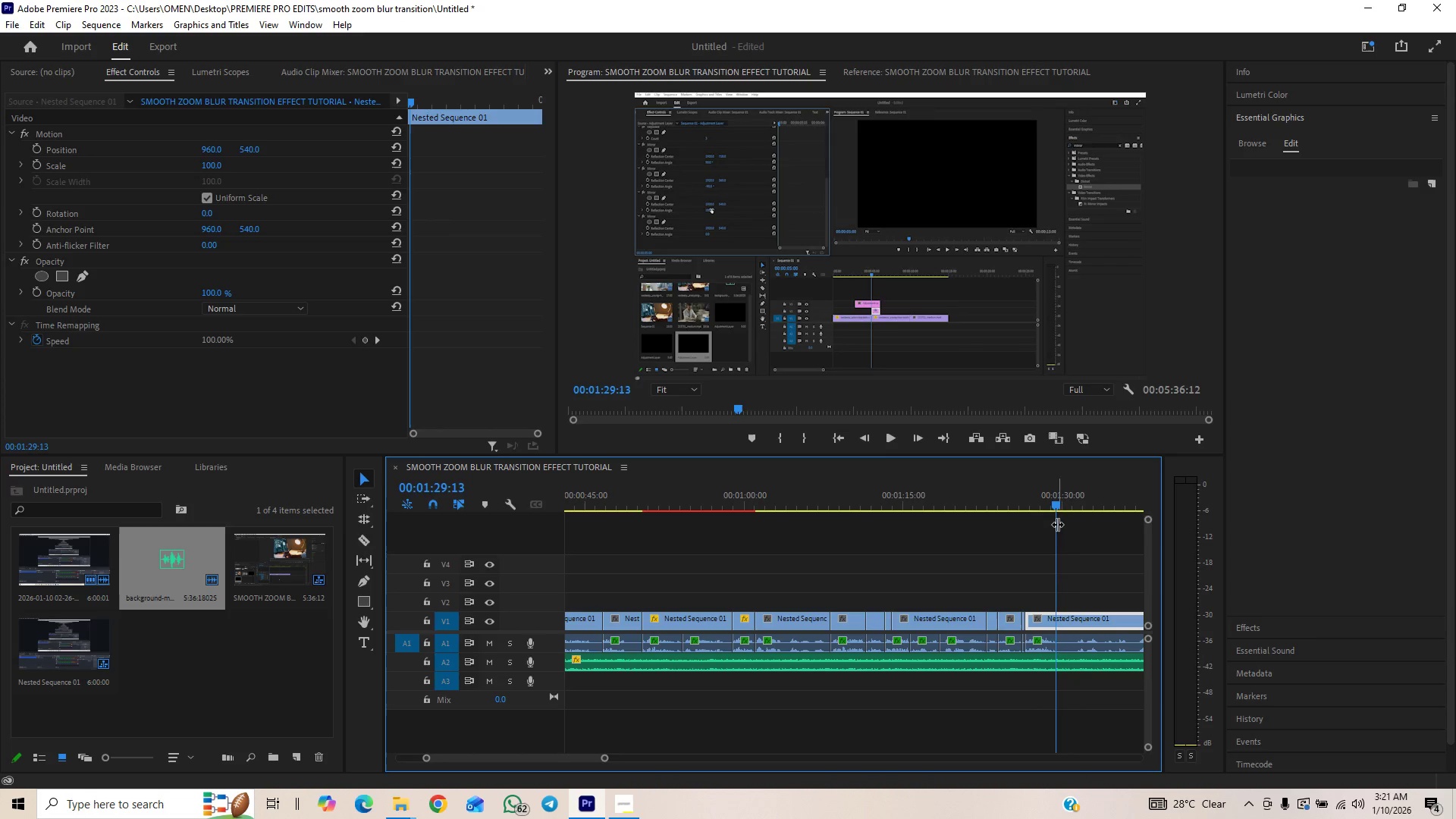 
key(C)
 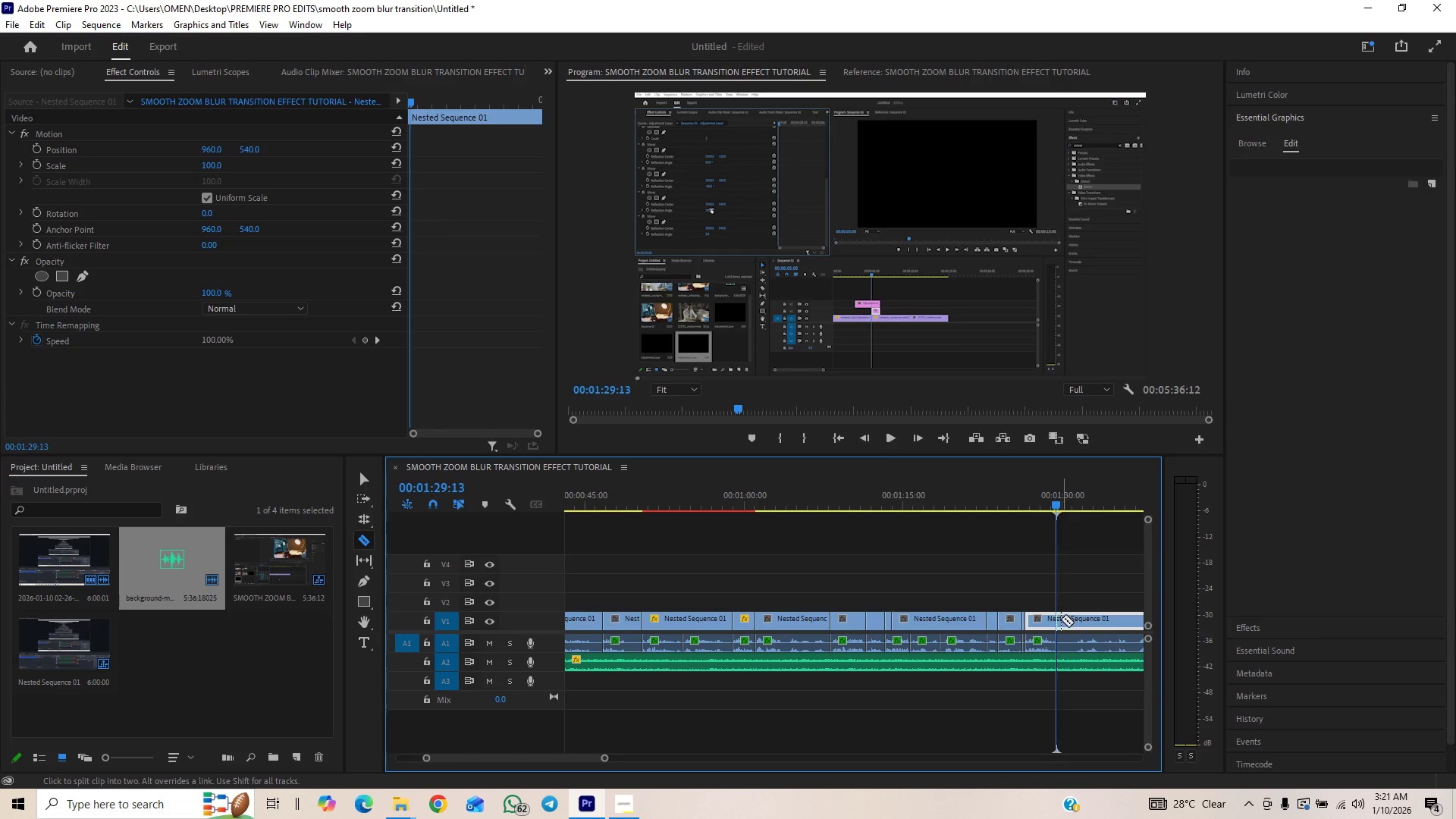 
left_click([1056, 620])
 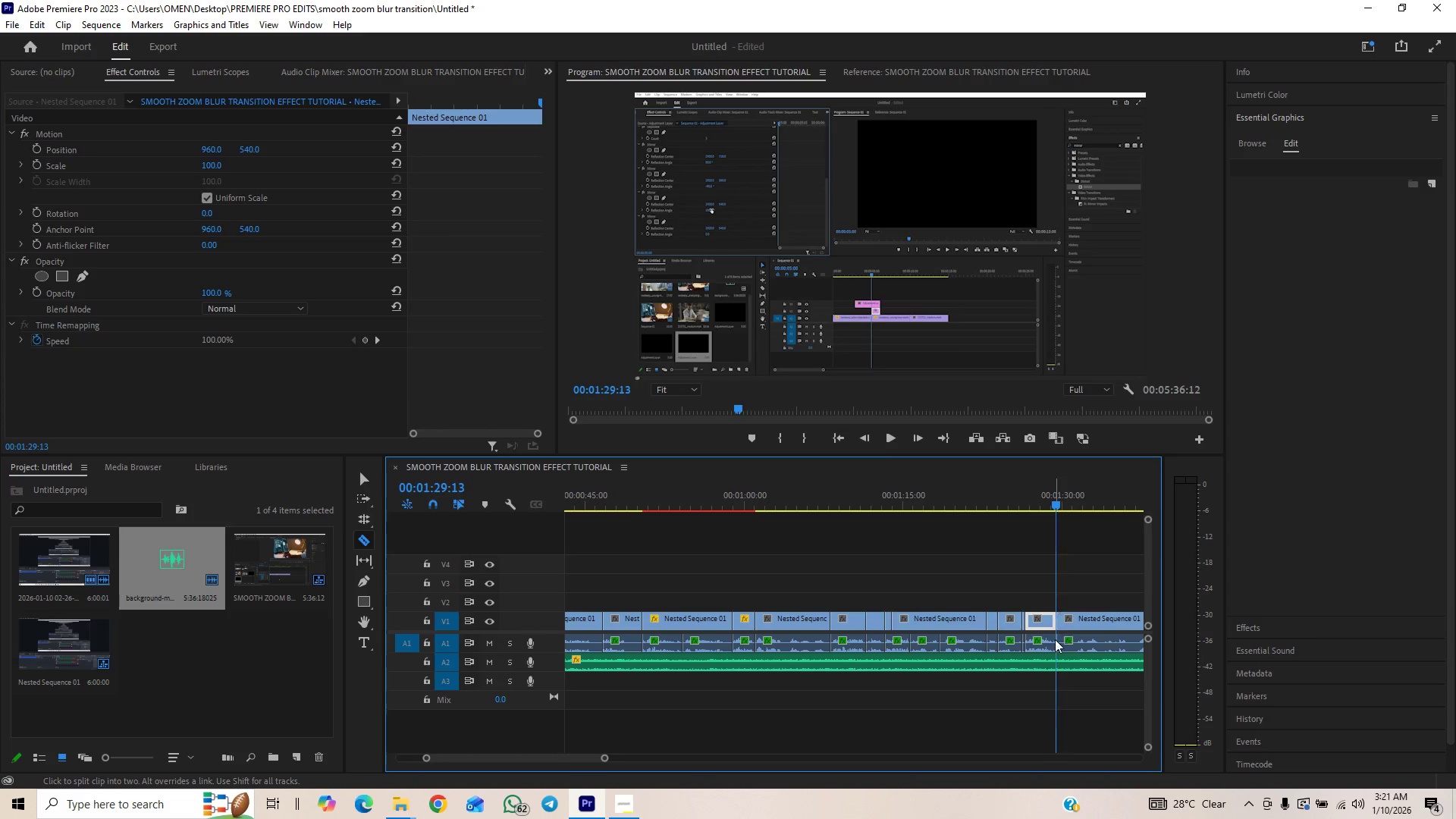 
key(Space)
 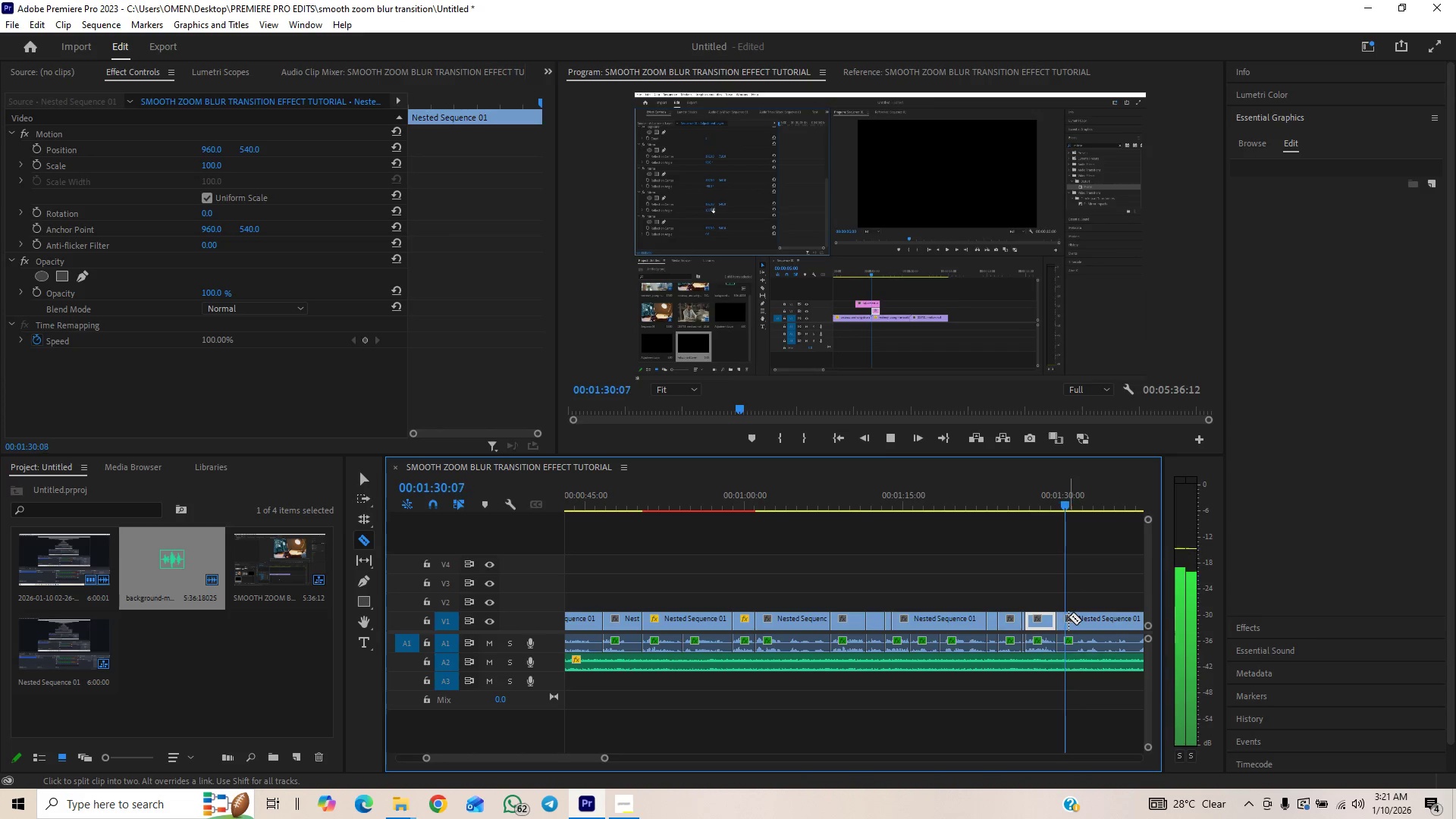 
key(Space)
 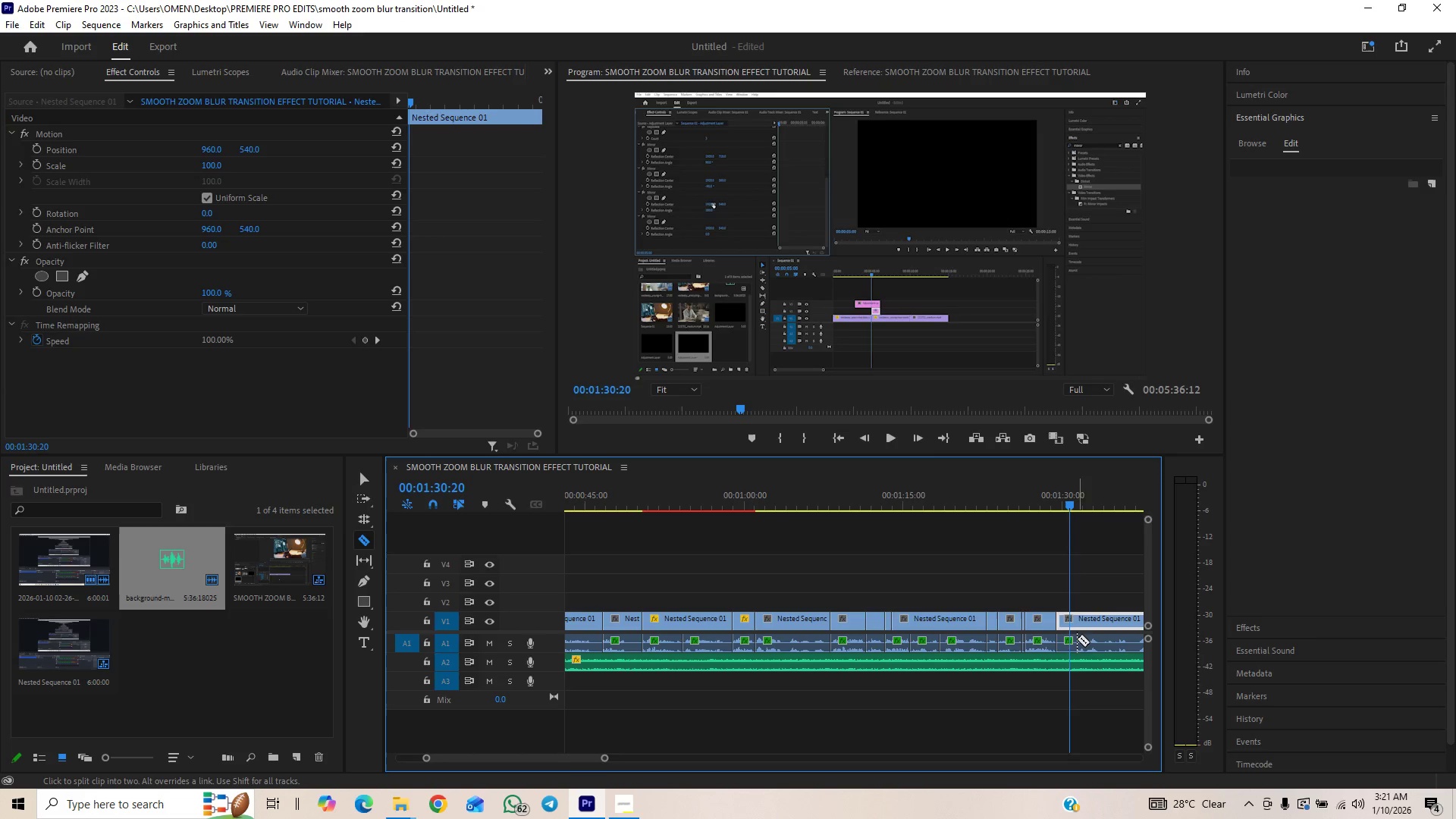 
left_click([1074, 626])
 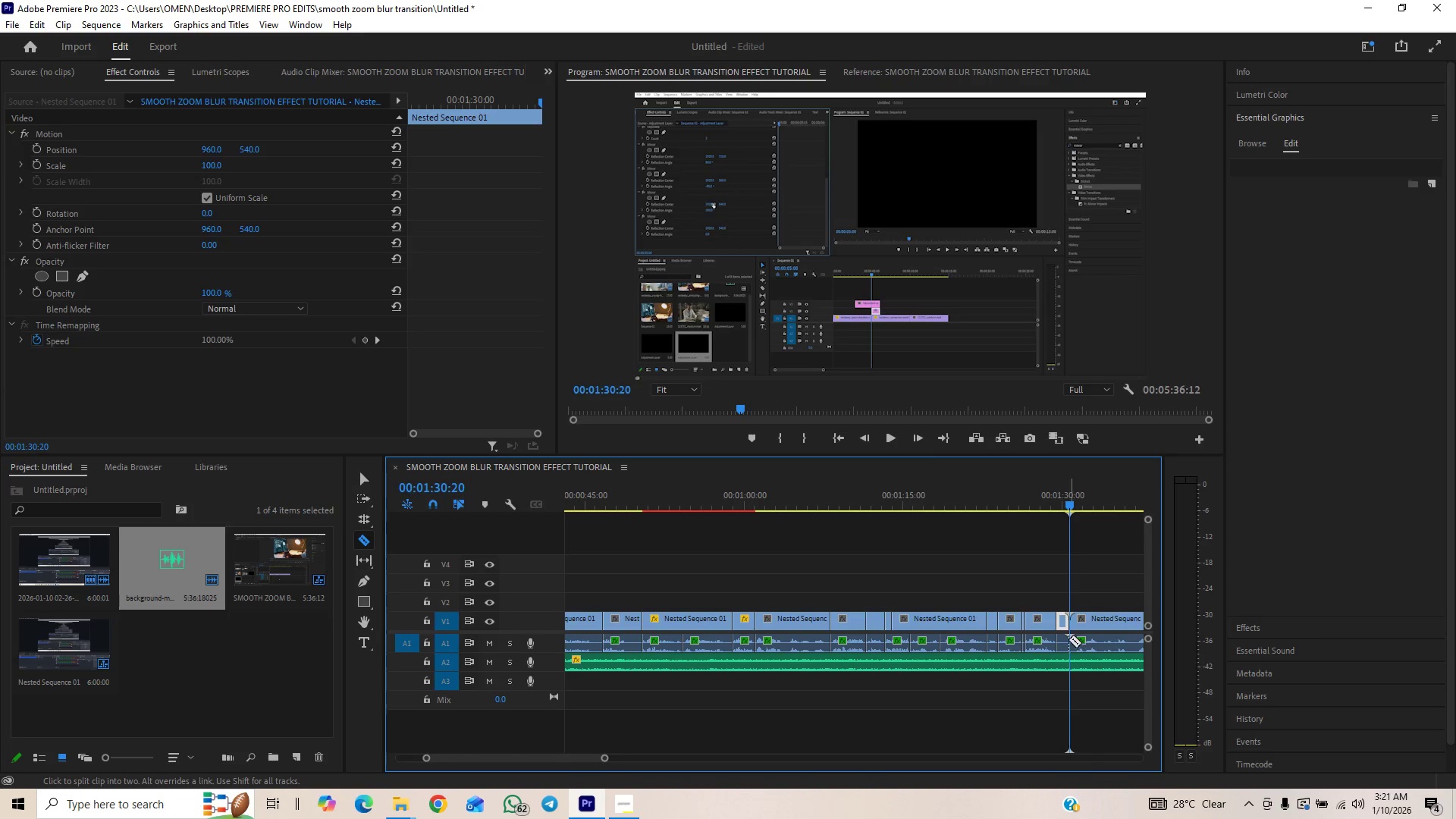 
key(V)
 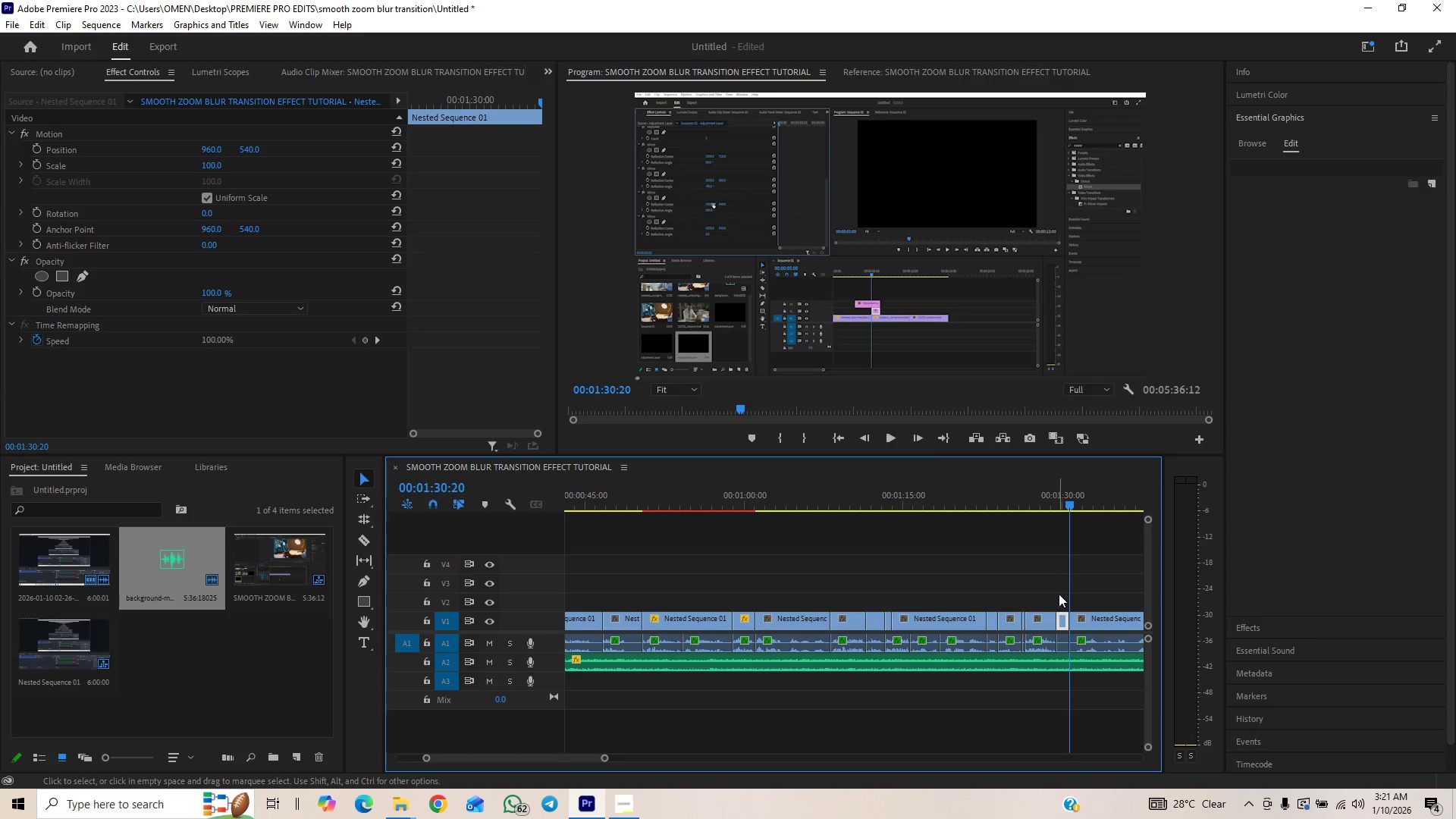 
left_click_drag(start_coordinate=[1061, 592], to_coordinate=[1064, 642])
 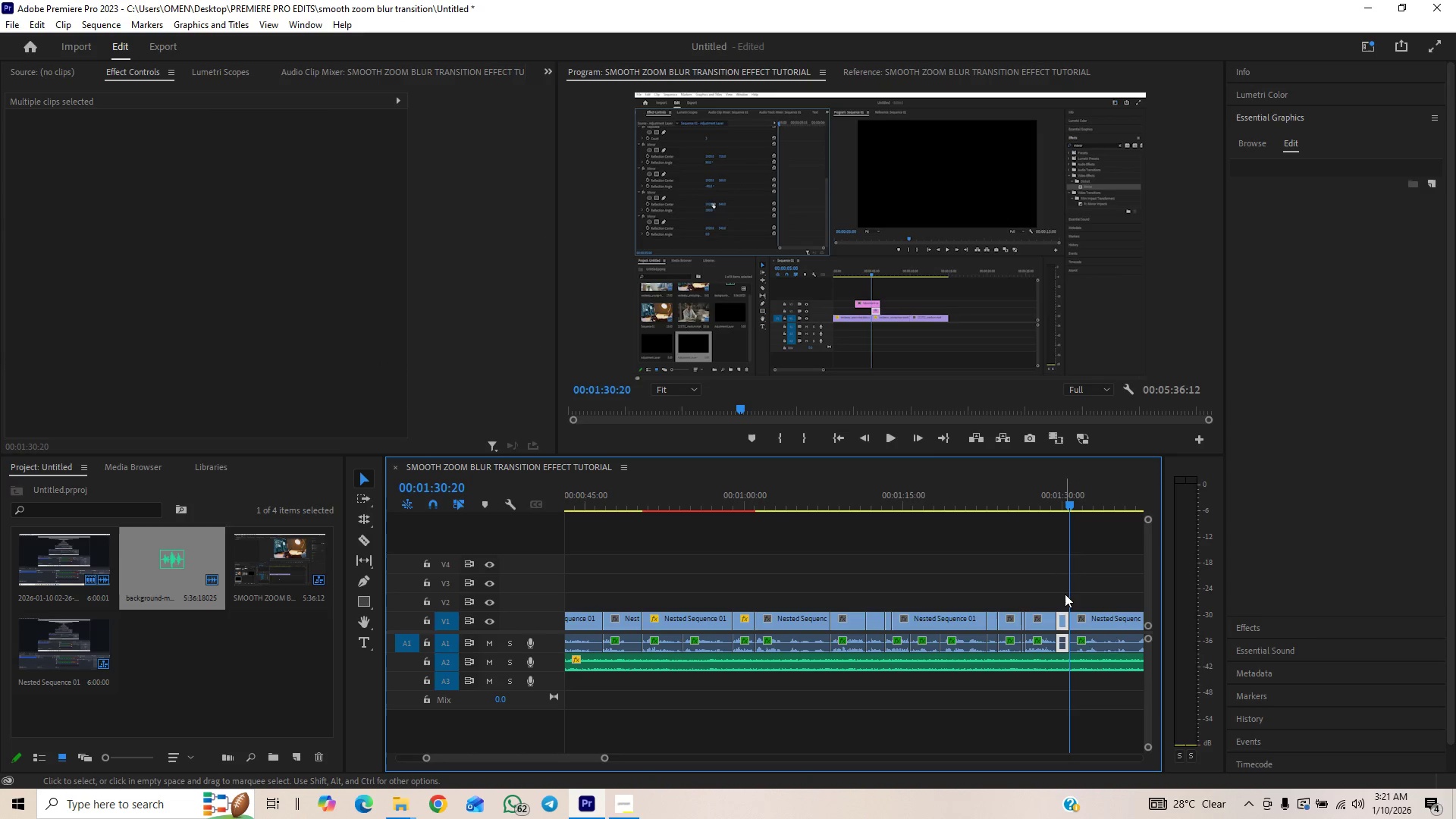 
key(Delete)
 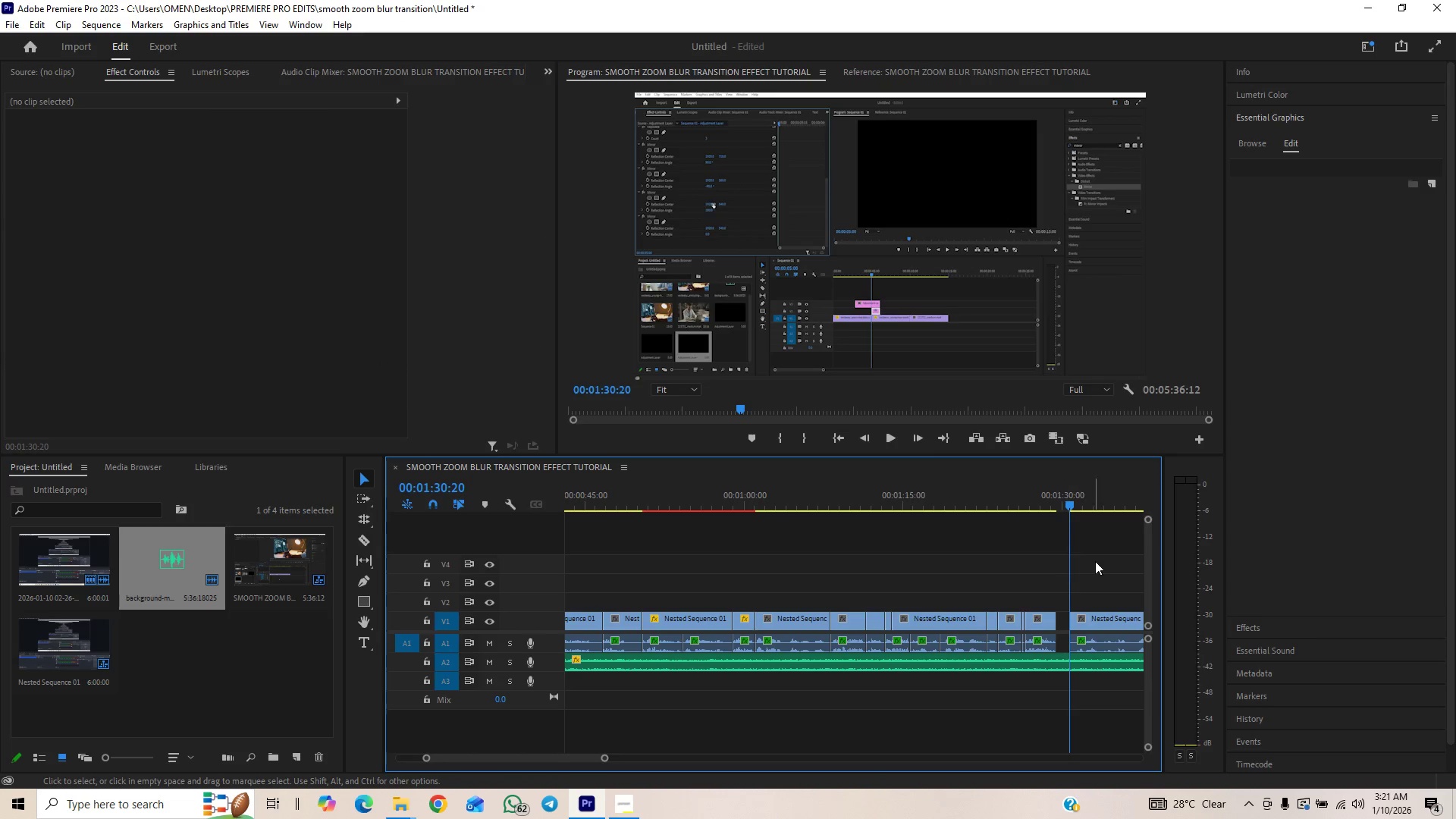 
left_click_drag(start_coordinate=[1104, 570], to_coordinate=[1090, 639])
 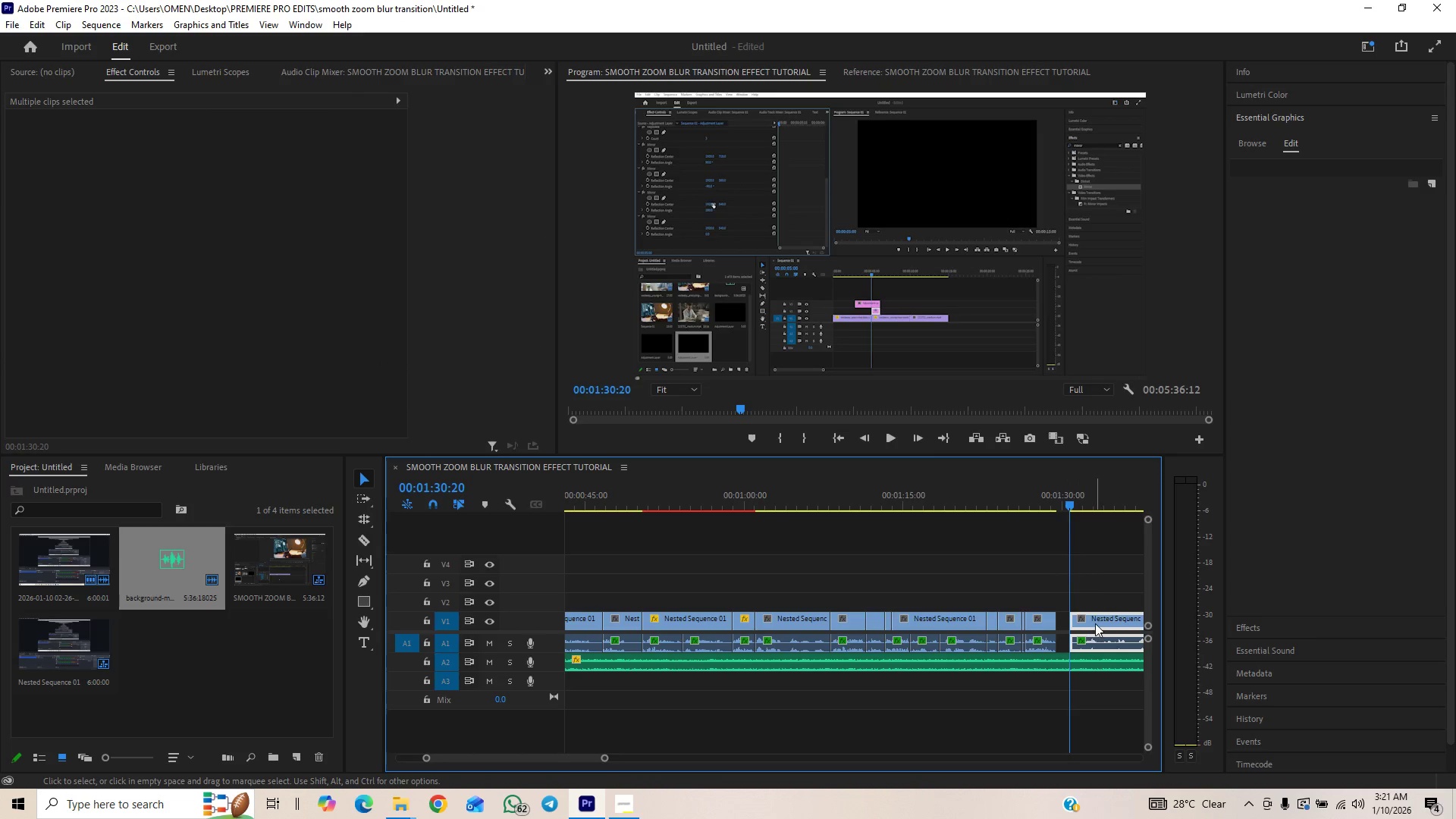 
left_click_drag(start_coordinate=[1095, 623], to_coordinate=[1085, 623])
 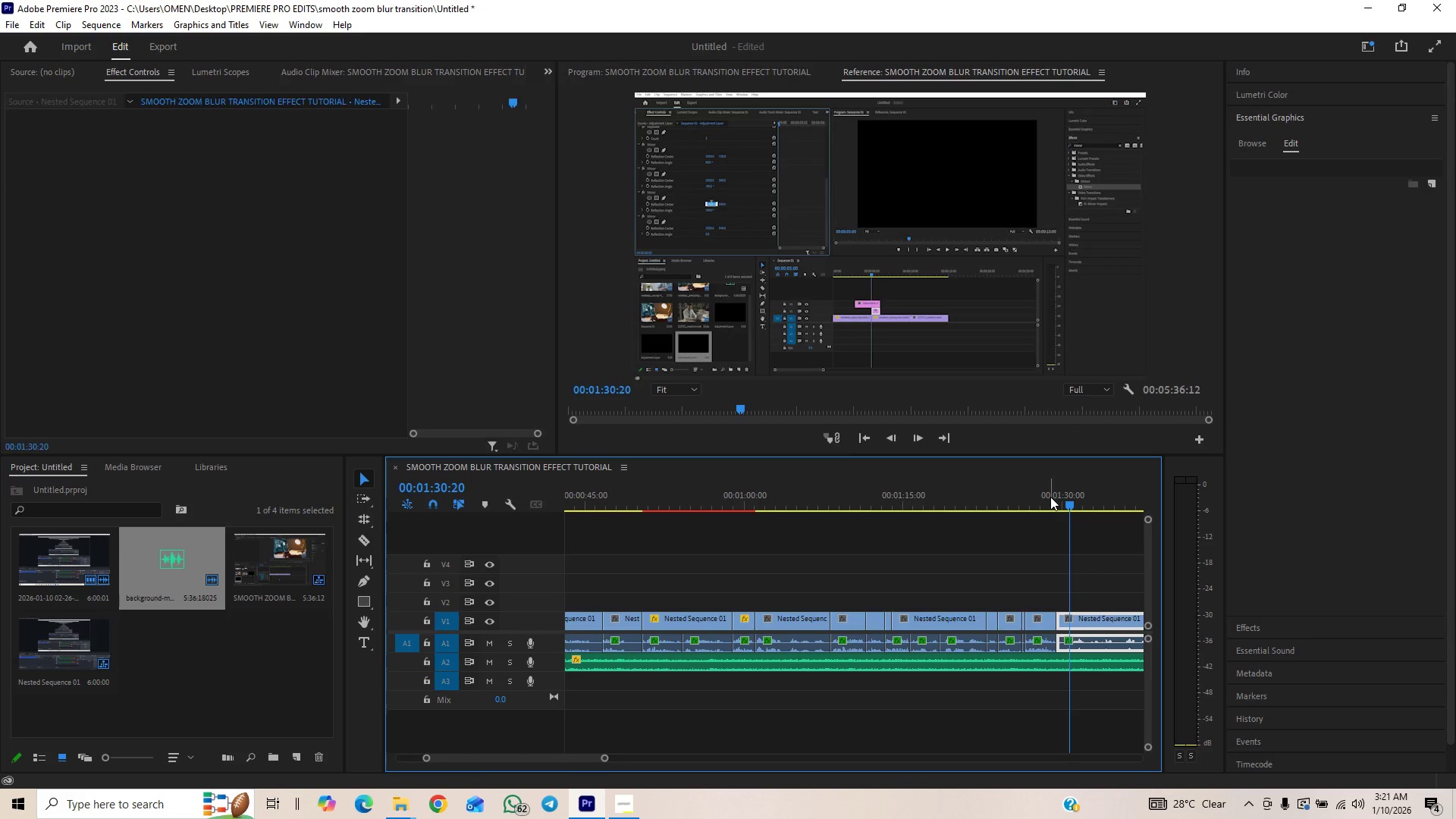 
key(Space)
 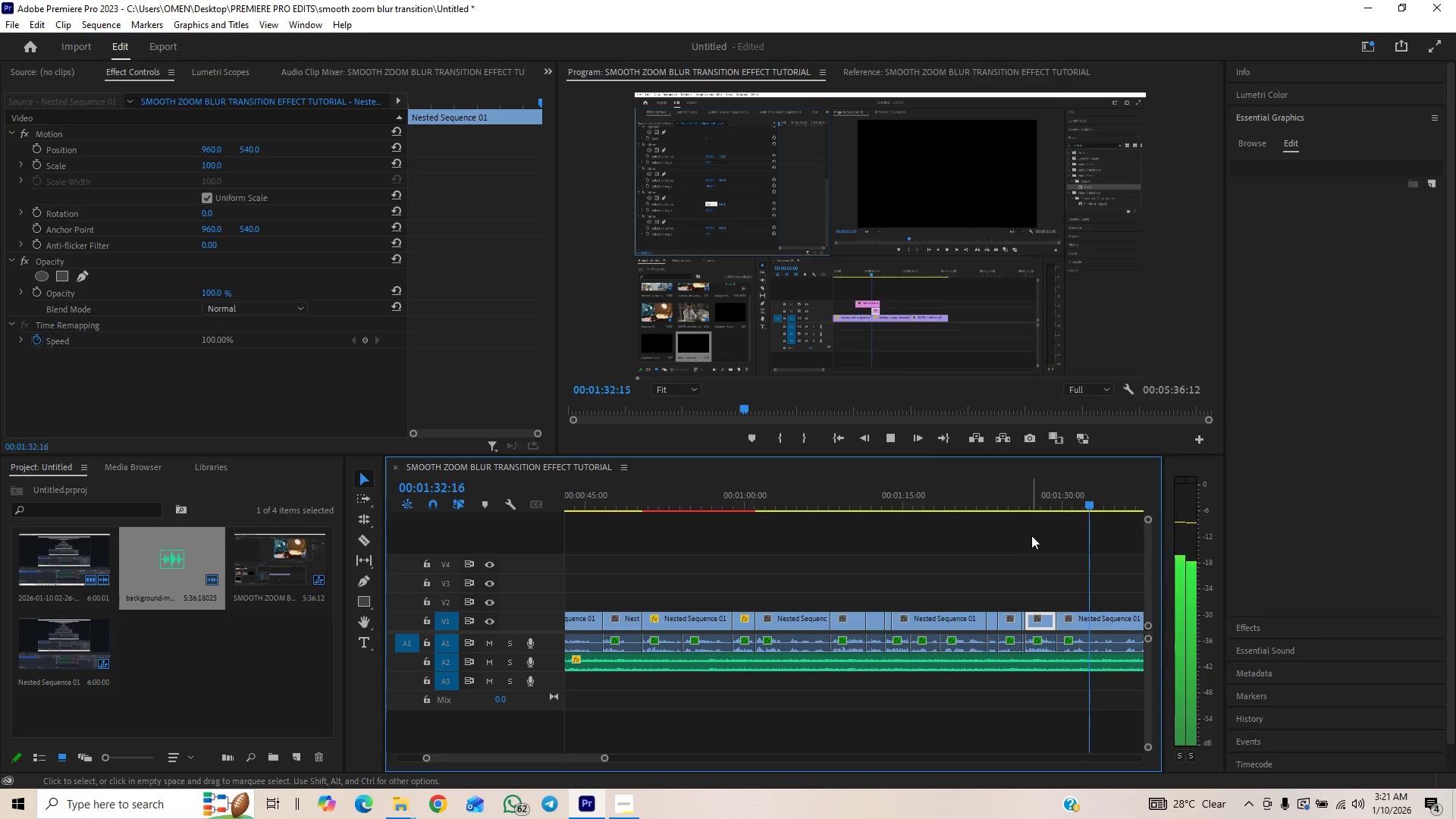 
wait(5.42)
 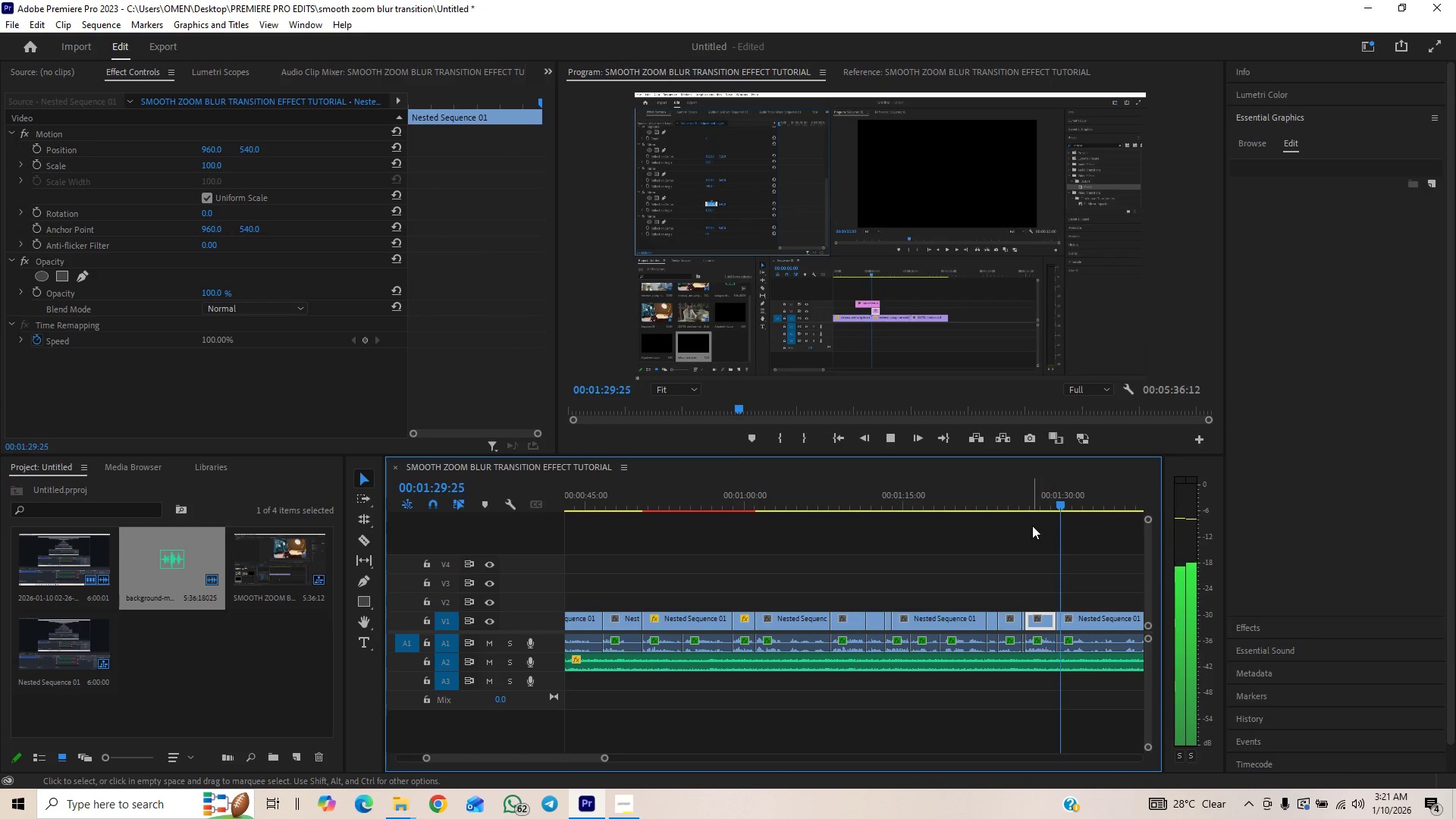 
left_click([1053, 500])
 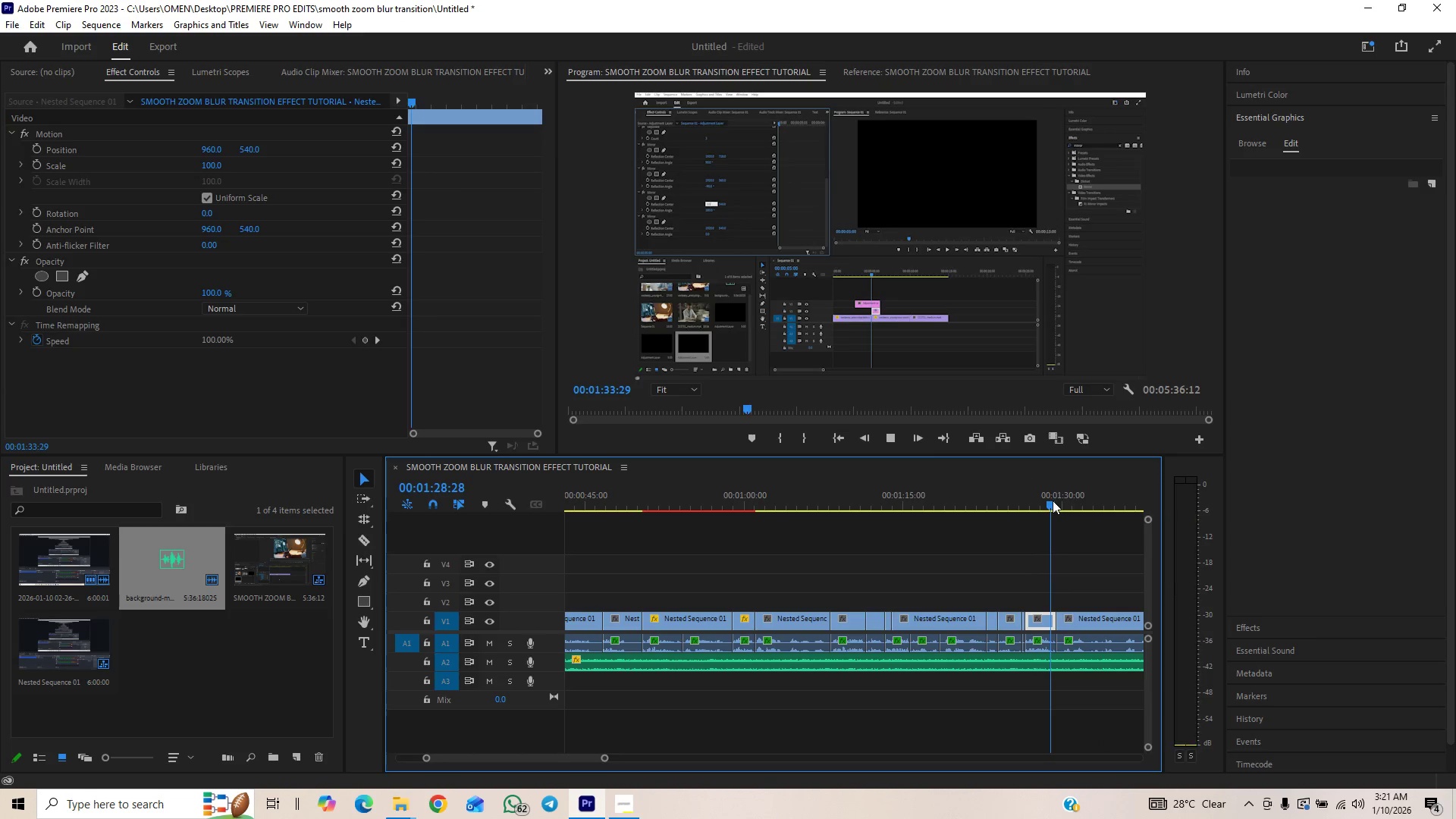 
key(Space)
 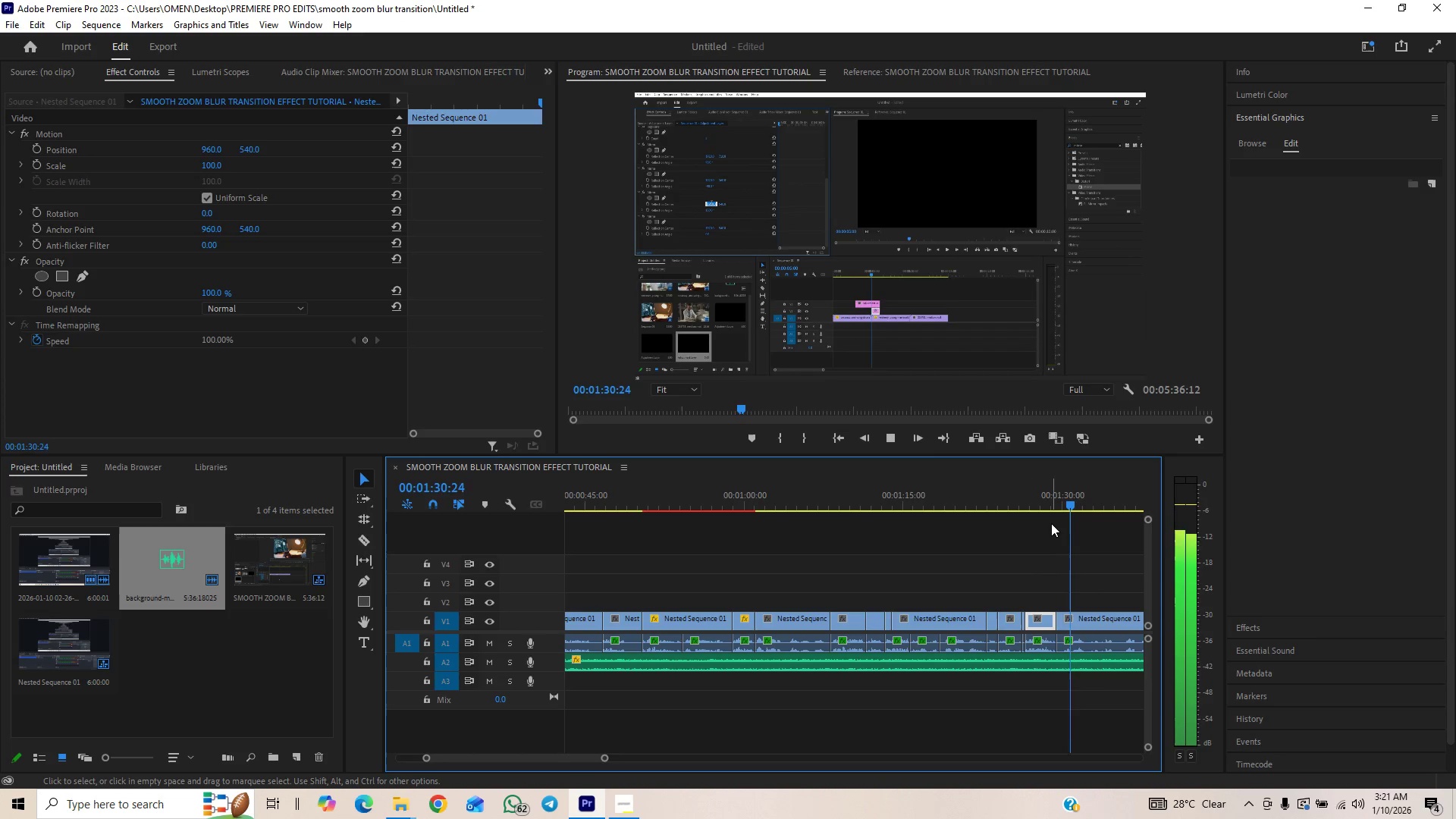 
key(Space)
 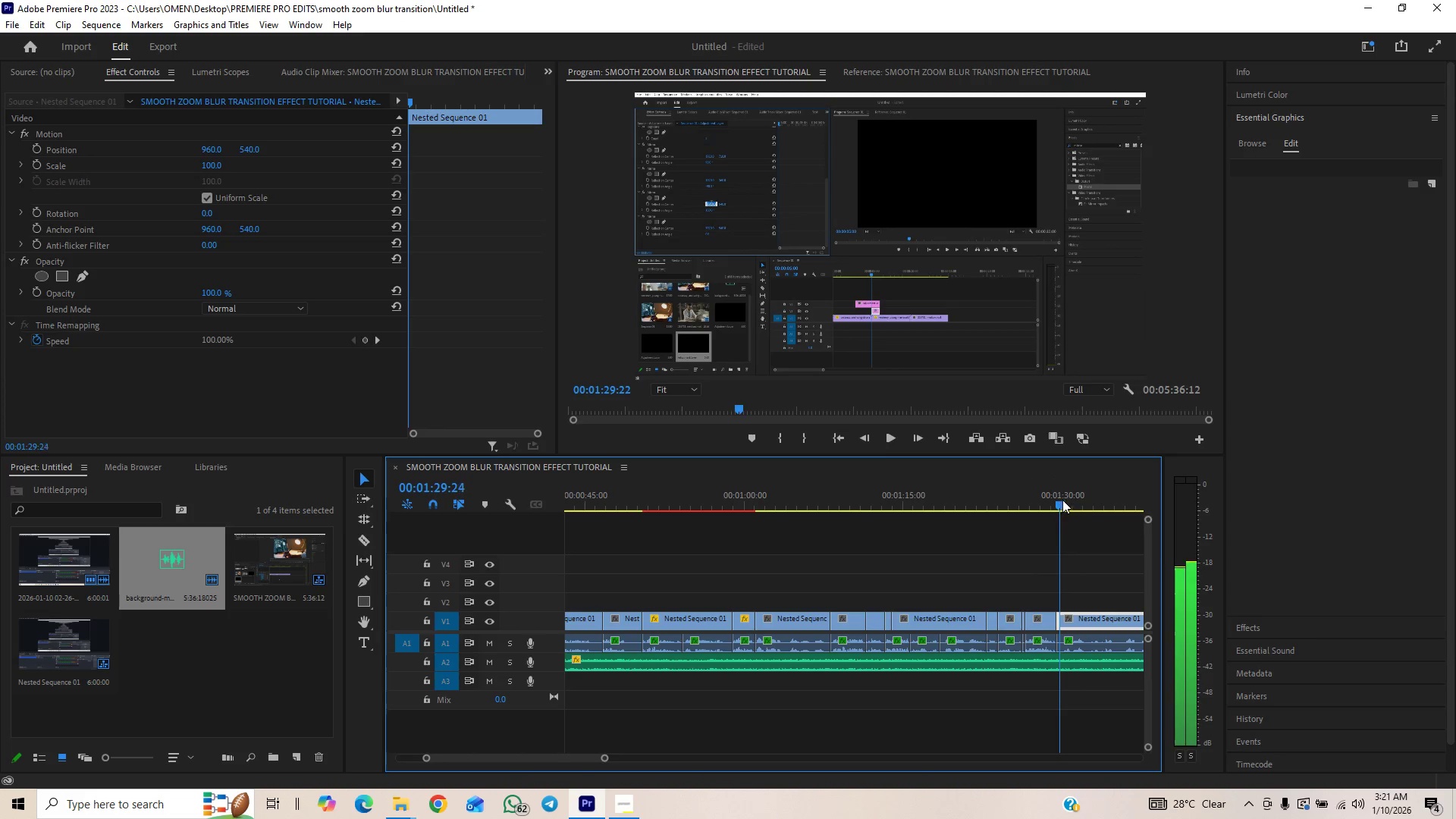 
key(C)
 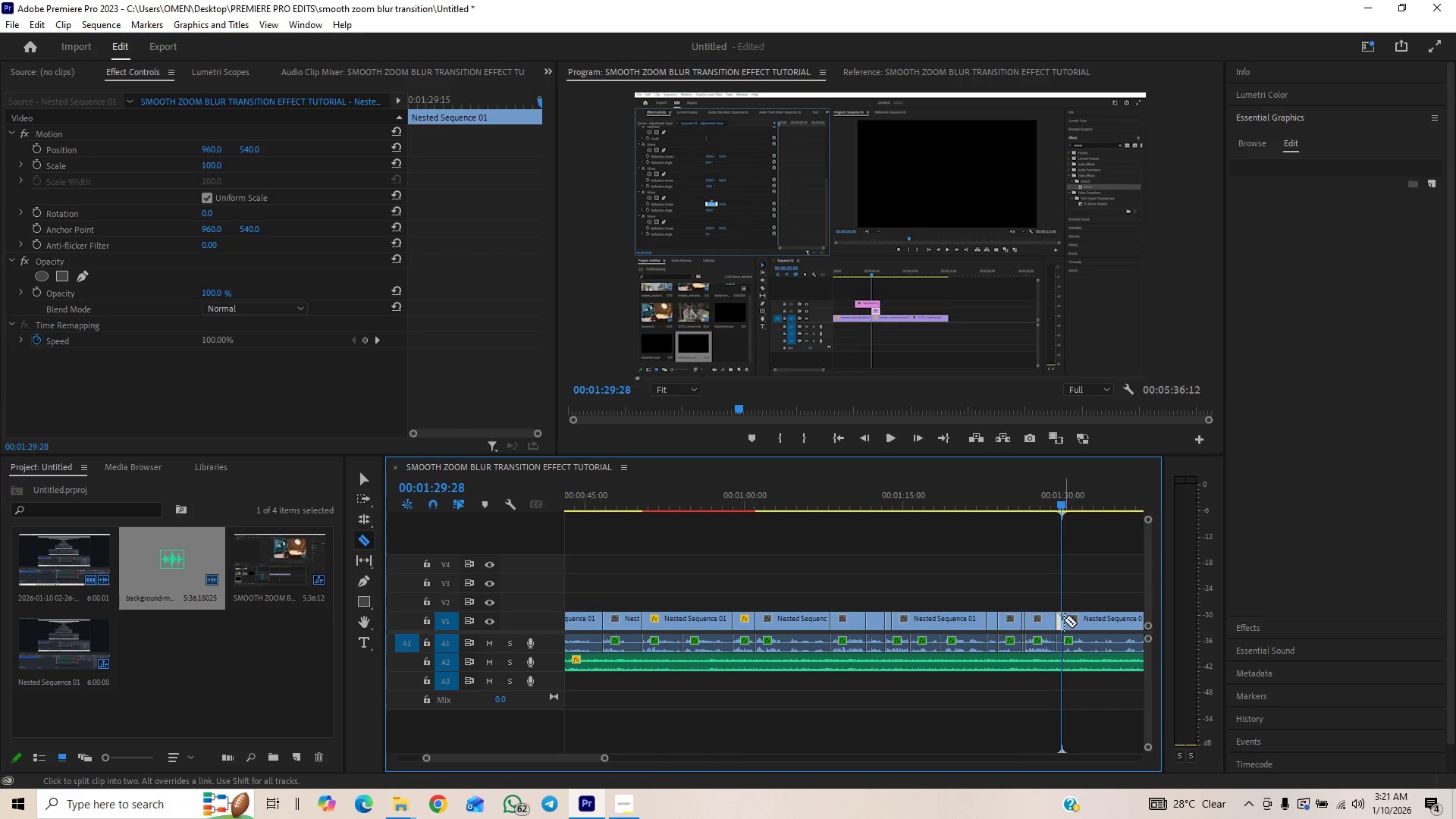 
left_click([1064, 641])
 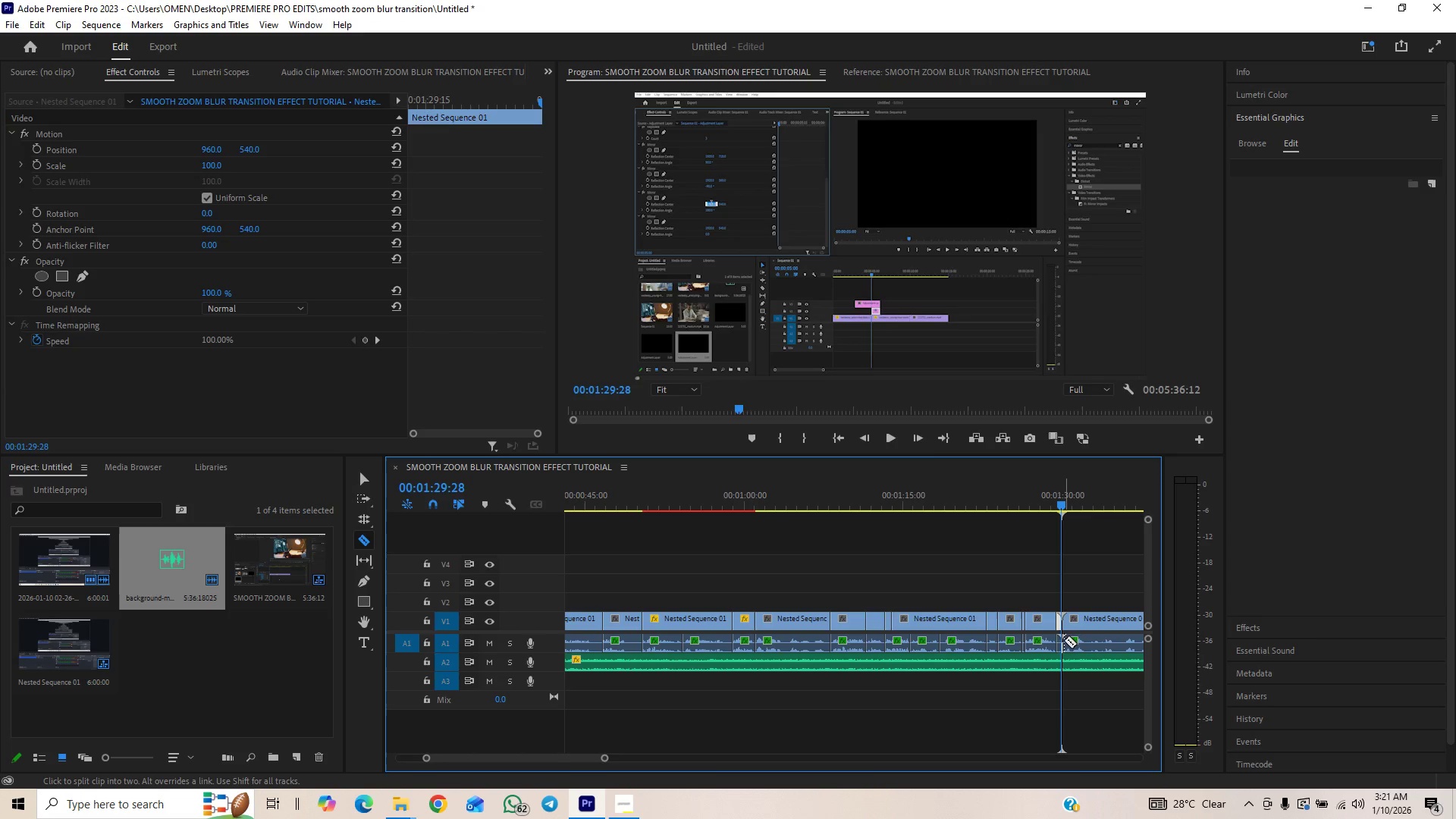 
key(Space)
 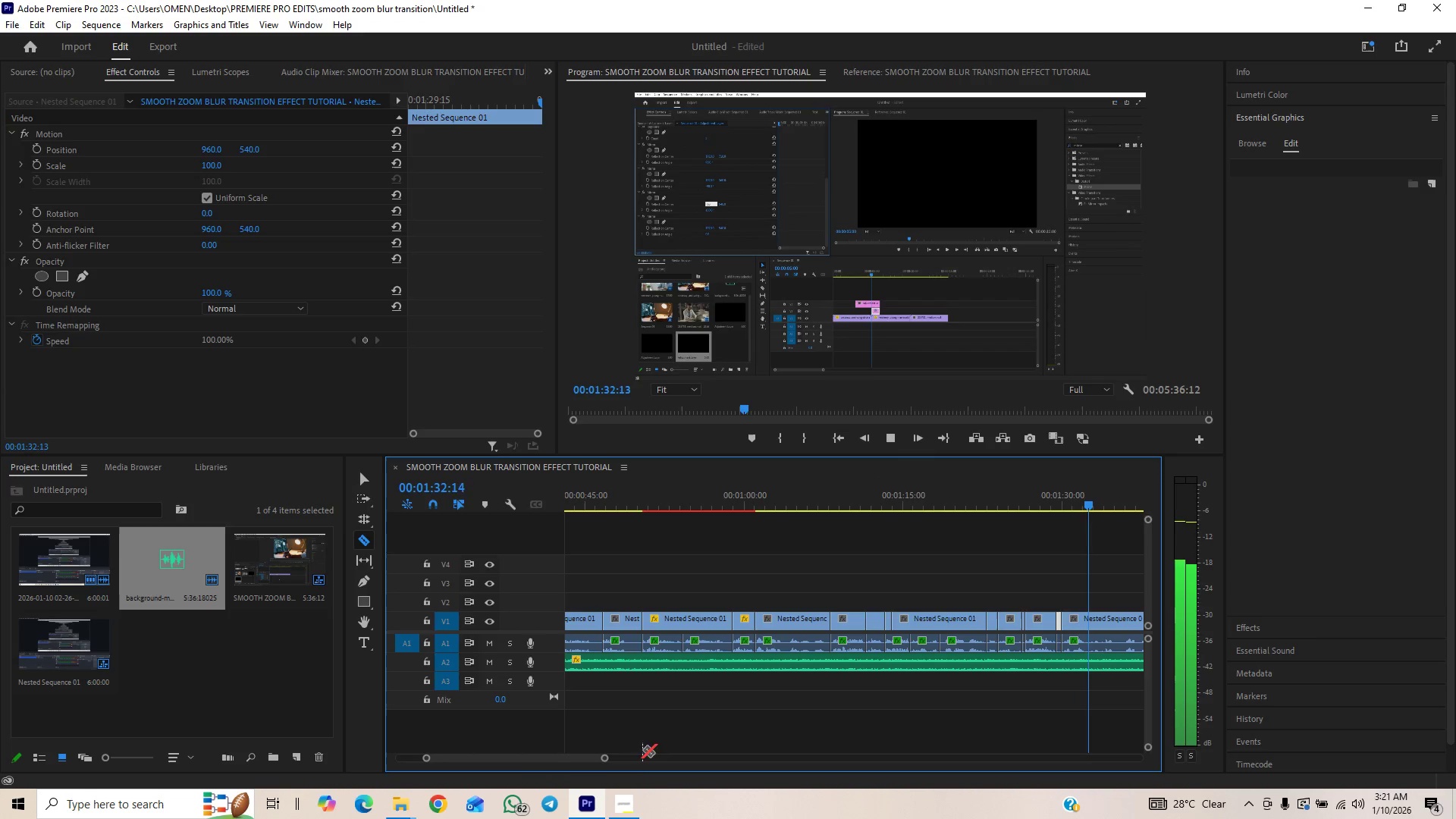 
left_click_drag(start_coordinate=[607, 758], to_coordinate=[617, 759])
 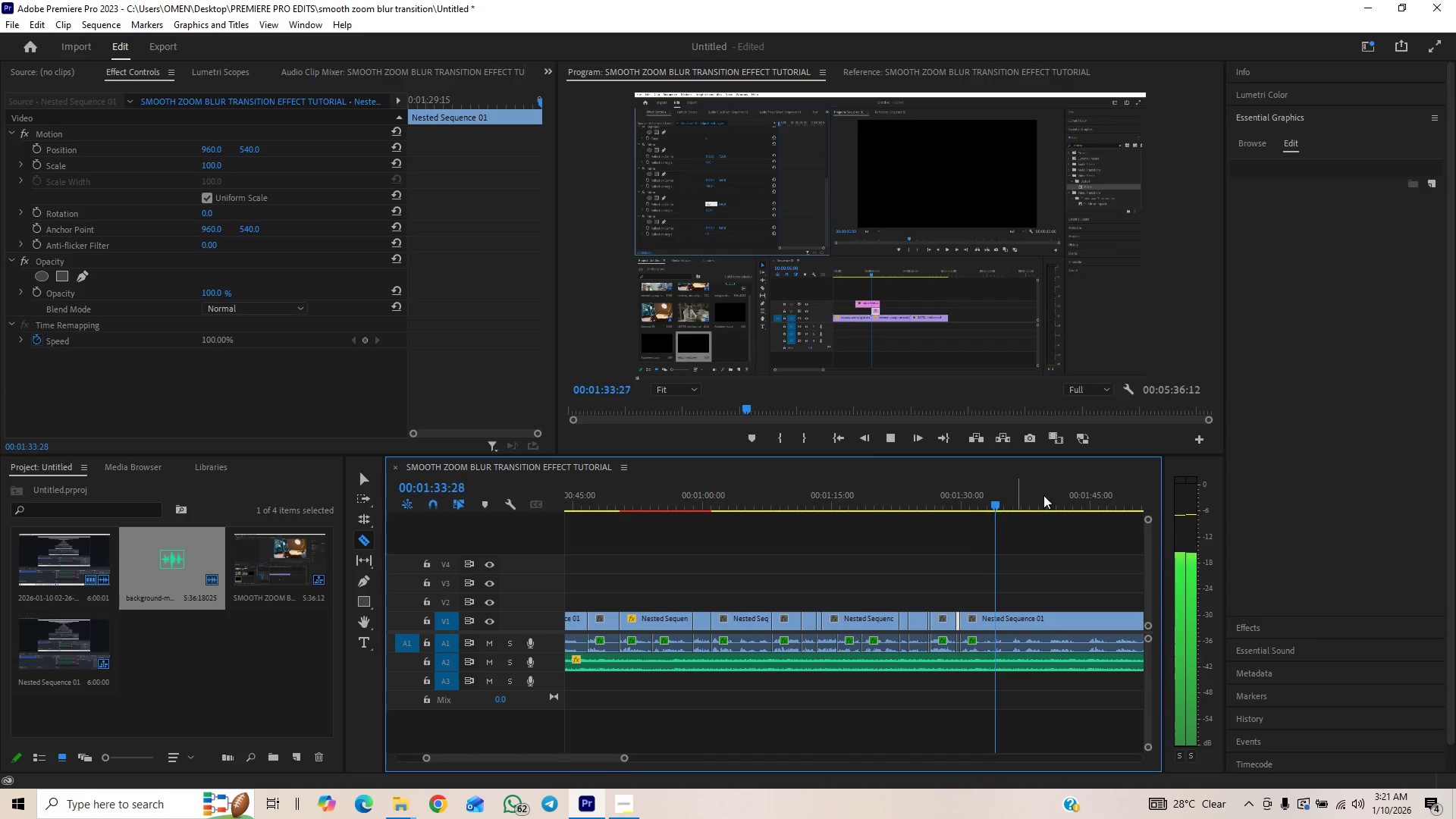 
key(Space)
 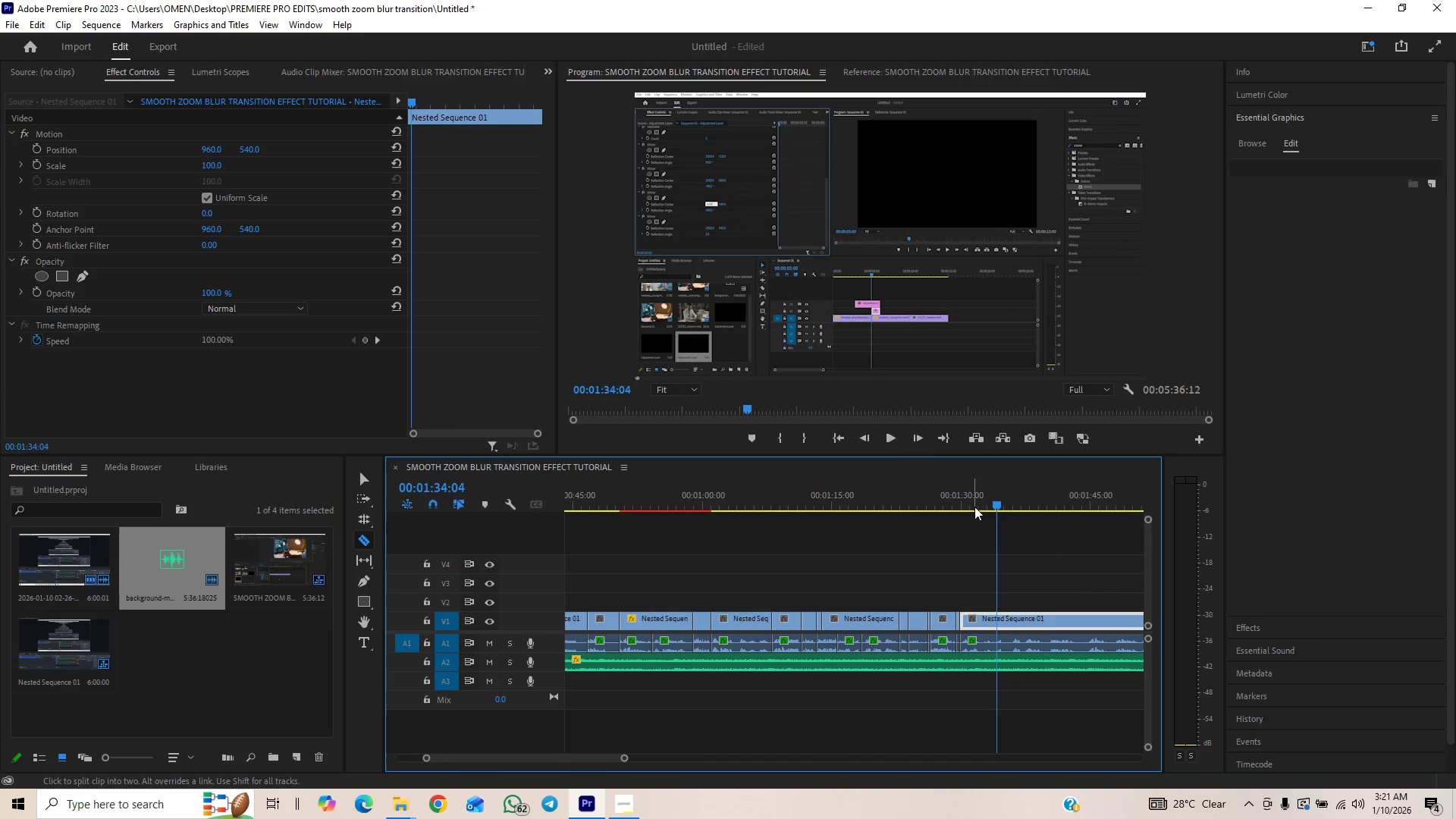 
left_click_drag(start_coordinate=[974, 500], to_coordinate=[974, 521])
 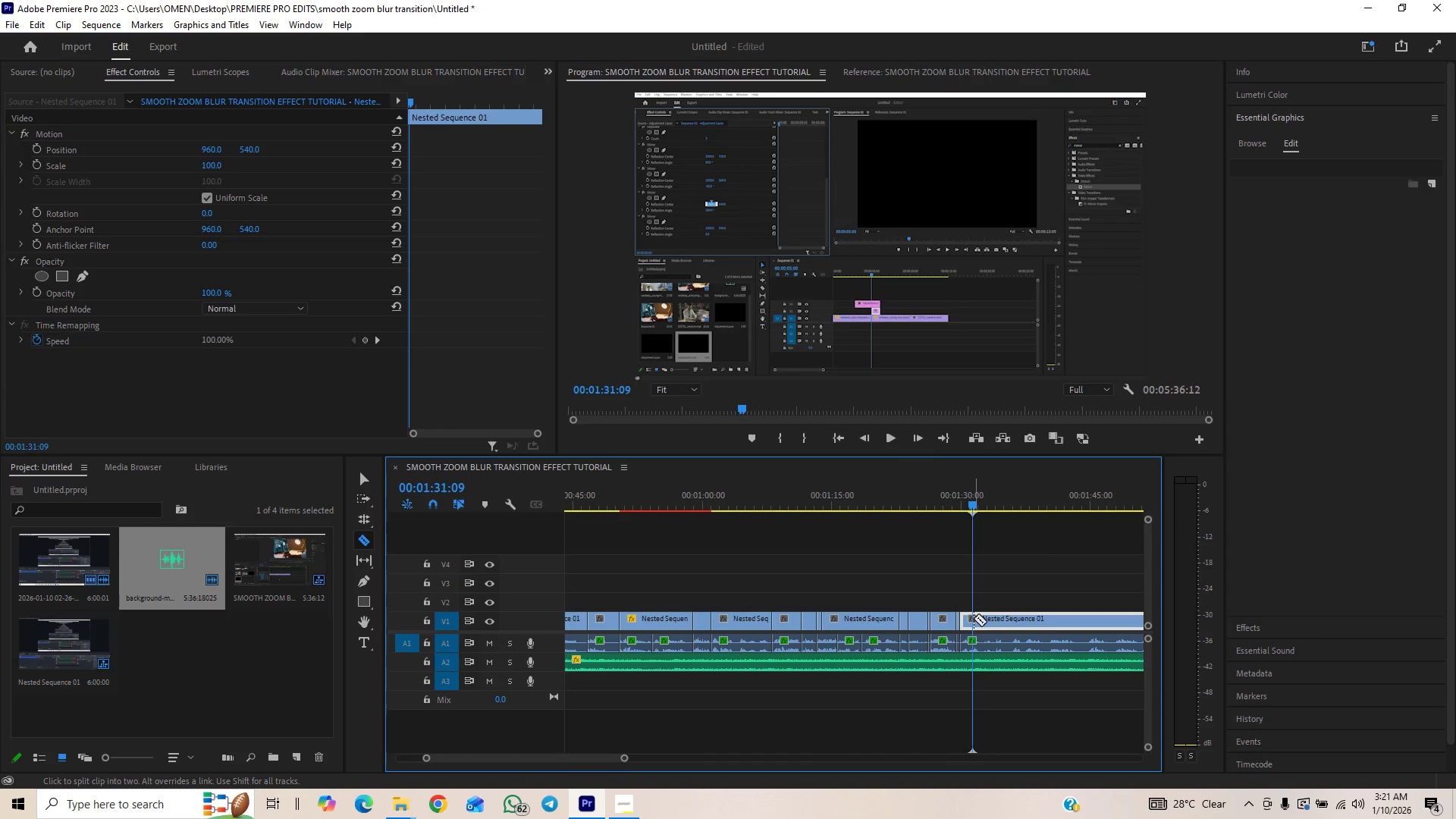 
left_click([972, 623])
 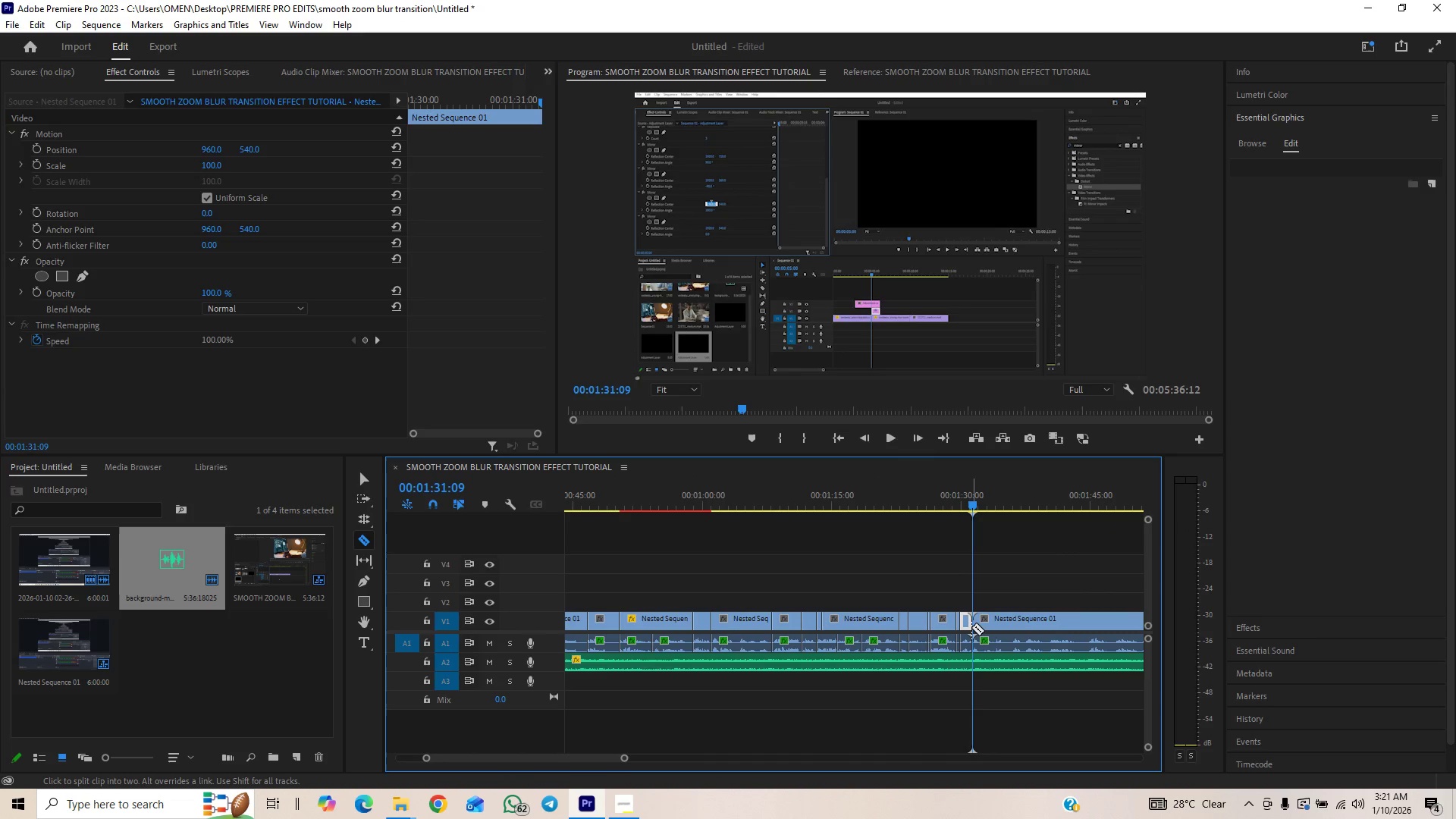 
key(V)
 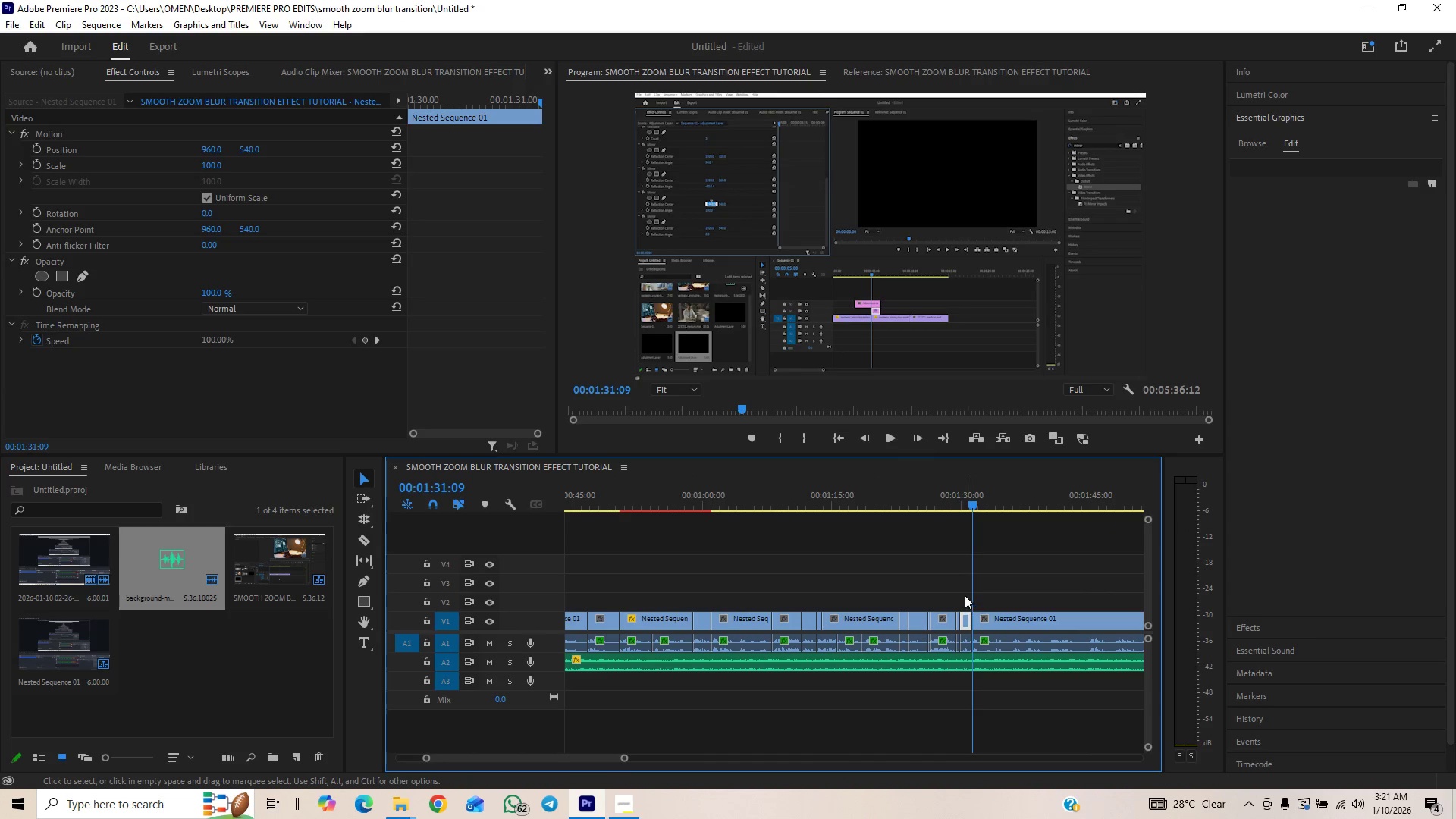 
left_click_drag(start_coordinate=[965, 595], to_coordinate=[969, 644])
 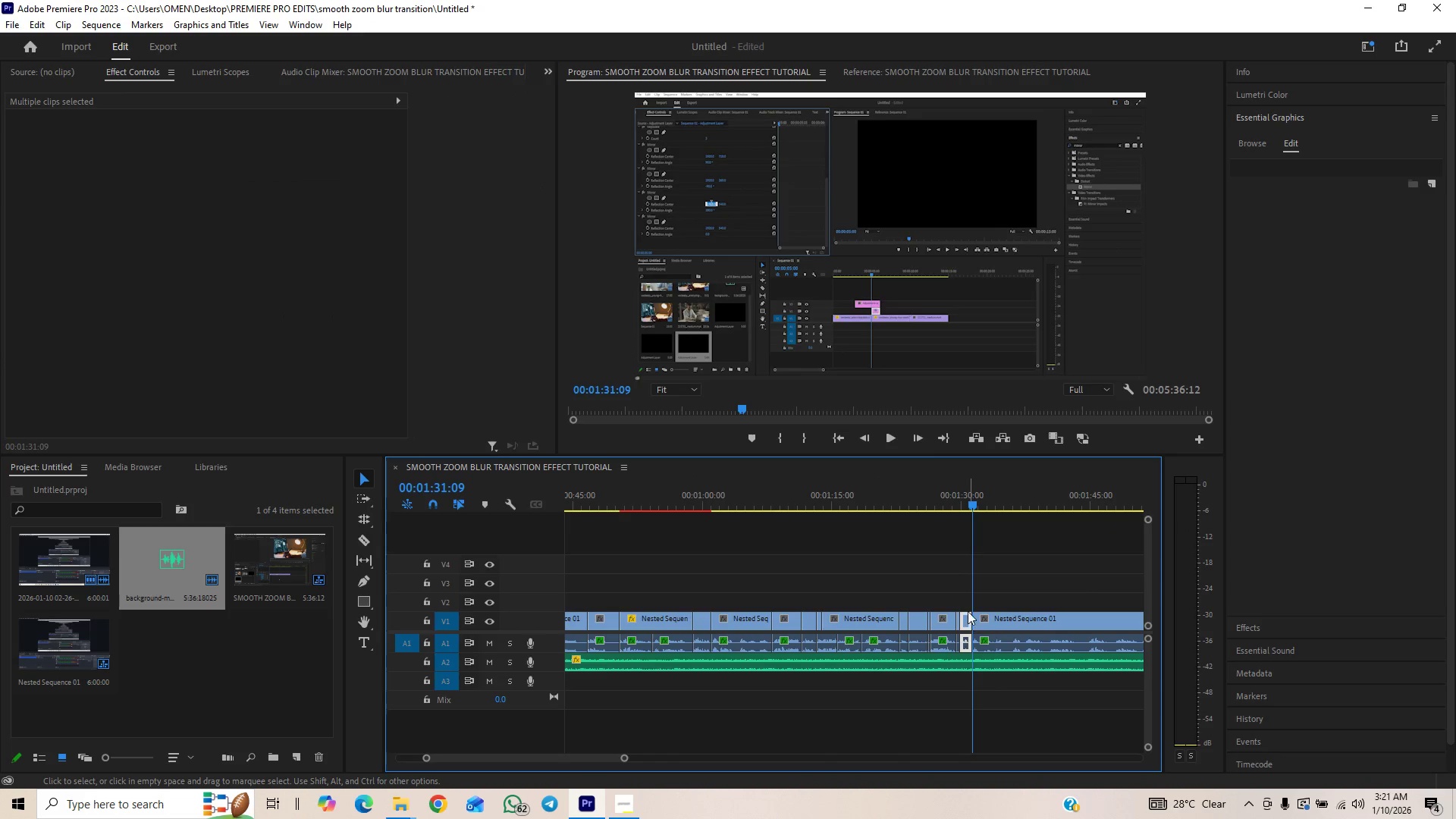 
key(Backspace)
 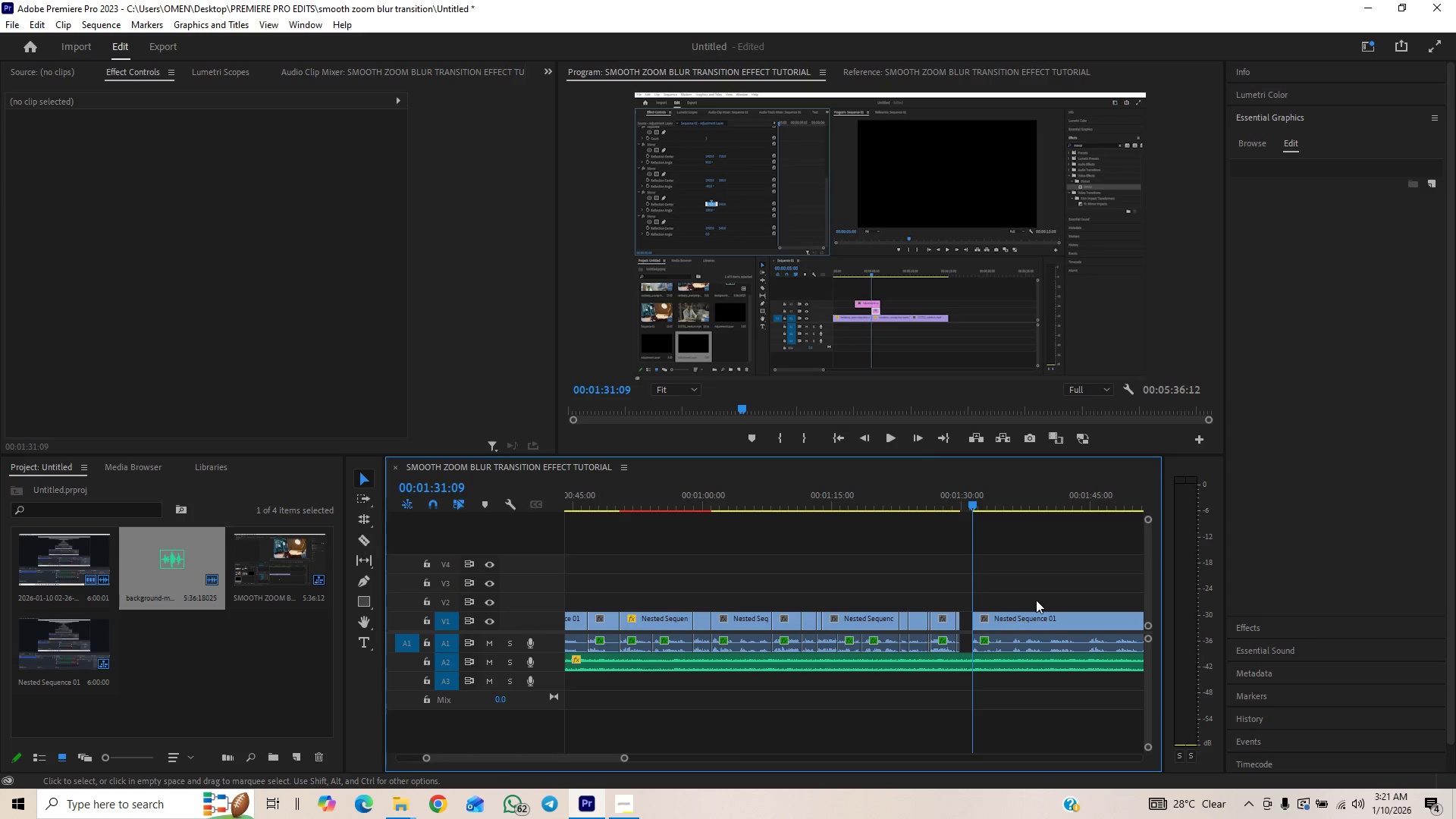 
left_click_drag(start_coordinate=[1037, 599], to_coordinate=[1018, 635])
 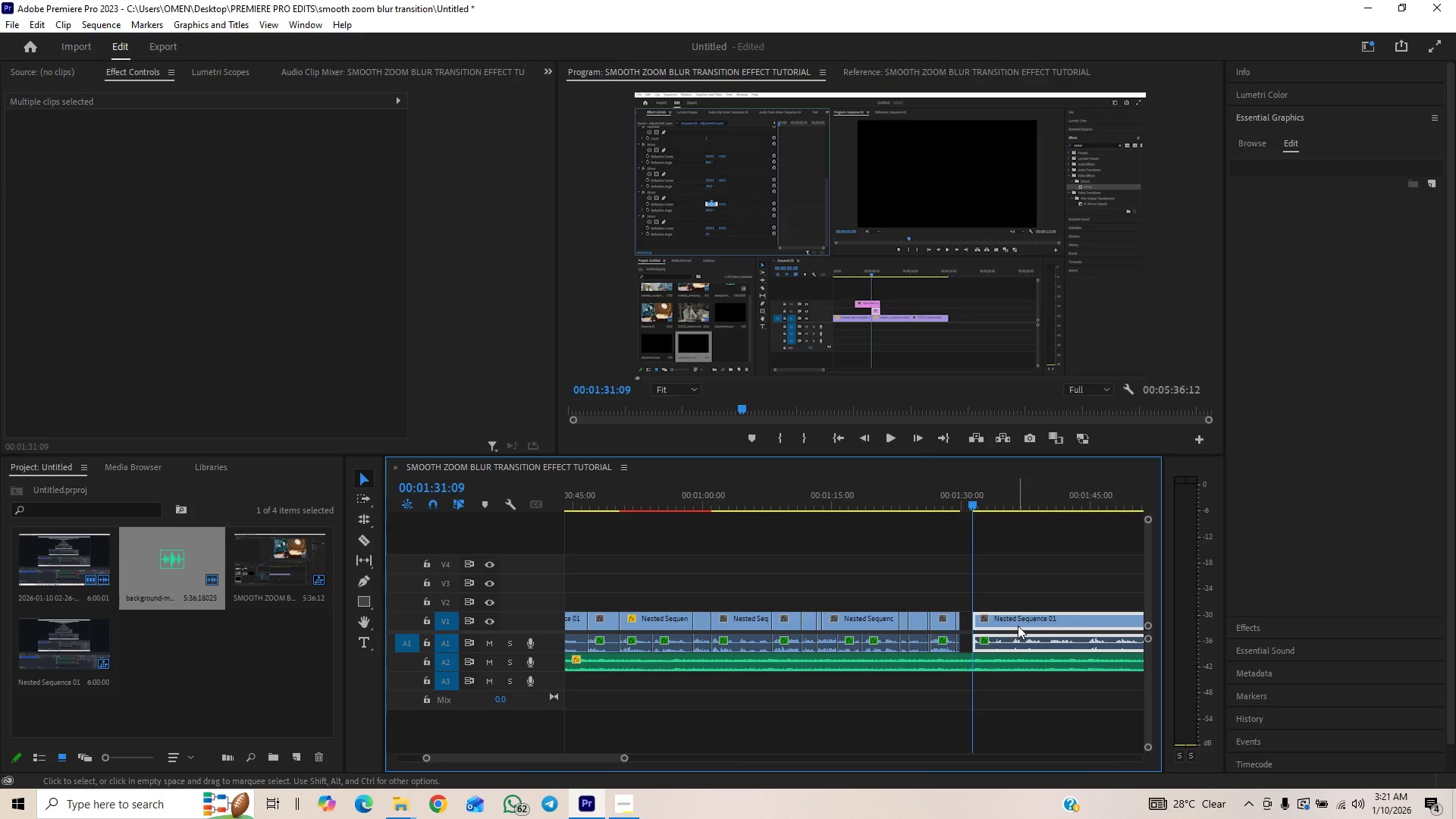 
left_click_drag(start_coordinate=[1012, 627], to_coordinate=[1006, 627])
 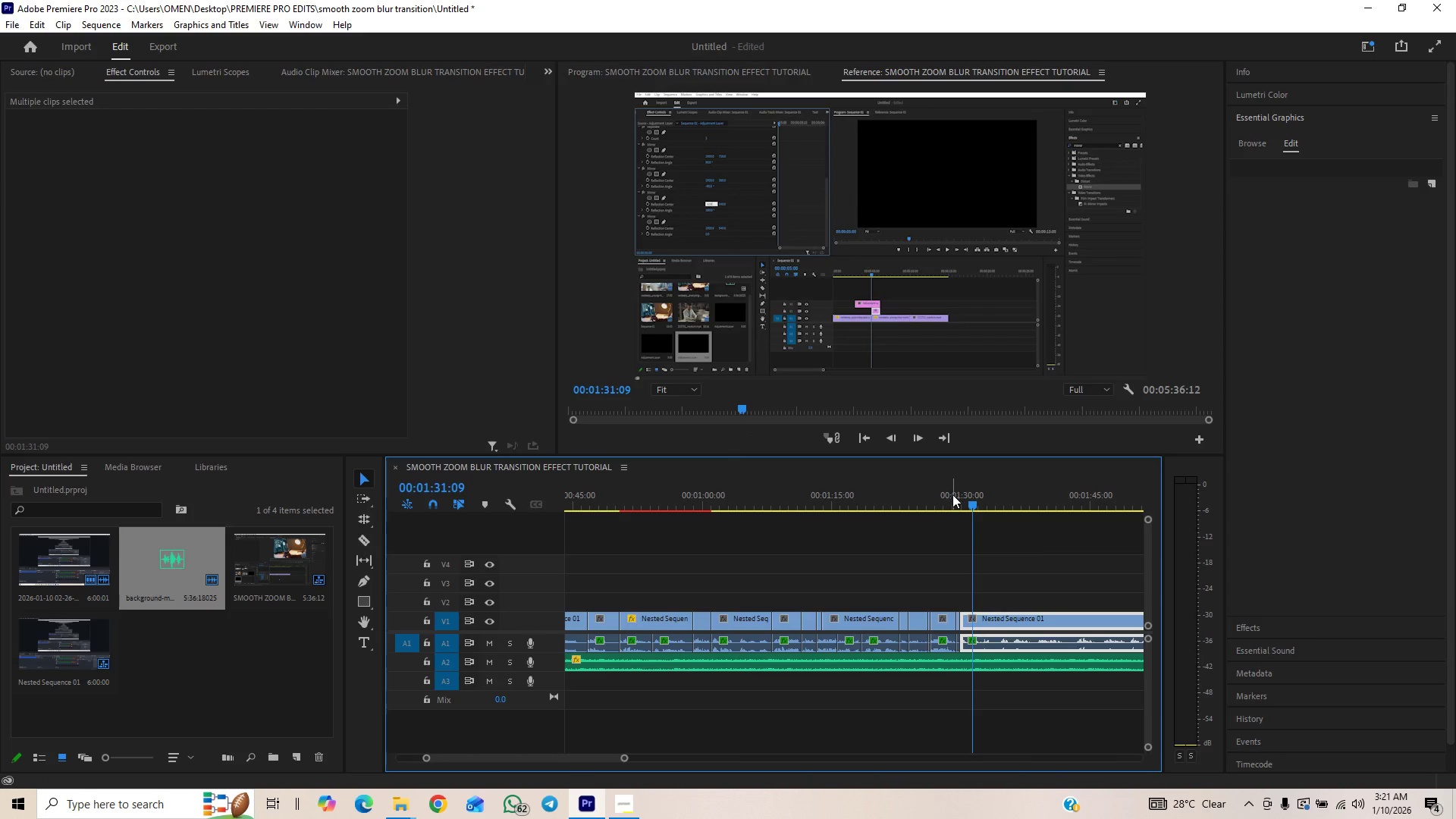 
key(Space)
 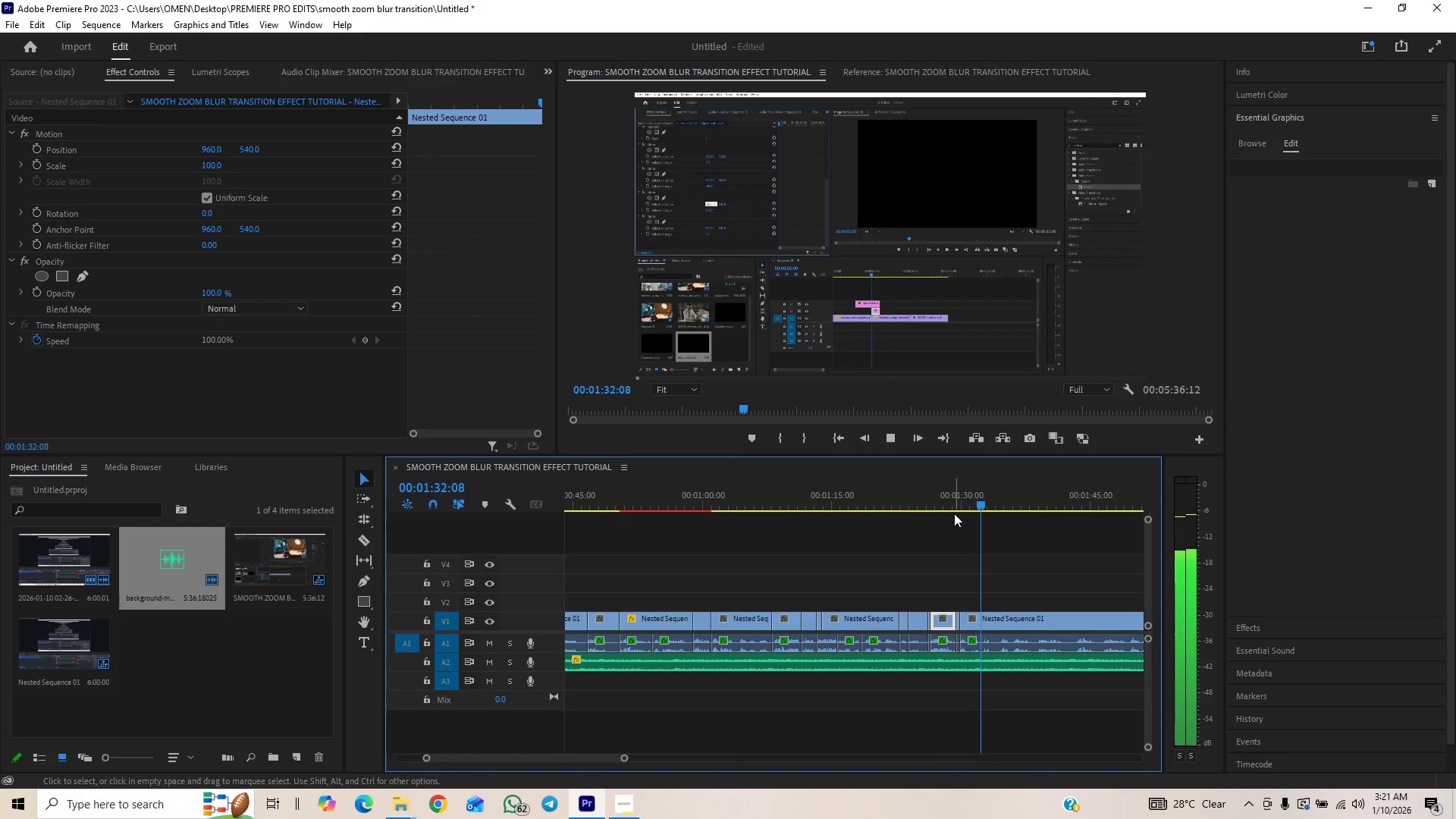 
key(Space)
 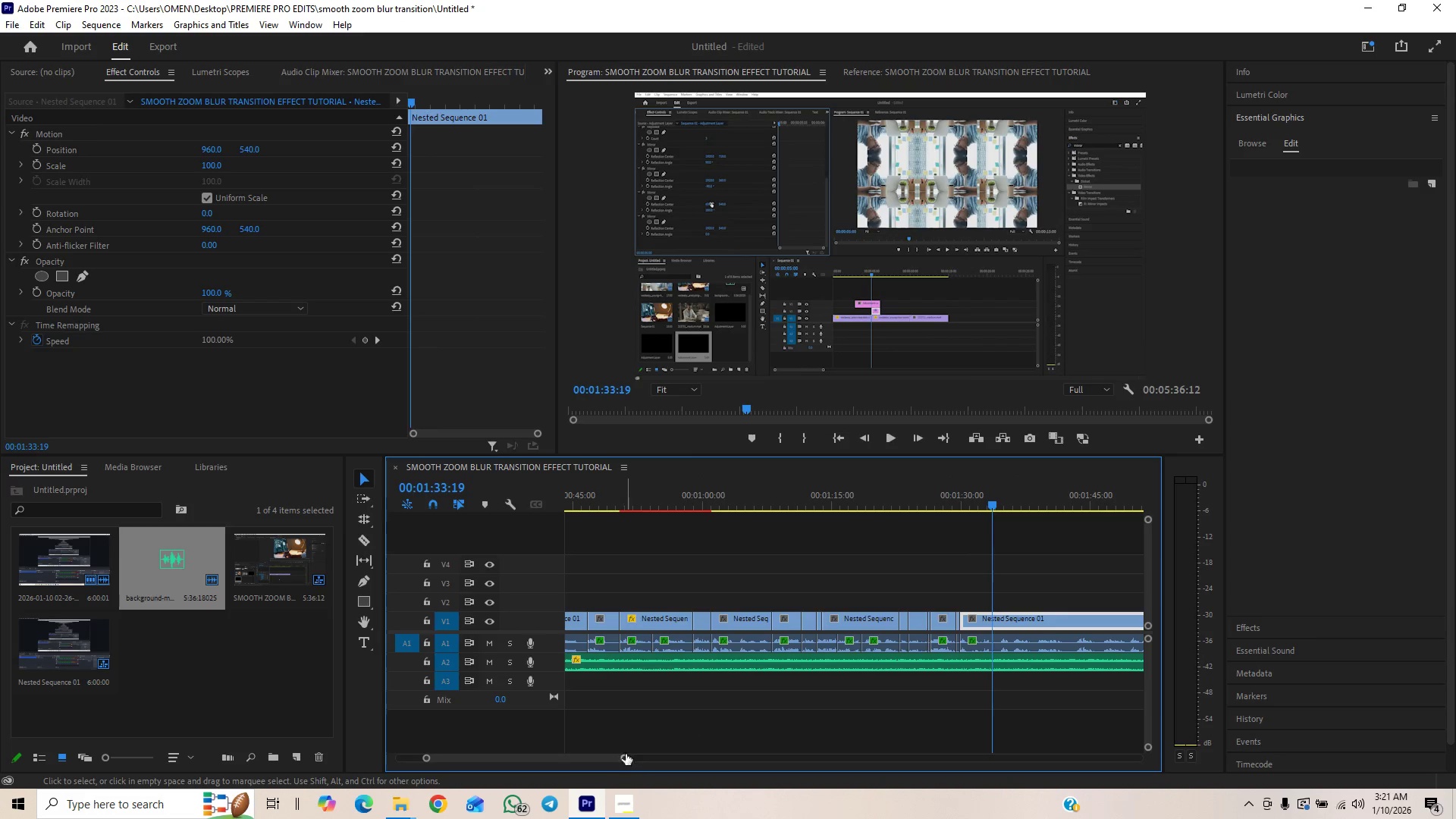 
left_click_drag(start_coordinate=[625, 758], to_coordinate=[591, 770])
 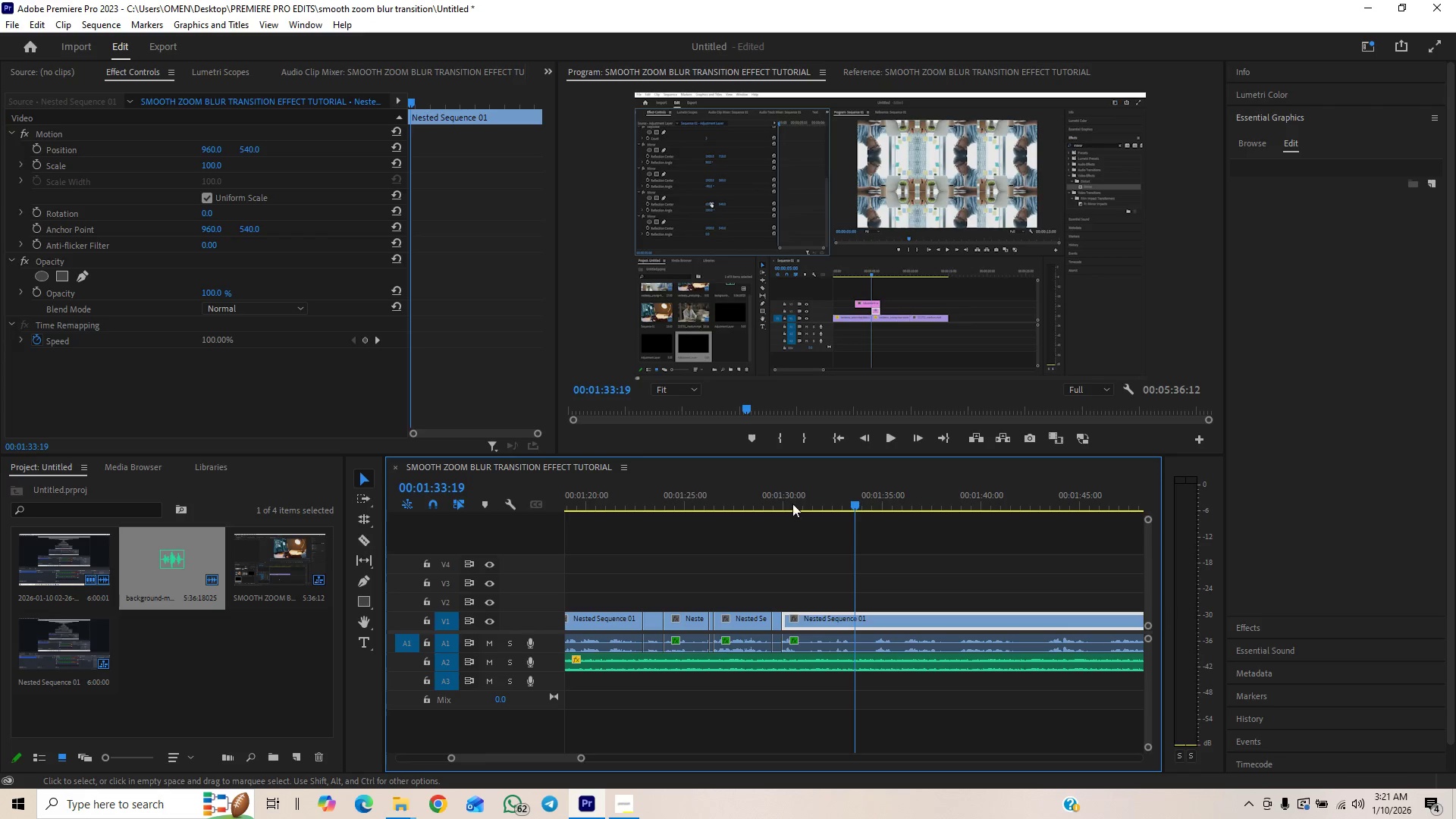 
left_click([795, 498])
 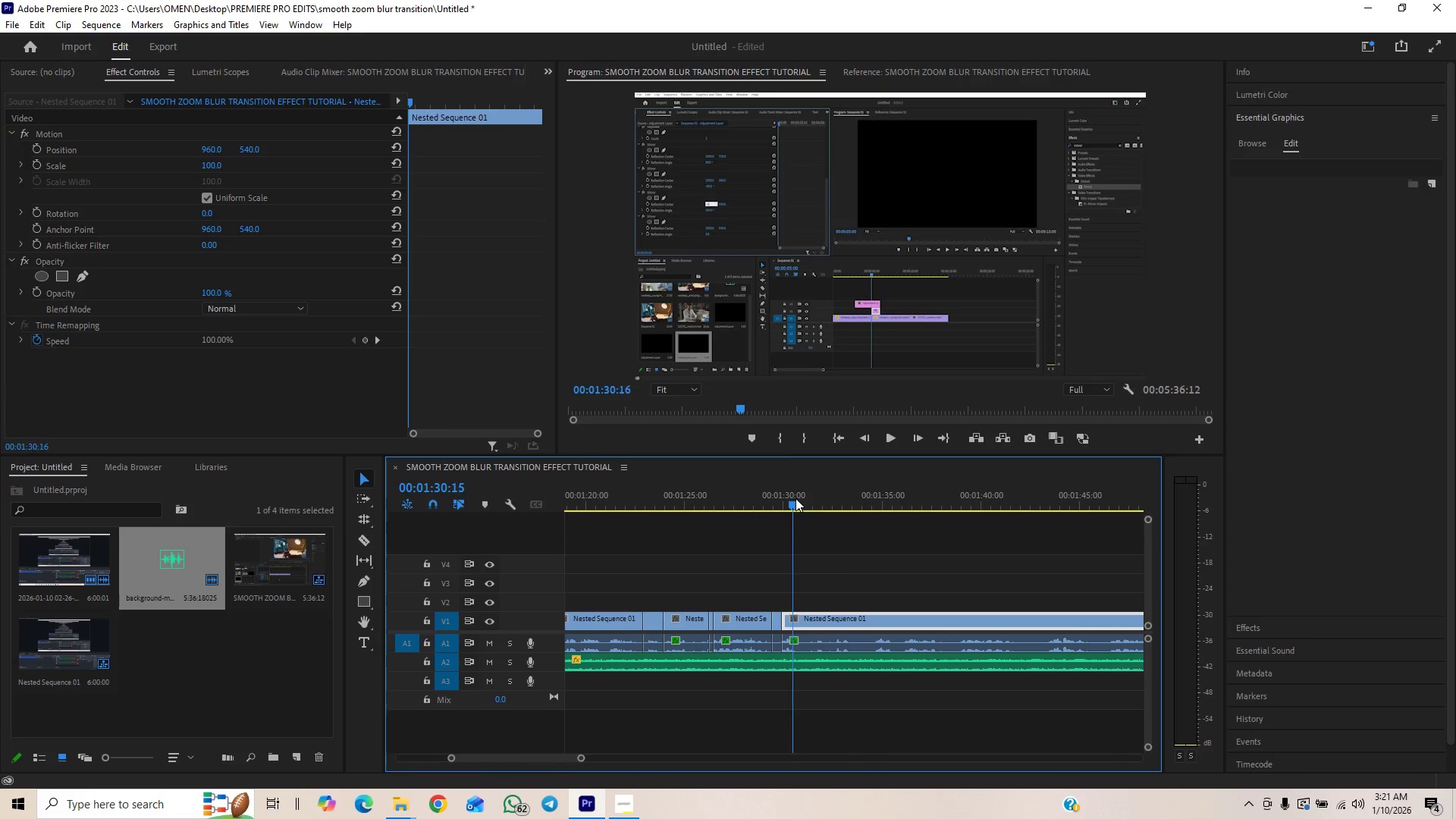 
key(Space)
 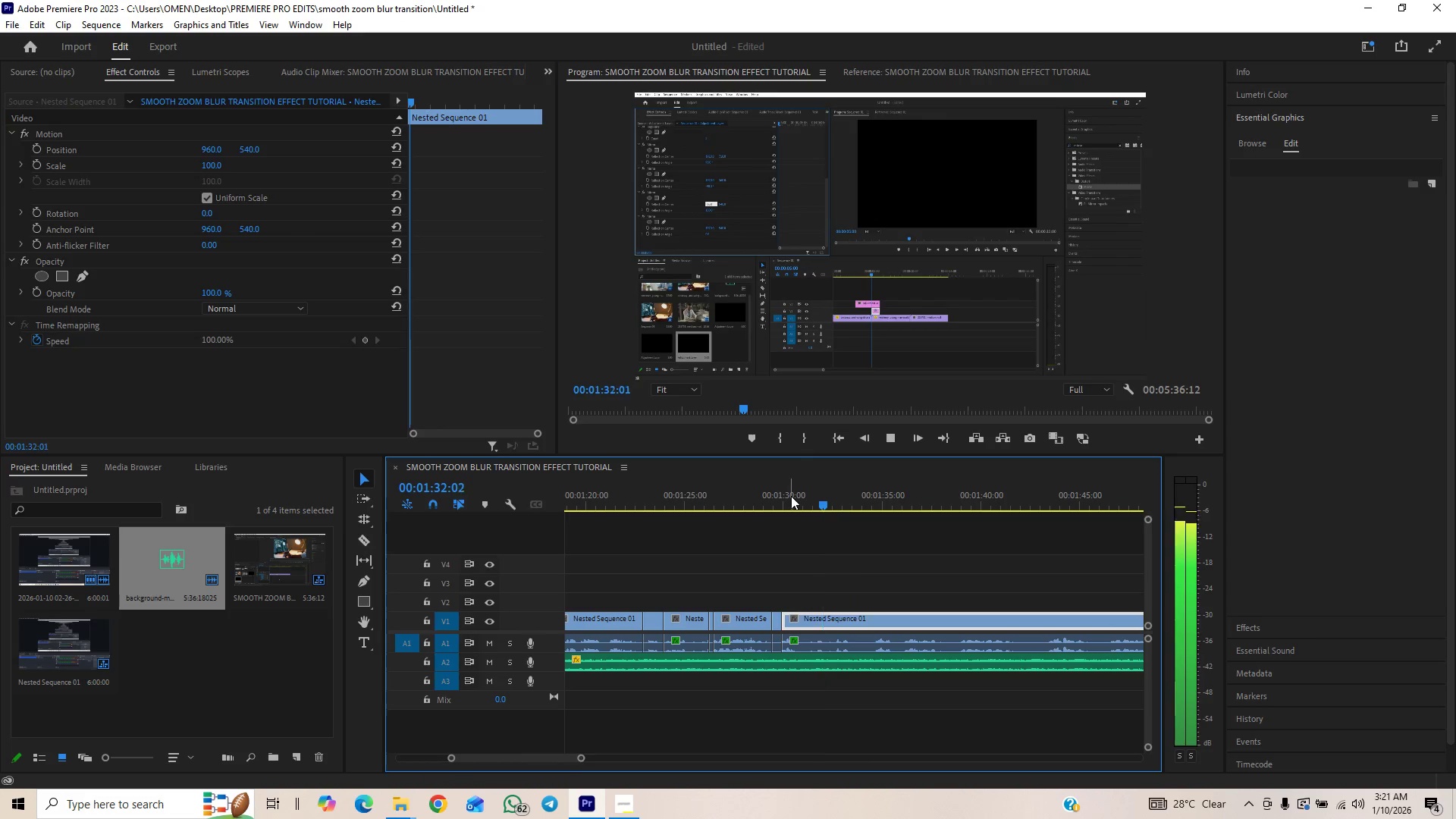 
key(Space)
 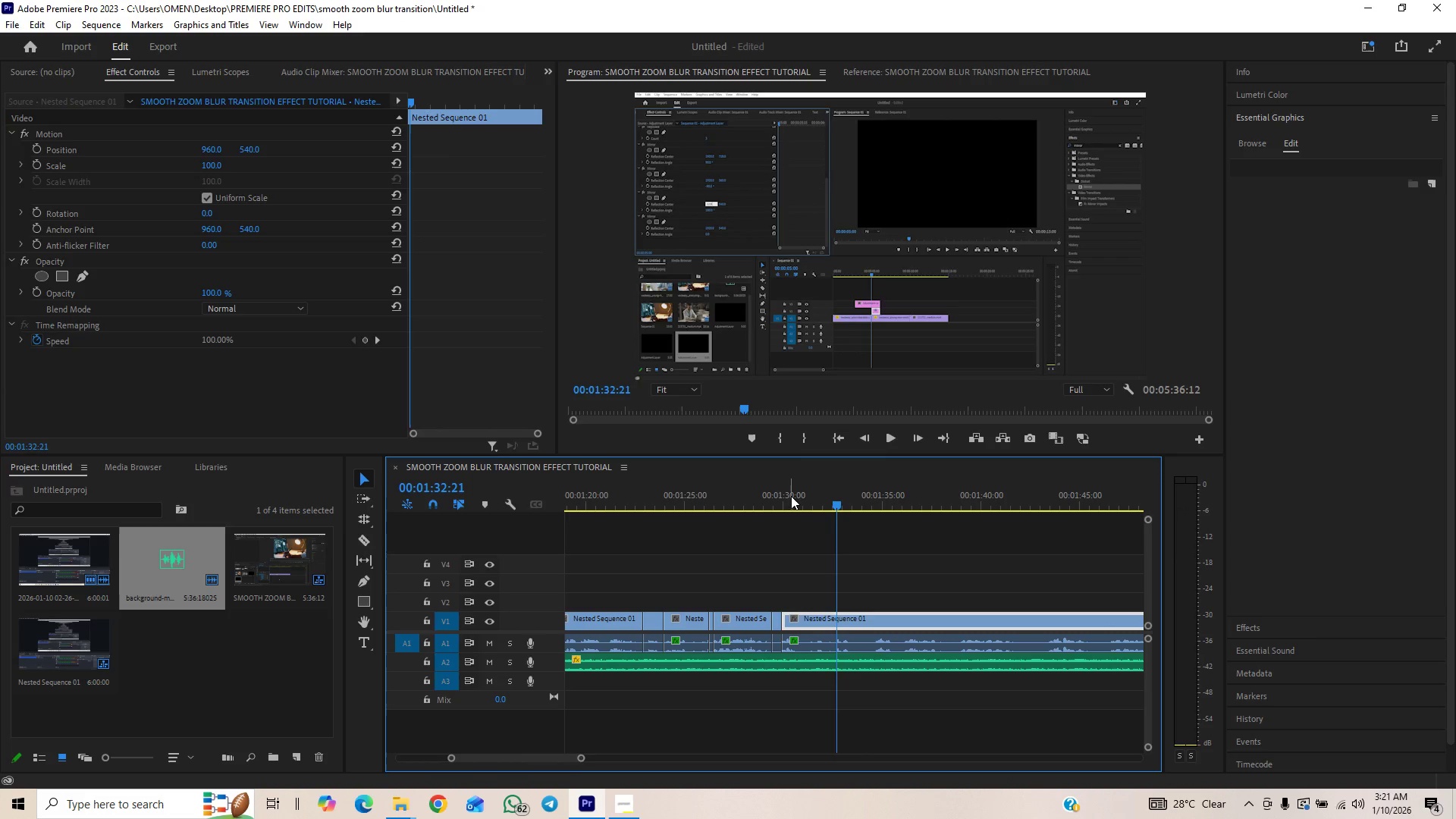 
left_click_drag(start_coordinate=[792, 493], to_coordinate=[798, 502])
 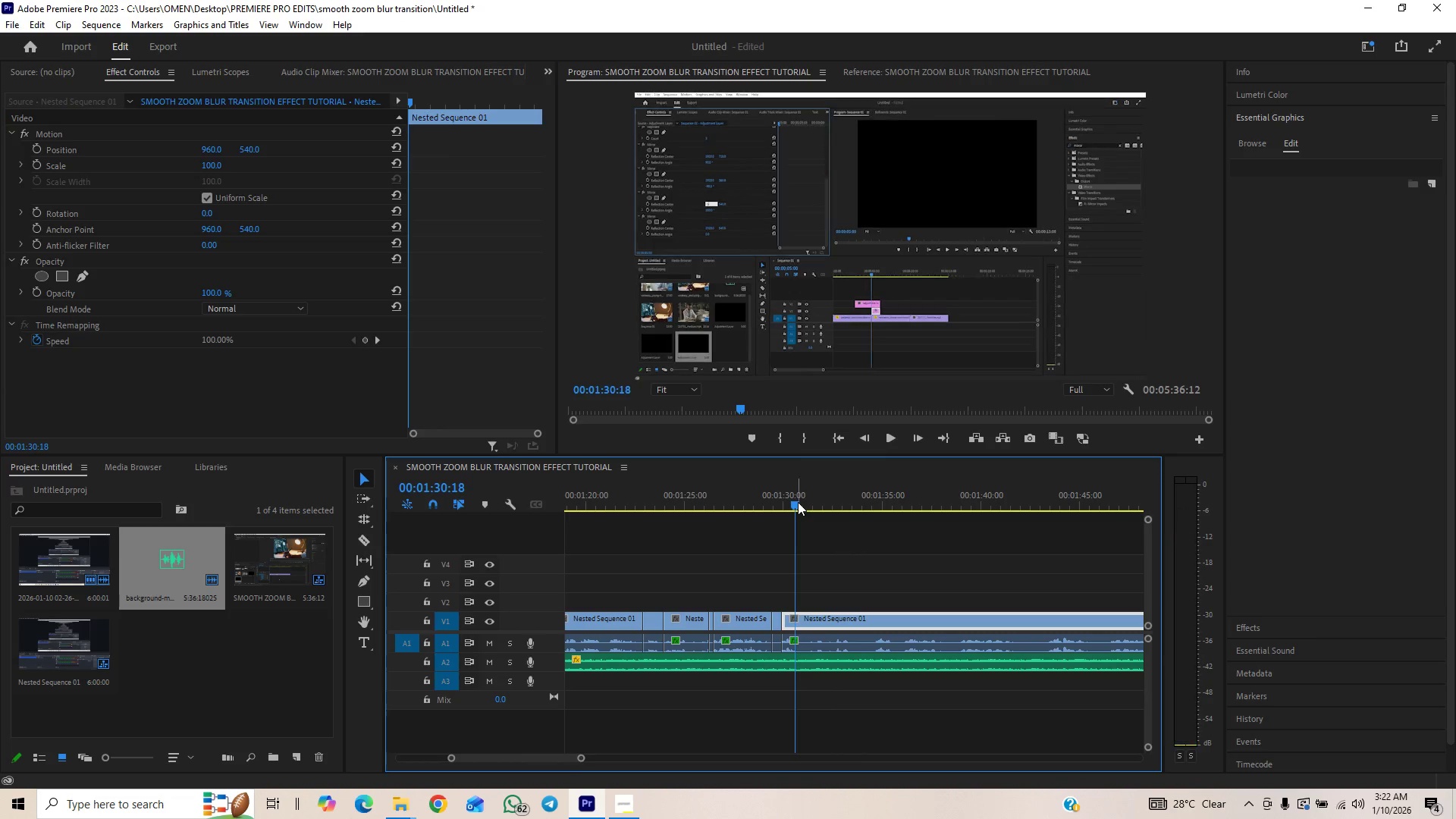 
key(Space)
 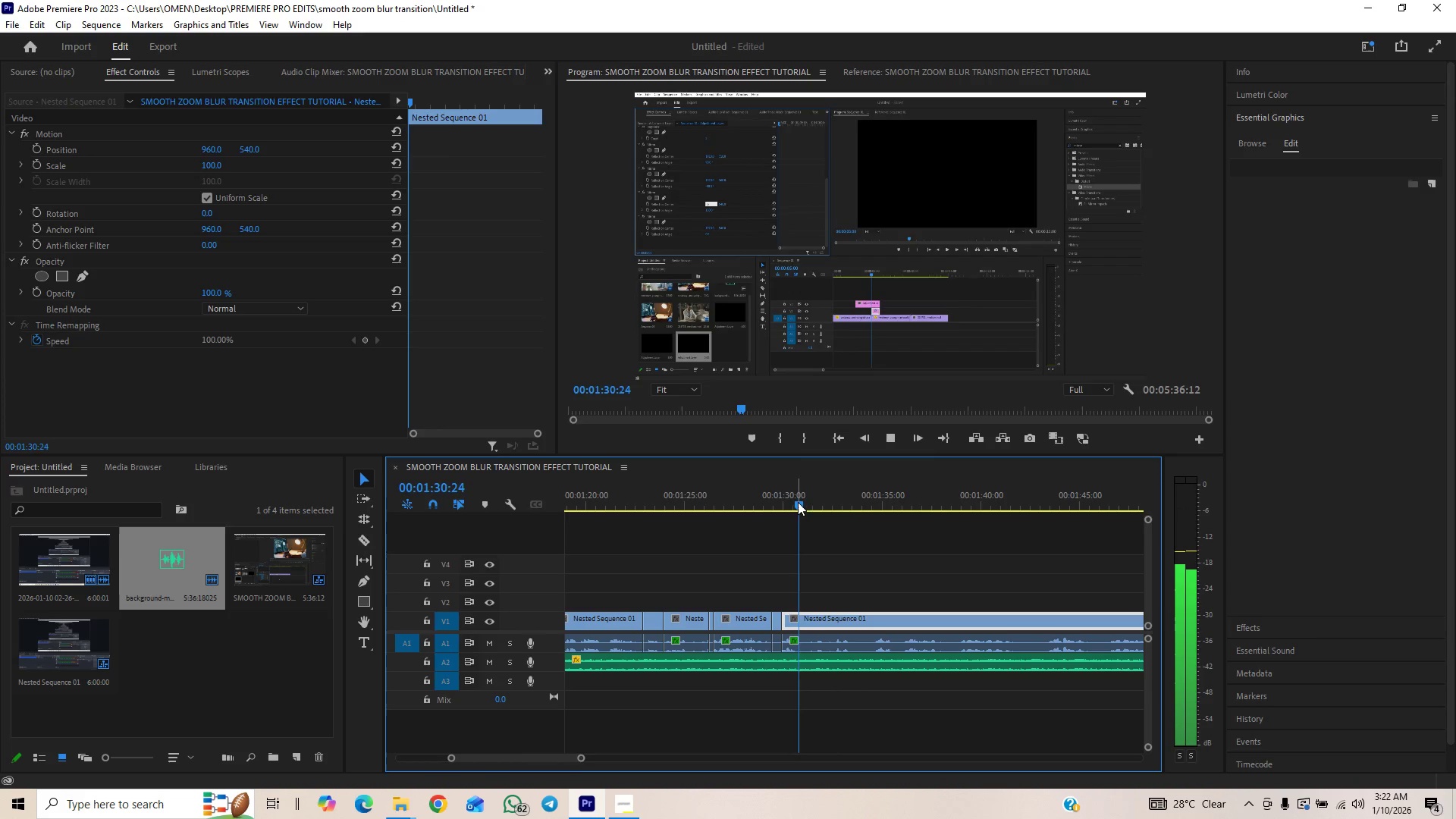 
key(Space)
 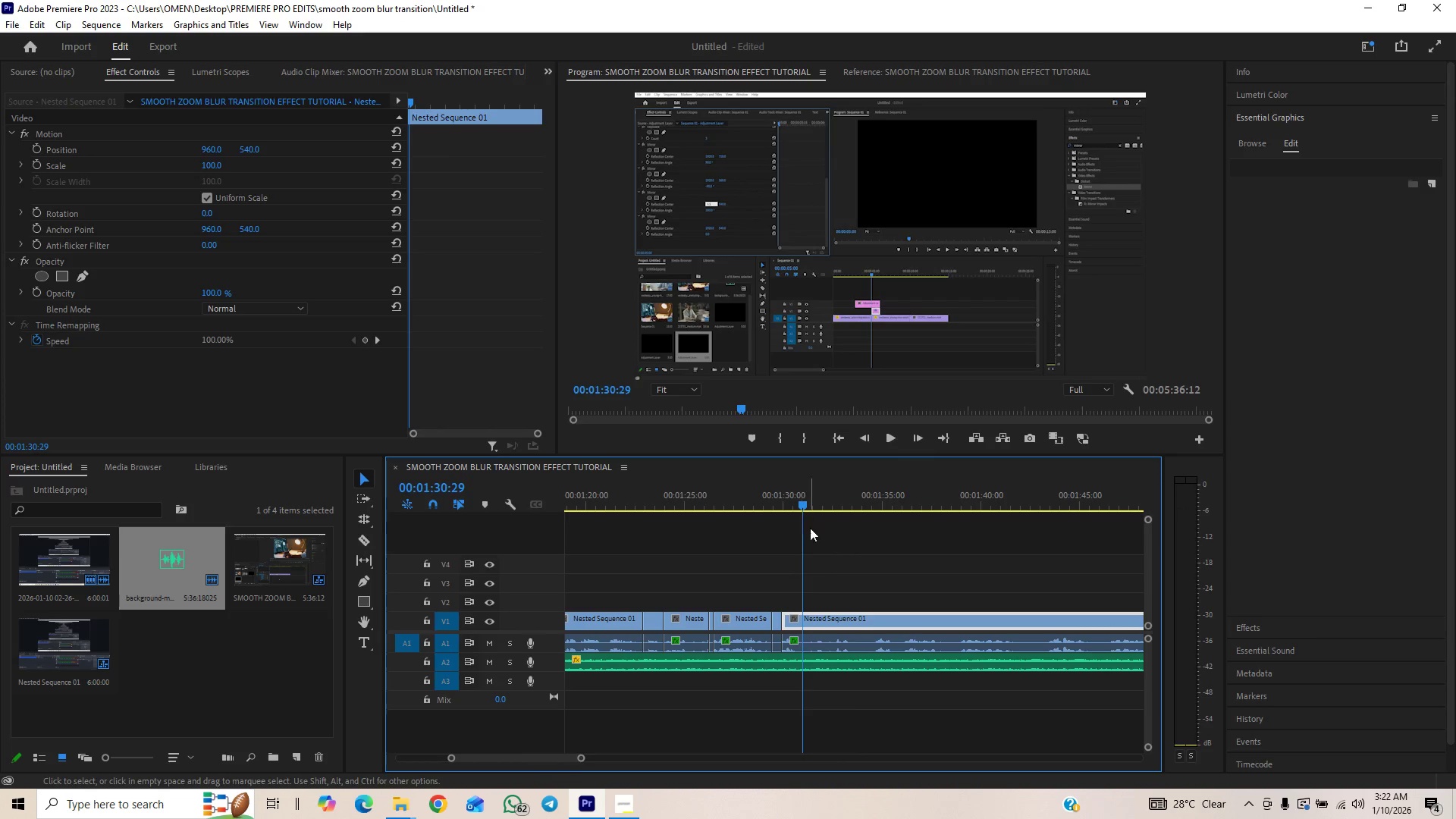 
key(C)
 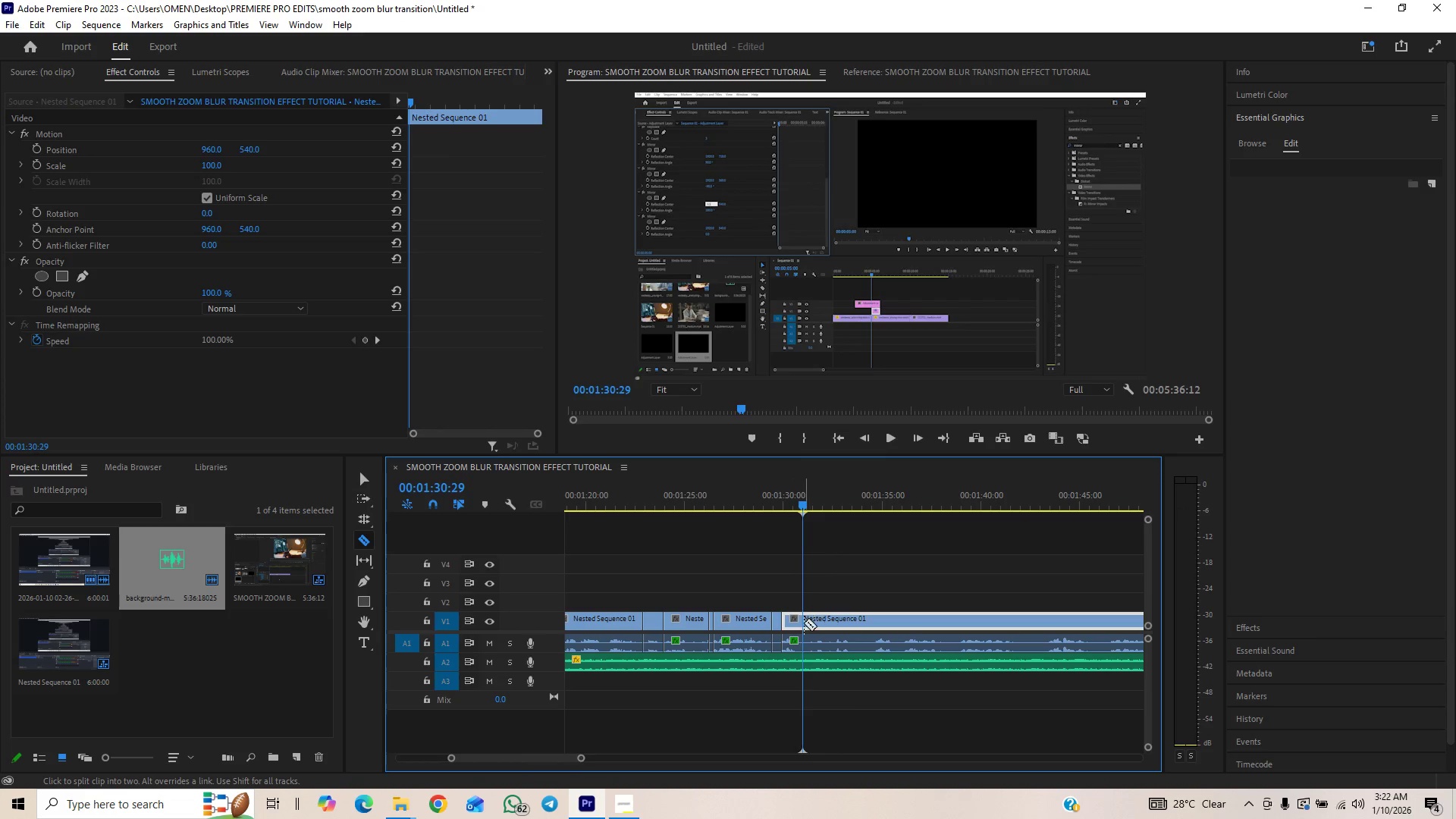 
left_click([803, 623])
 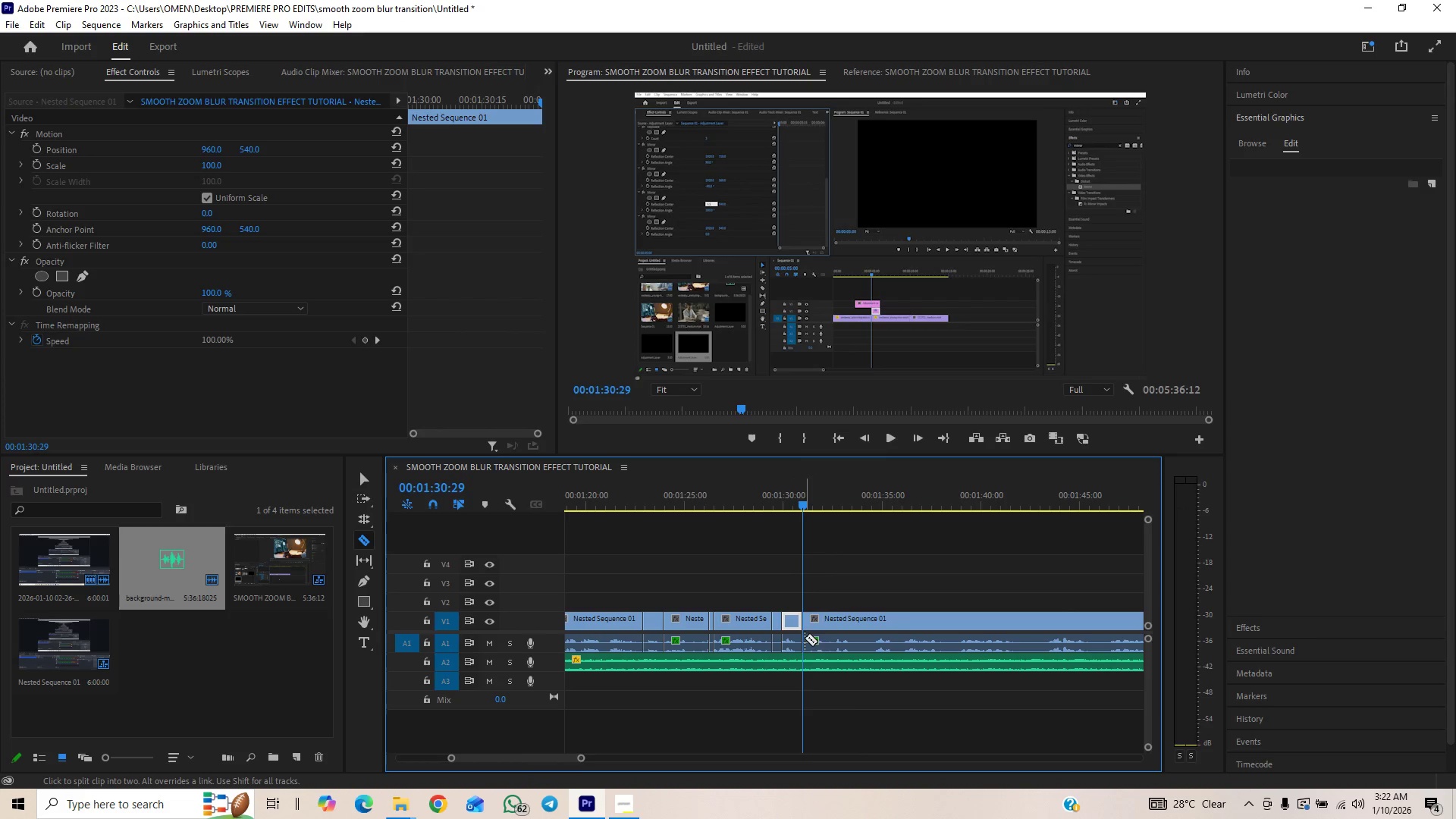 
key(Space)
 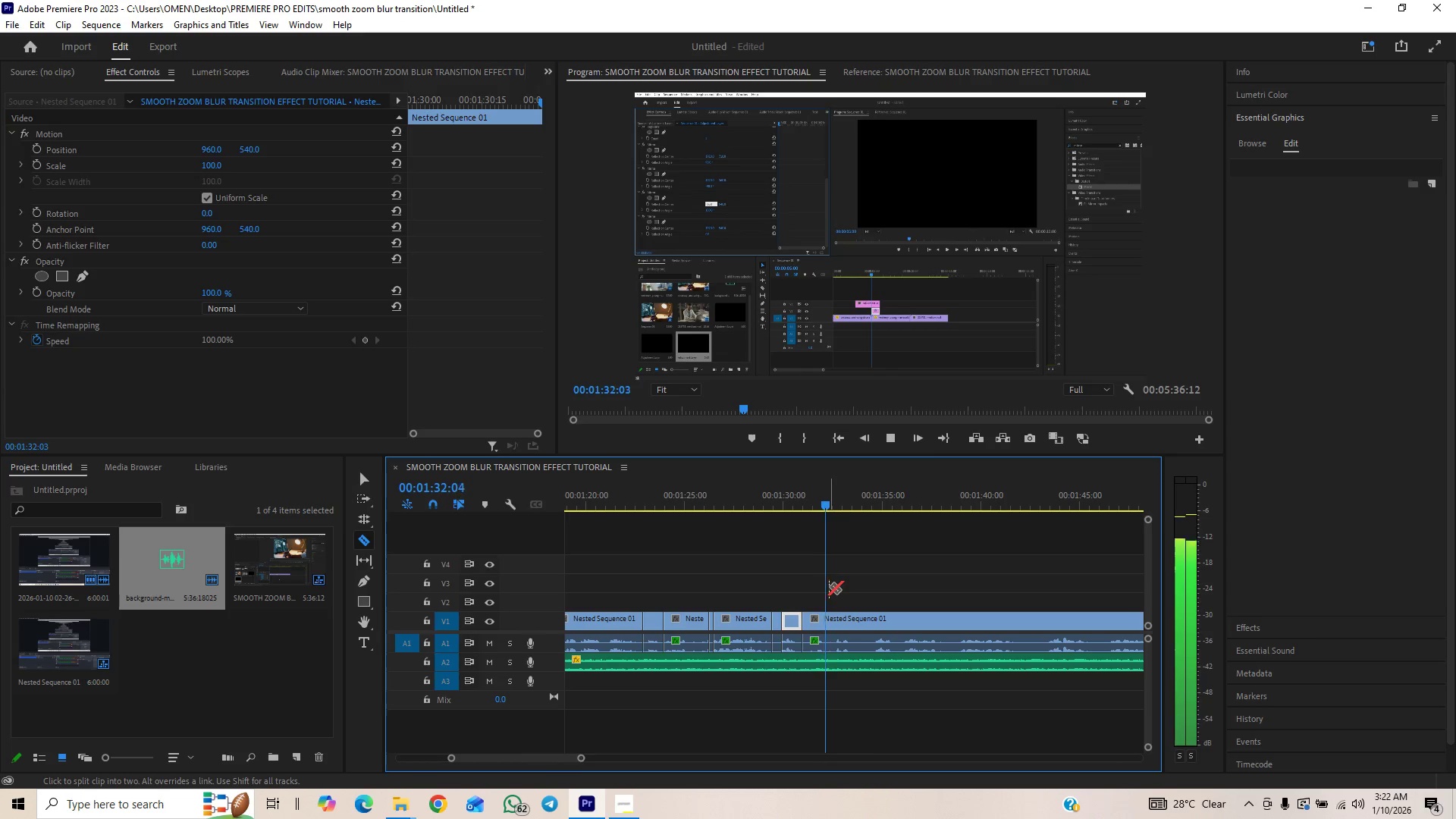 
key(Space)
 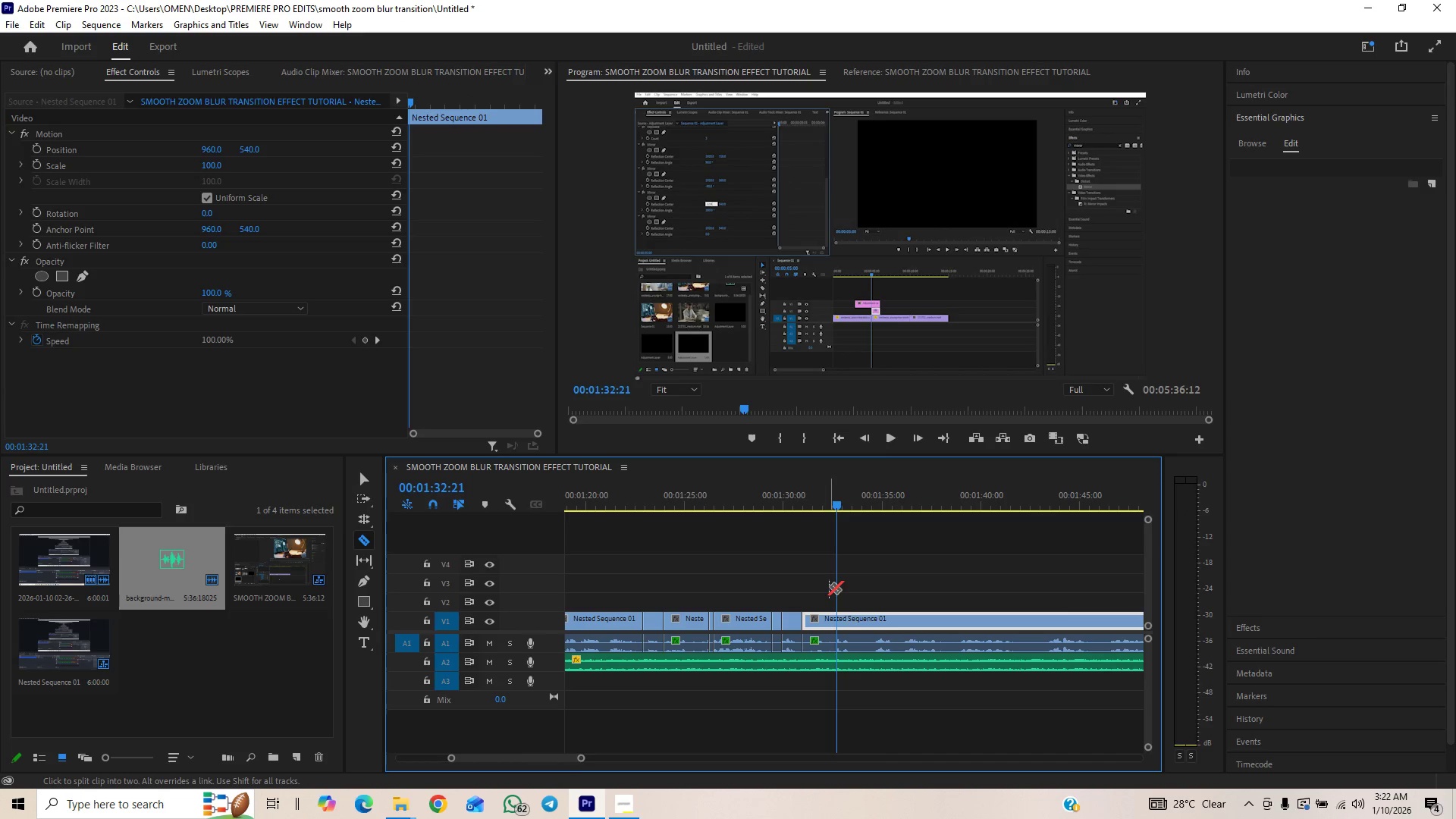 
key(ArrowLeft)
 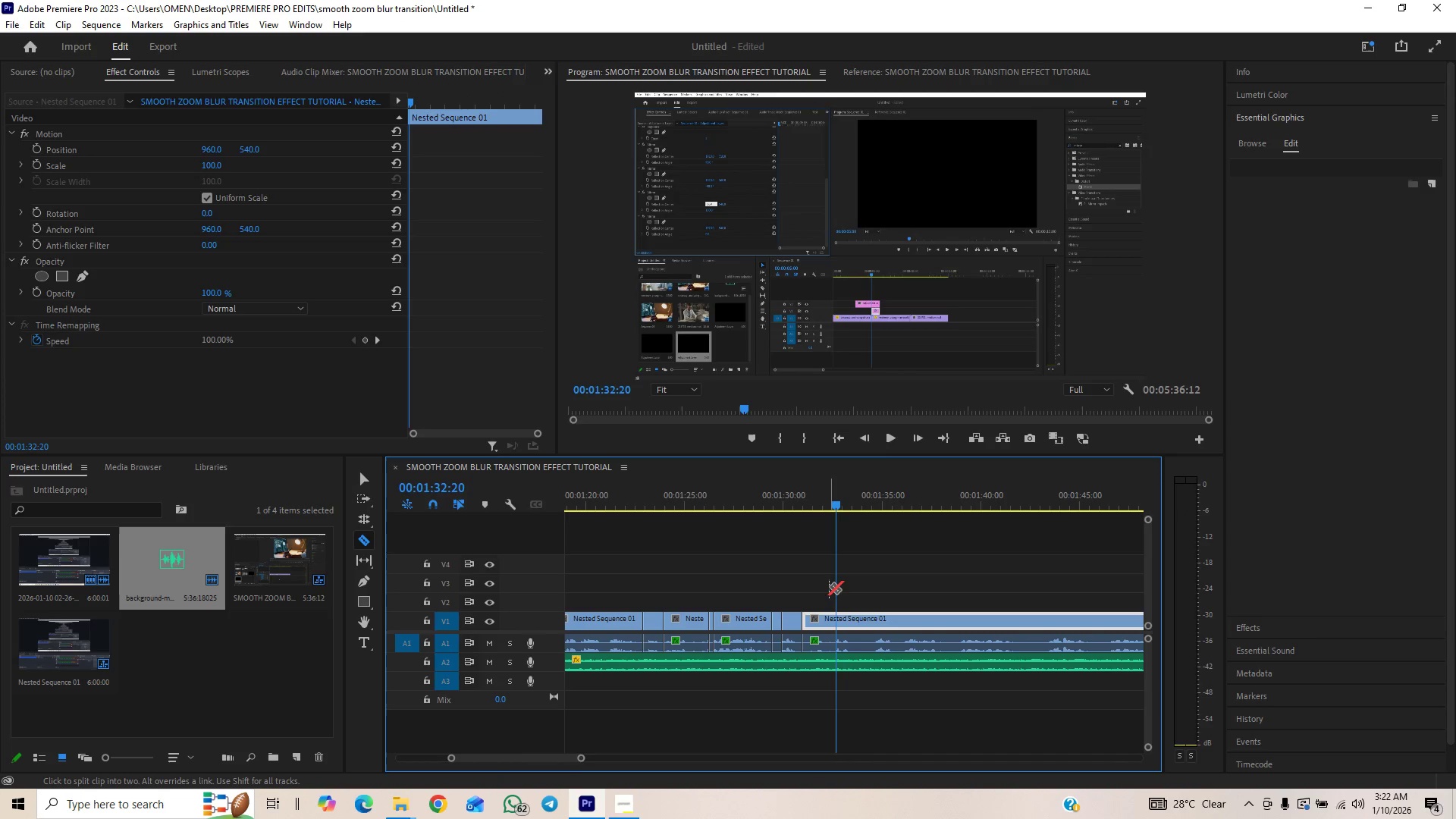 
key(ArrowLeft)
 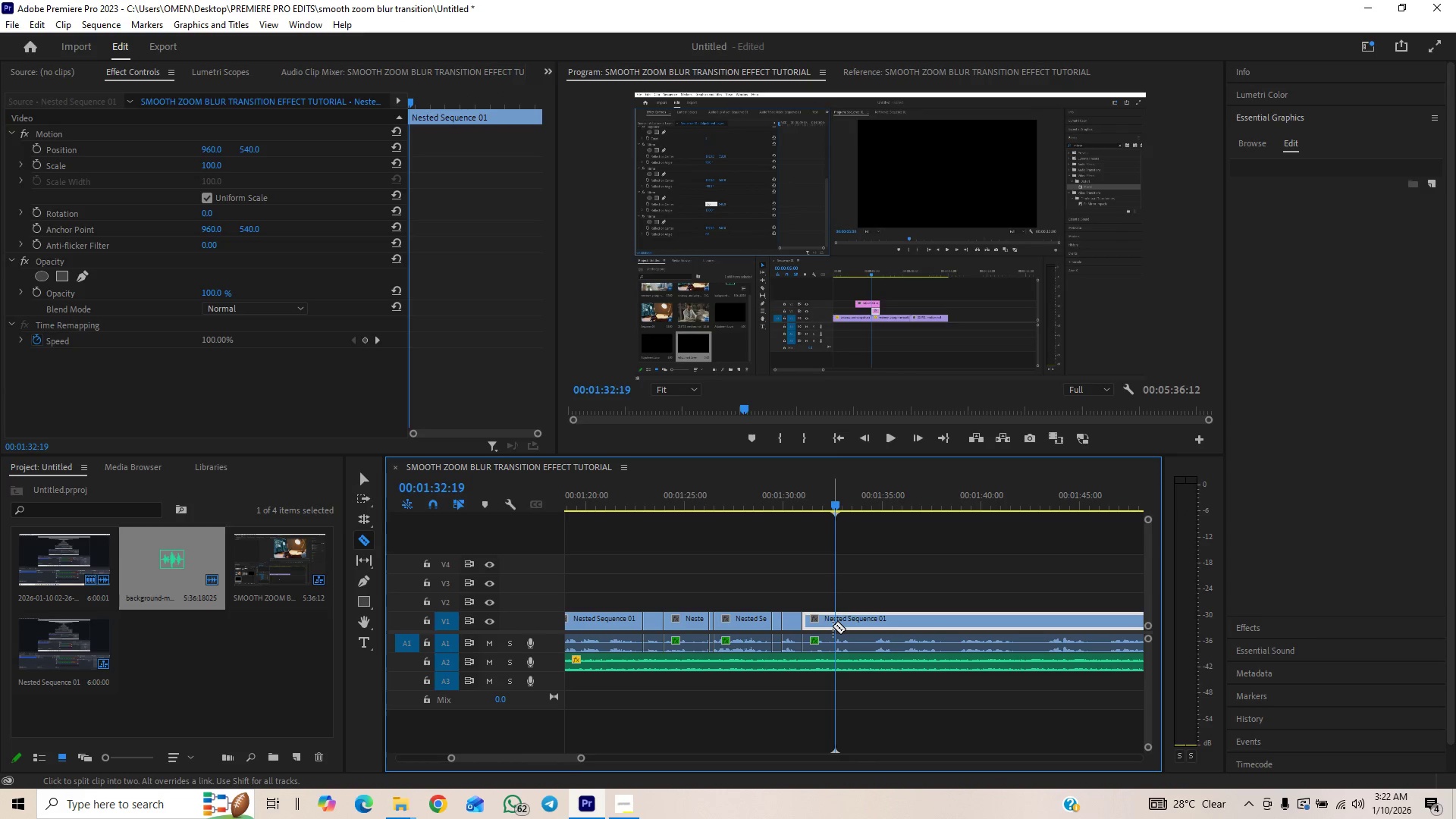 
left_click([836, 626])
 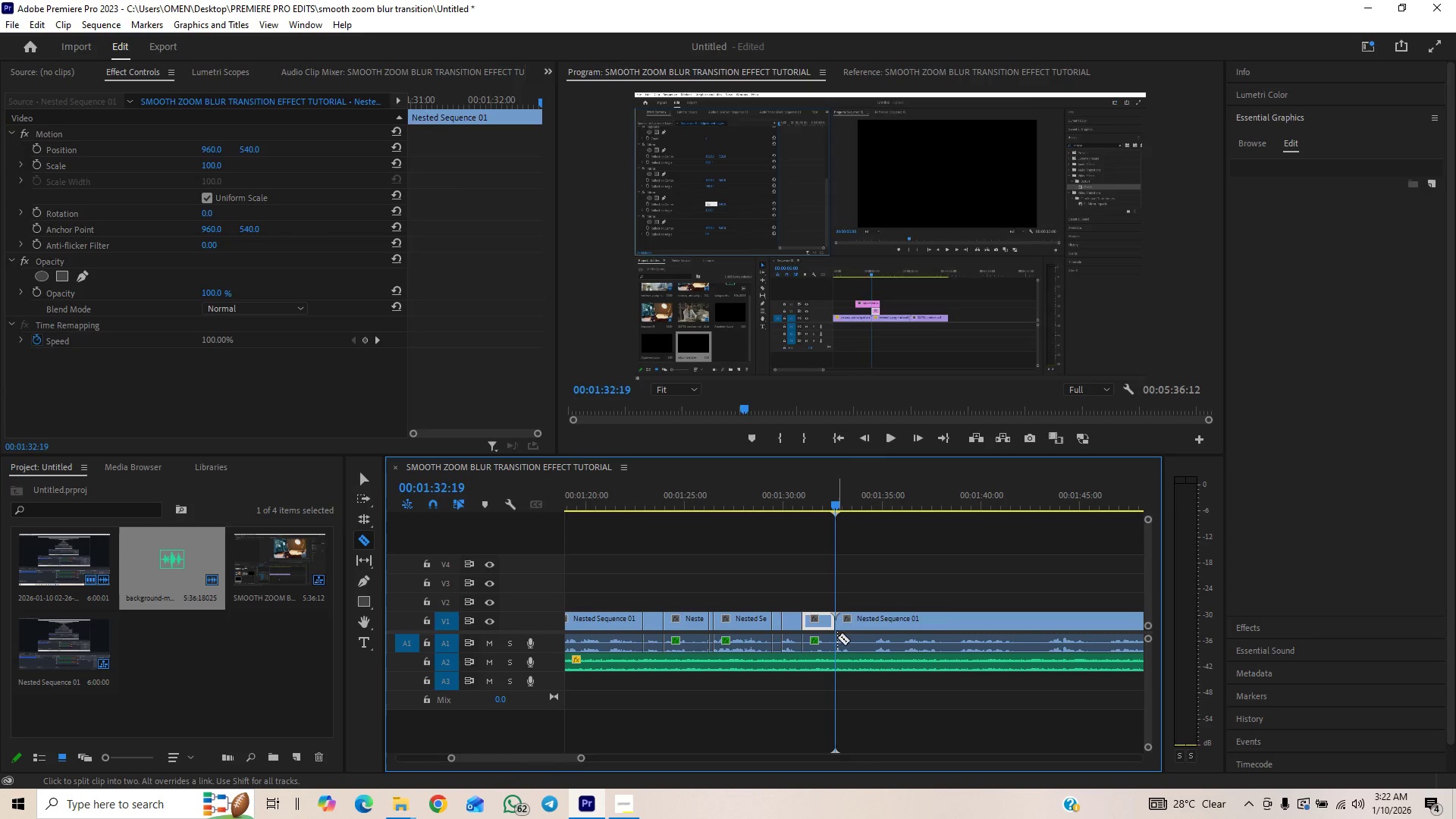 
double_click([838, 642])
 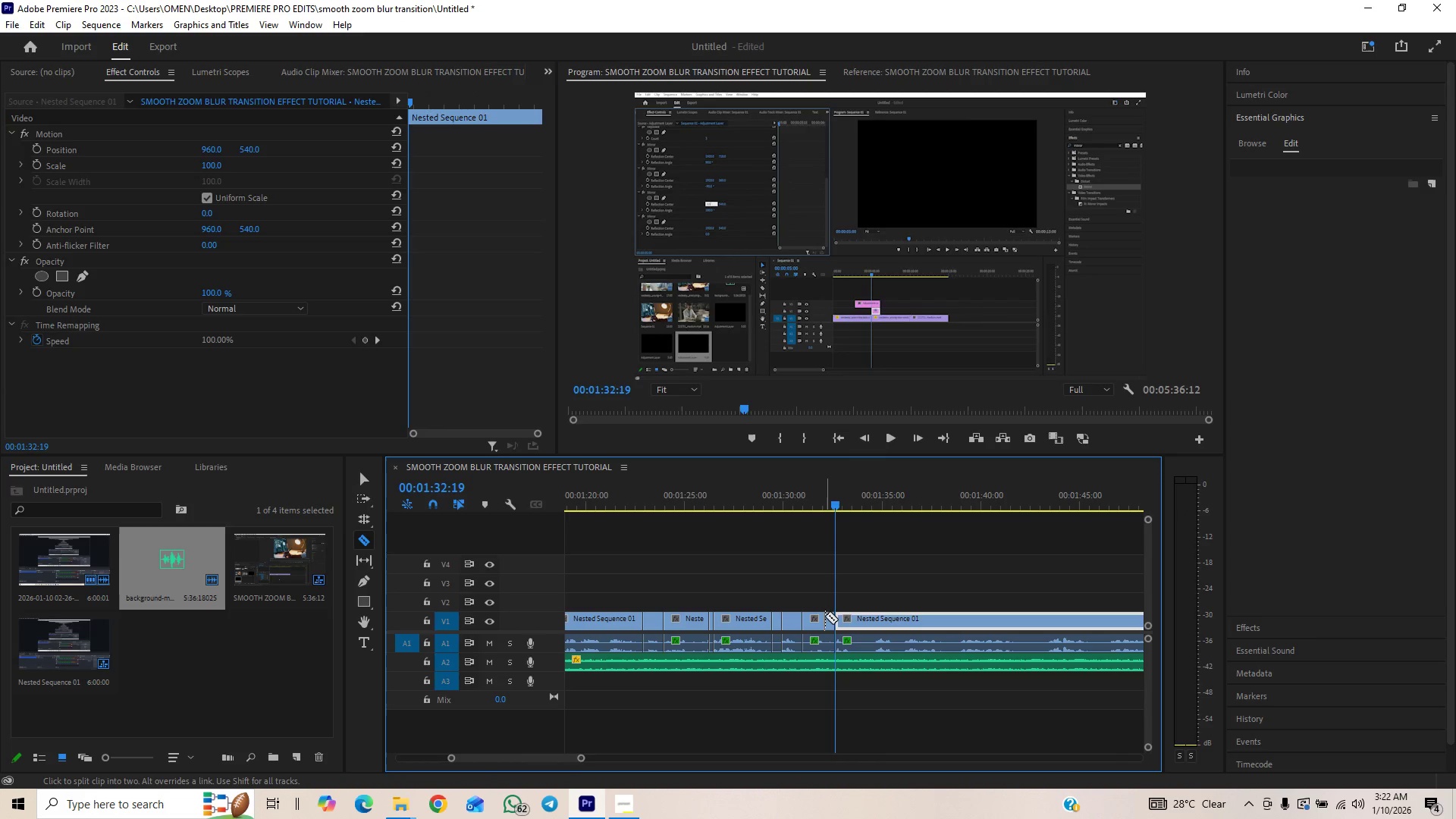 
key(V)
 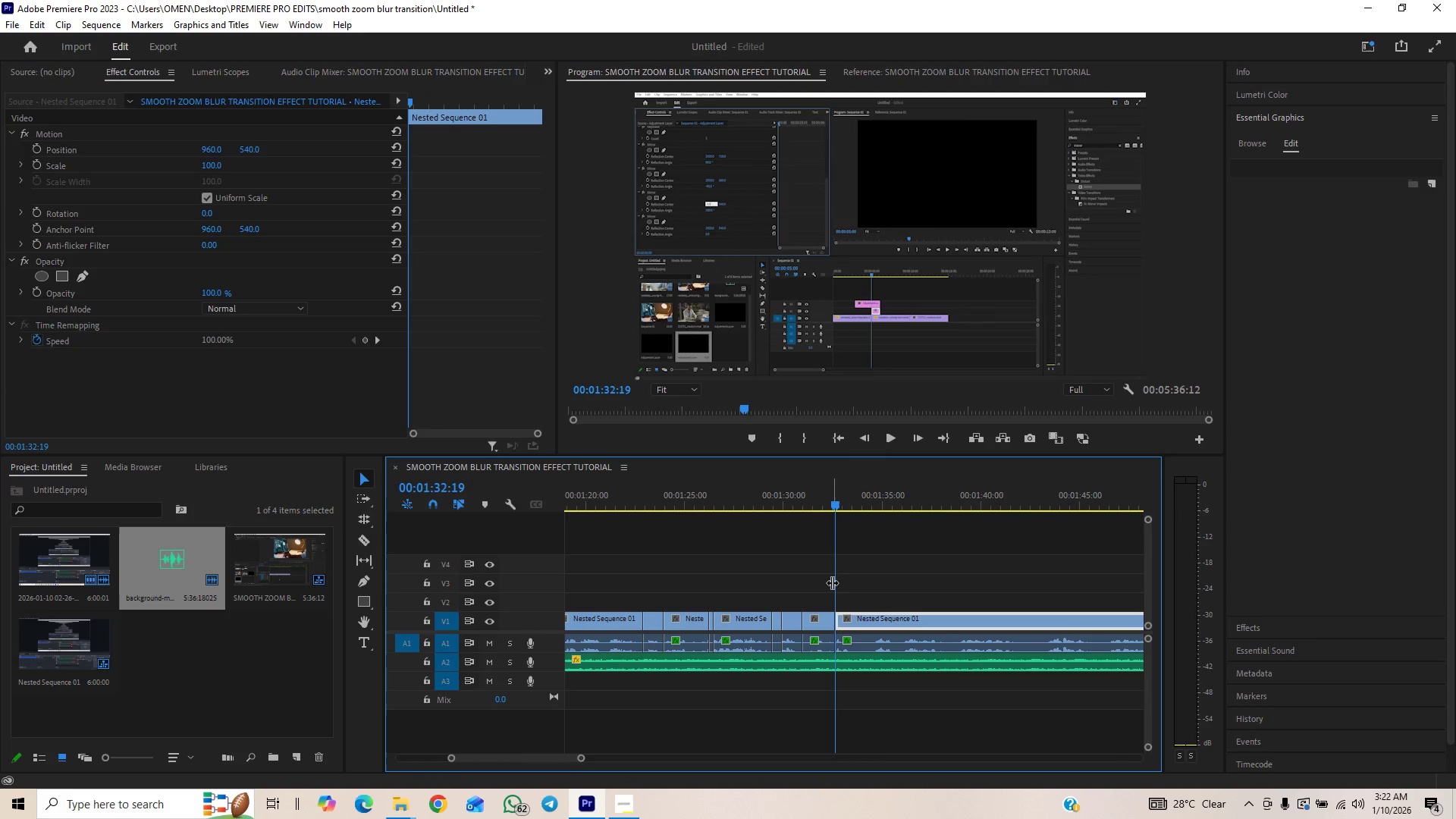 
left_click_drag(start_coordinate=[832, 583], to_coordinate=[823, 633])
 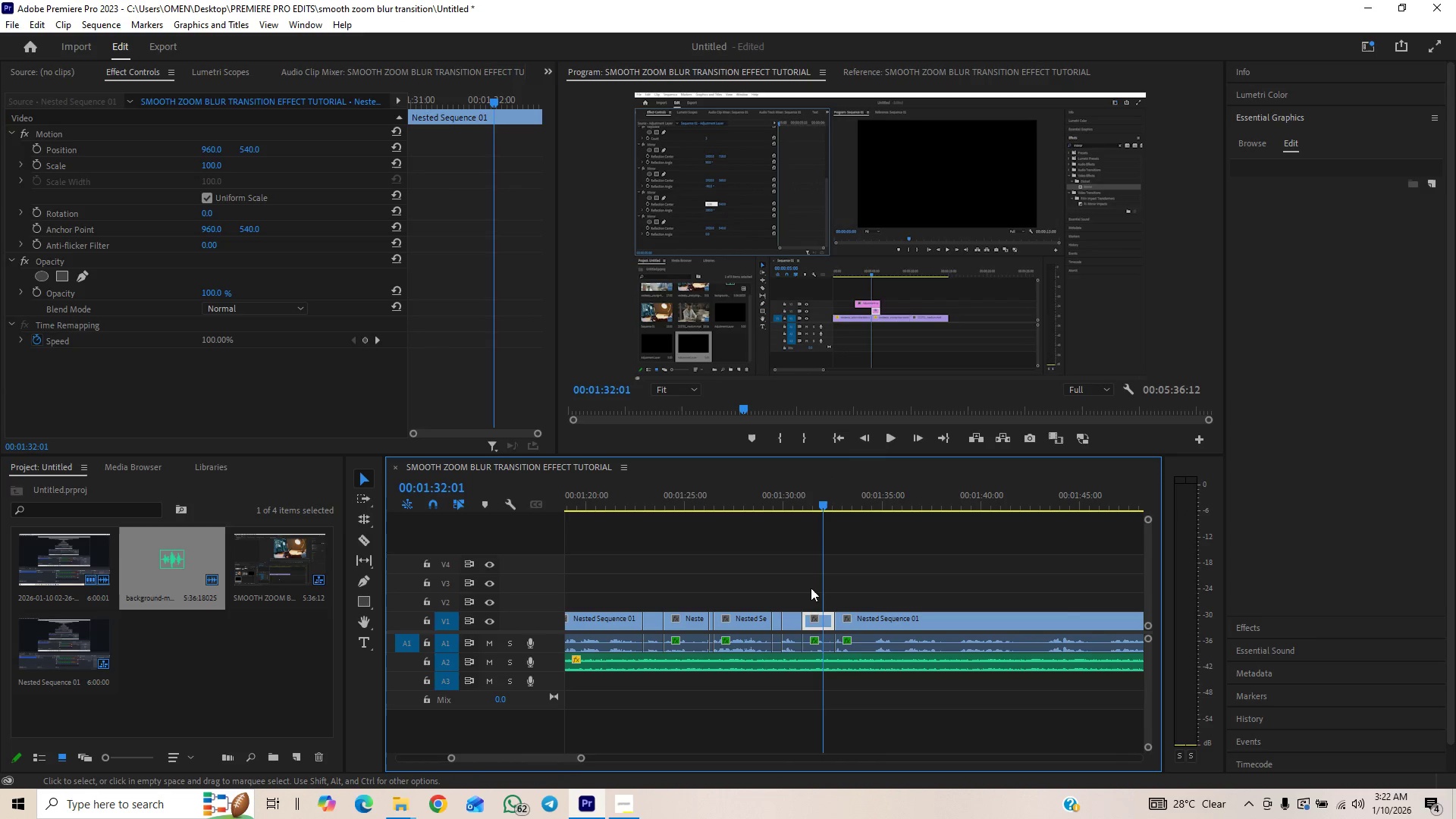 
left_click_drag(start_coordinate=[807, 592], to_coordinate=[818, 639])
 